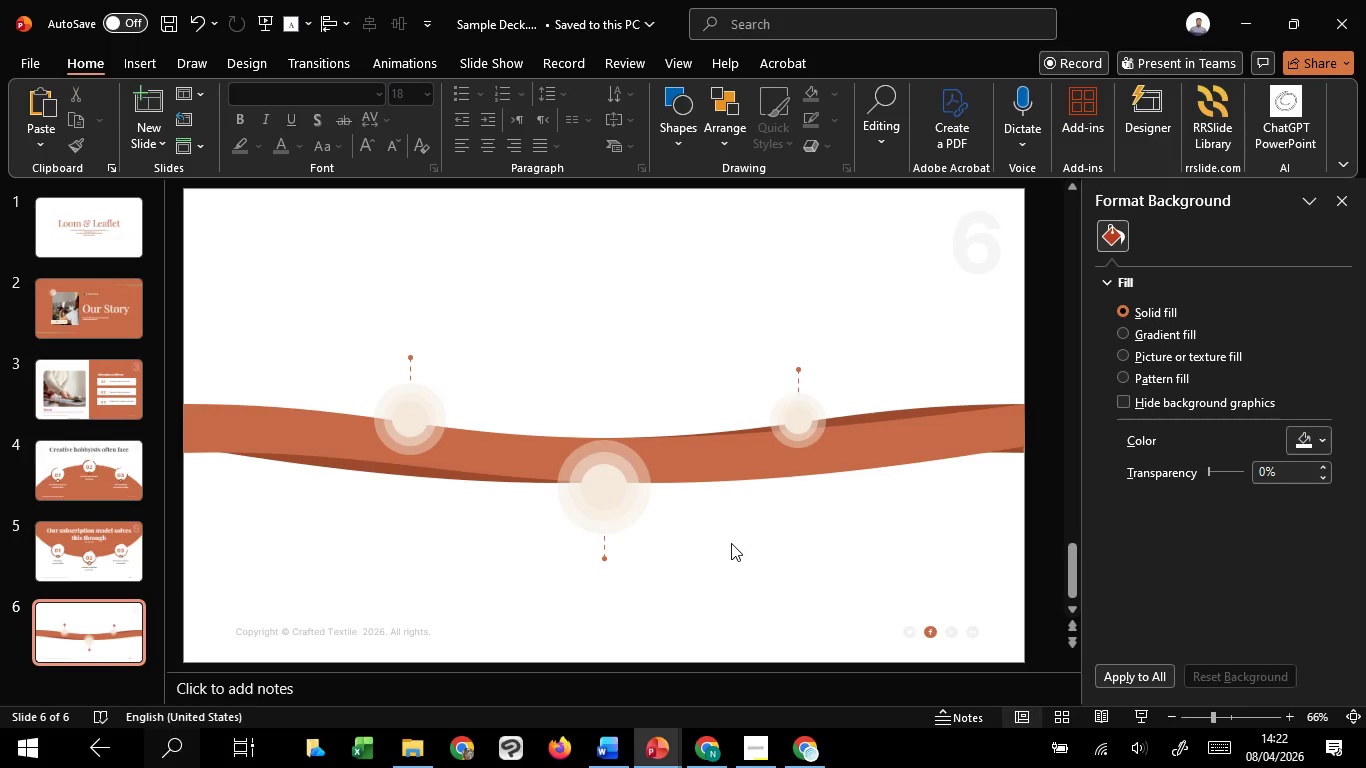 
left_click([749, 566])
 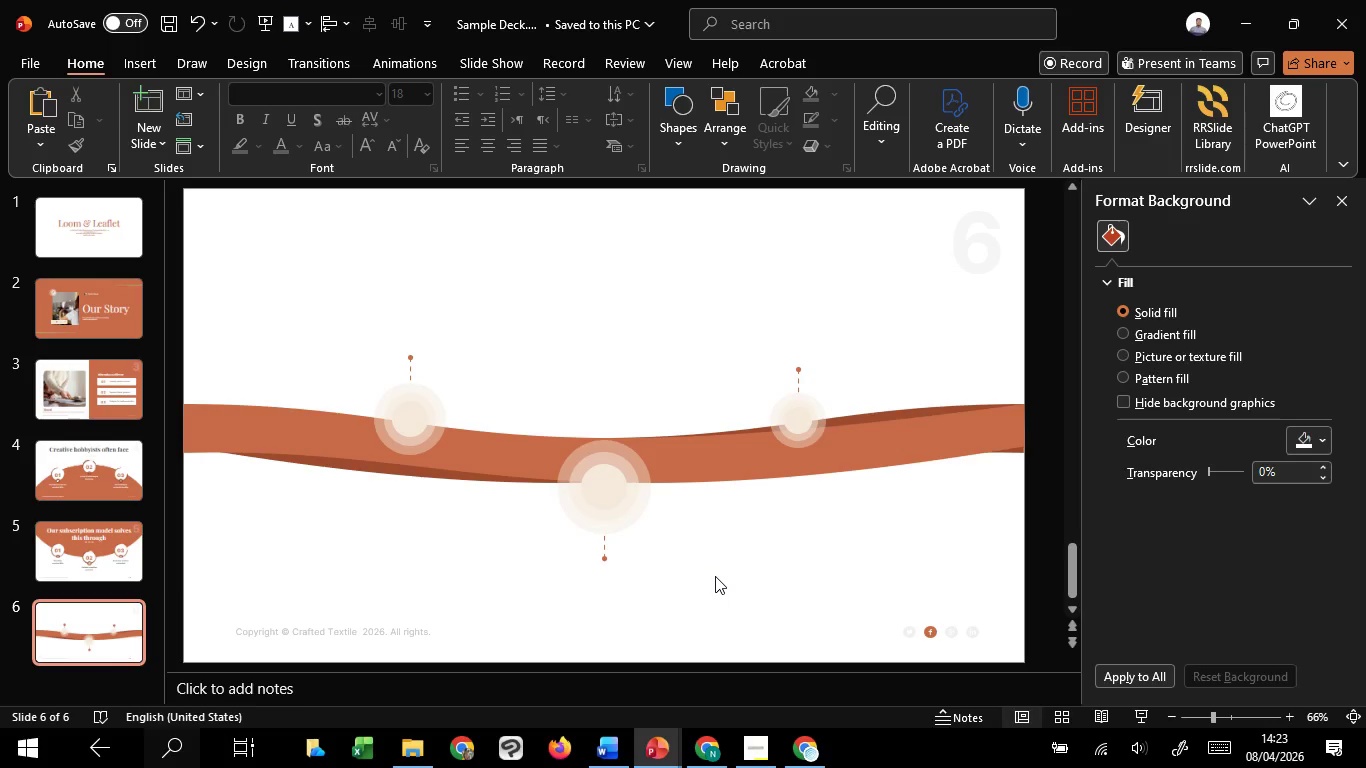 
wait(70.84)
 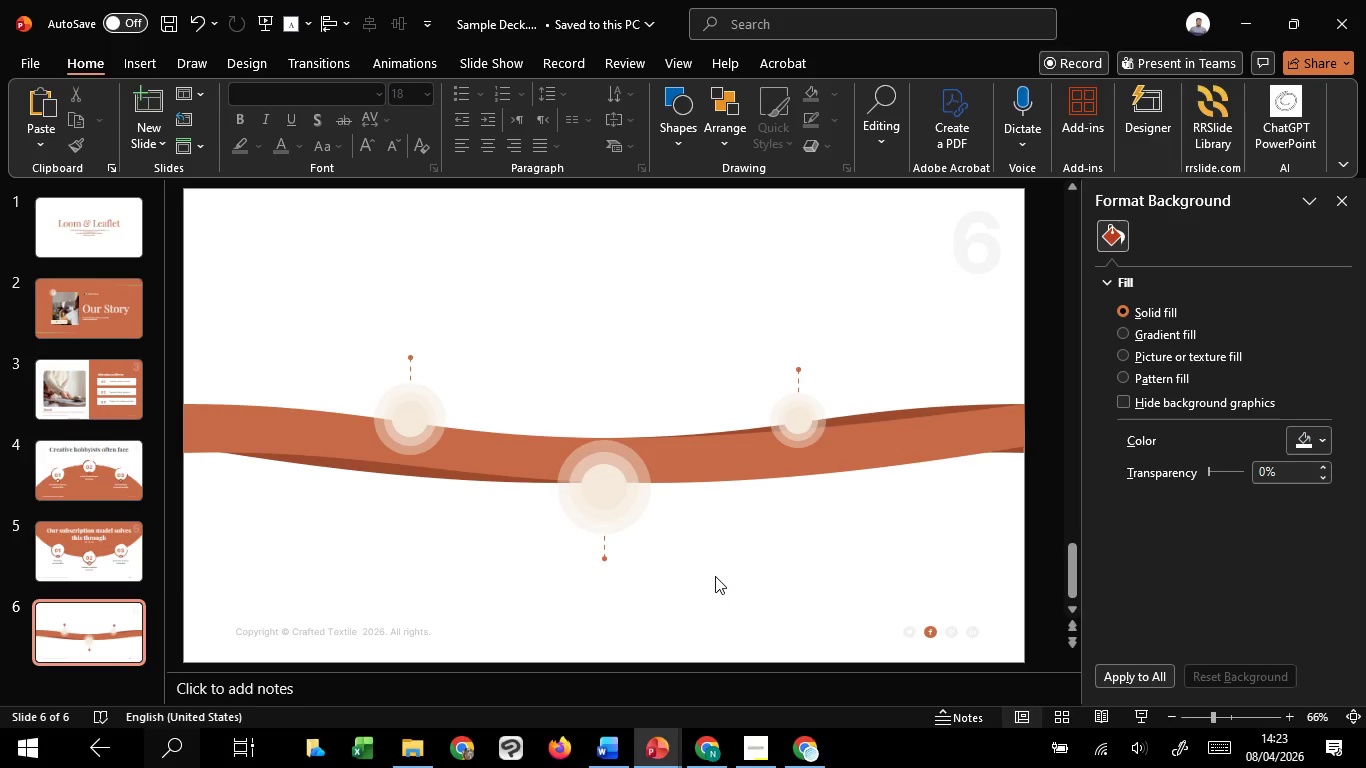 
key(1)
 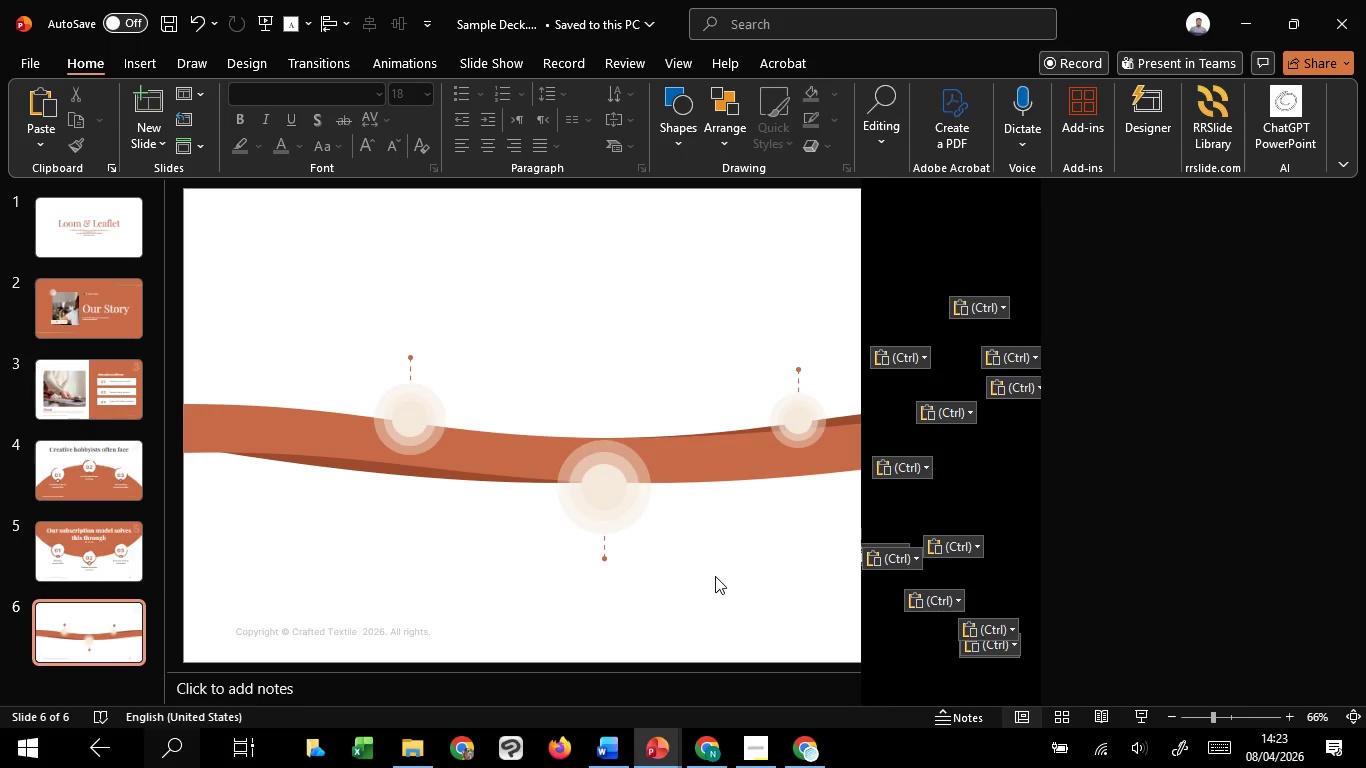 
key(F1)
 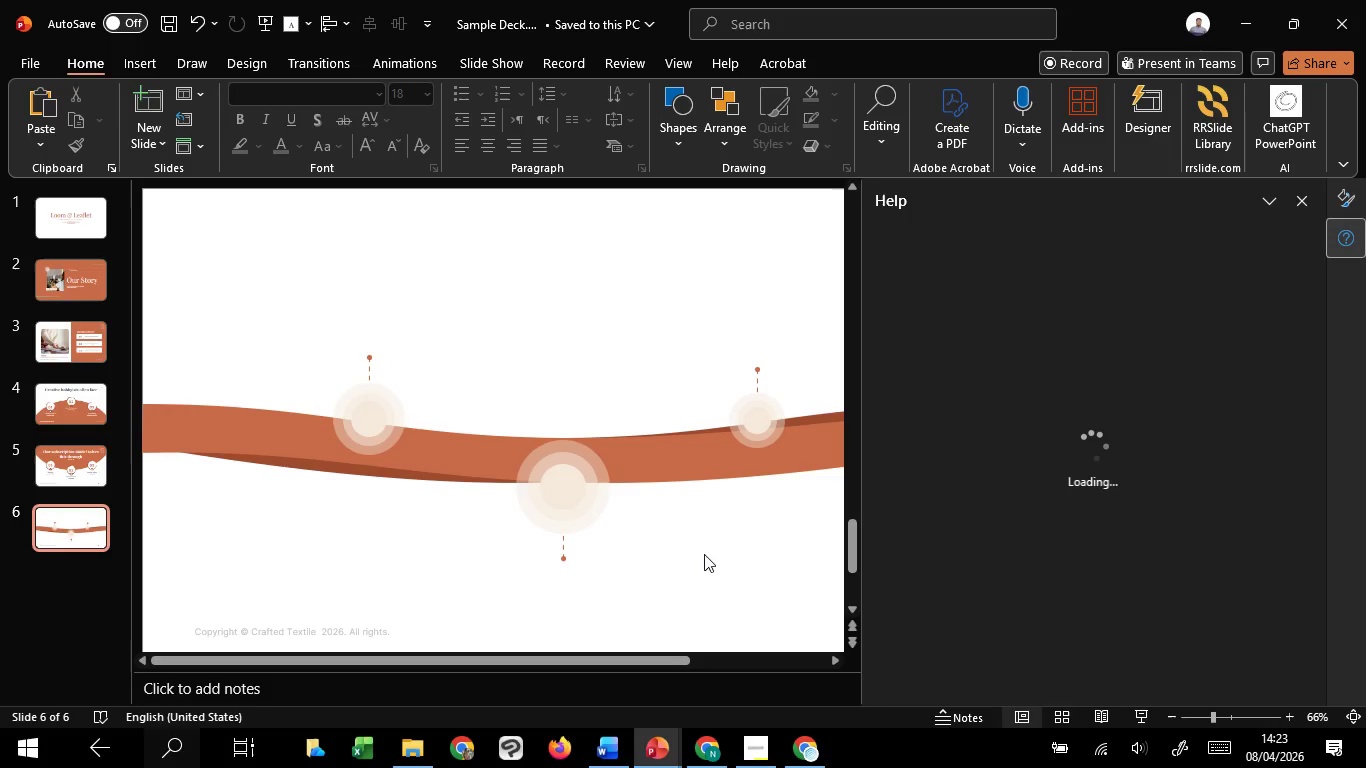 
left_click([1310, 203])
 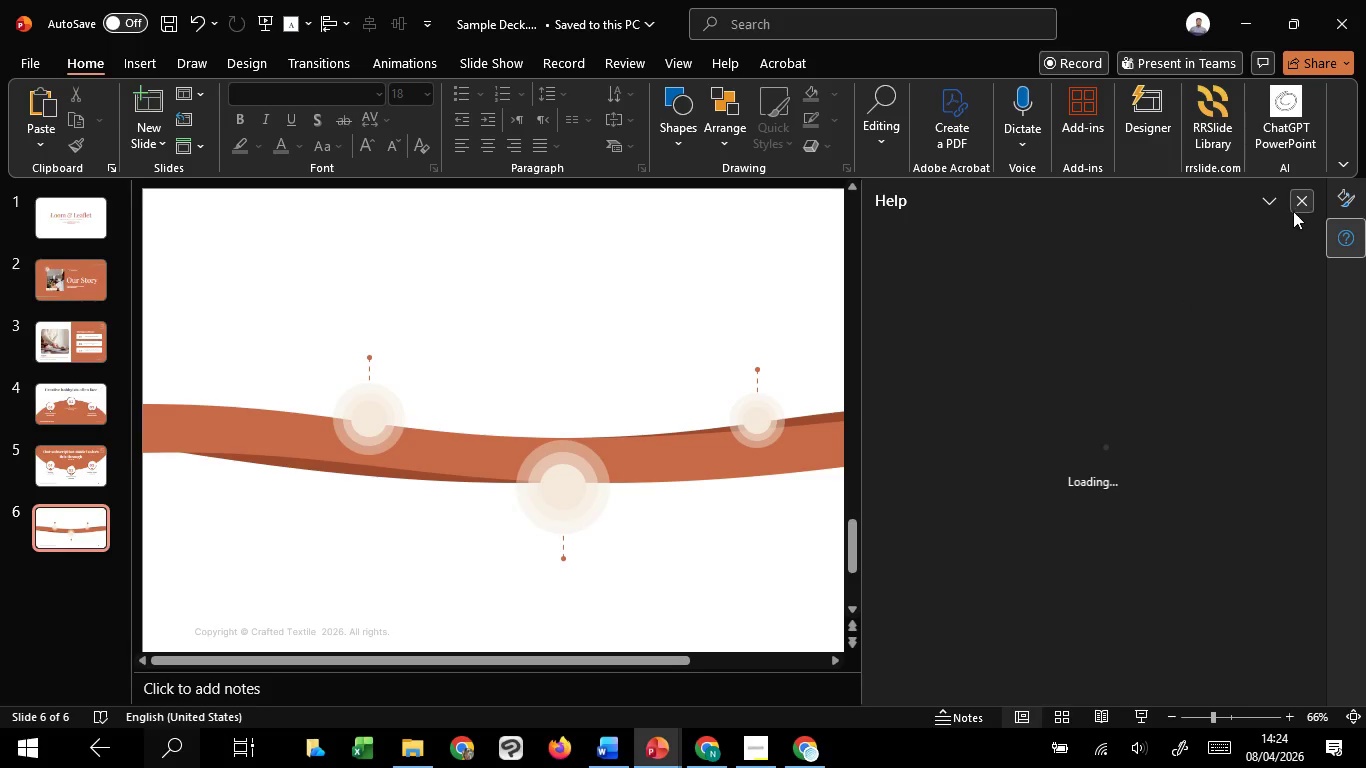 
left_click([1295, 197])
 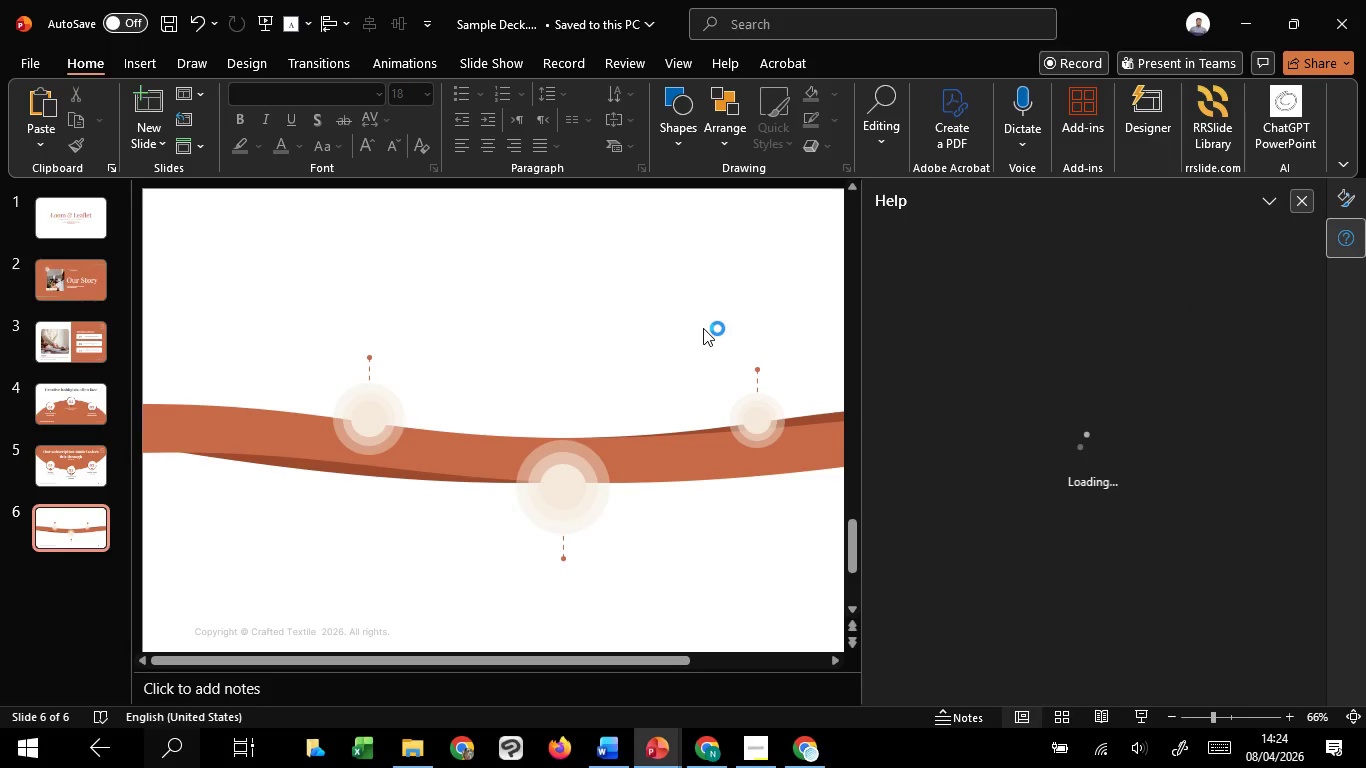 
left_click([703, 328])
 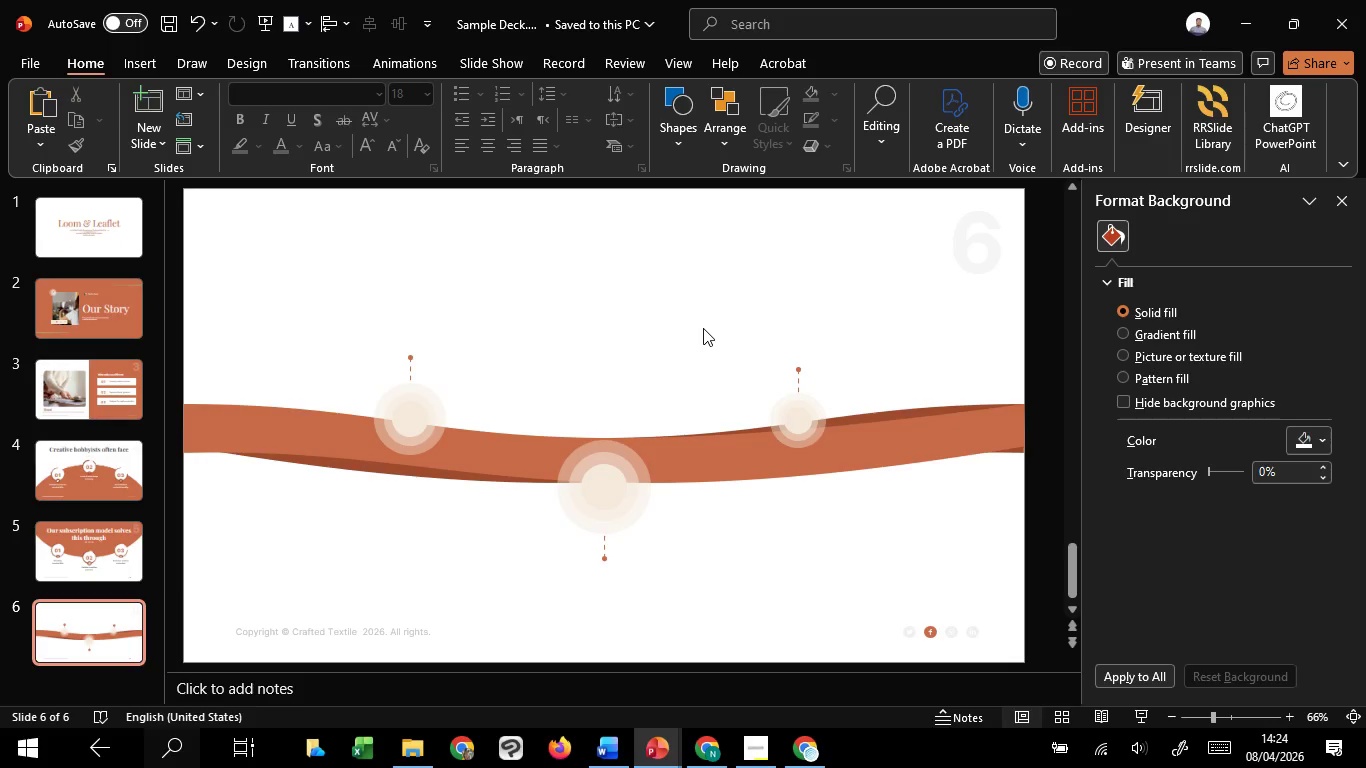 
wait(9.42)
 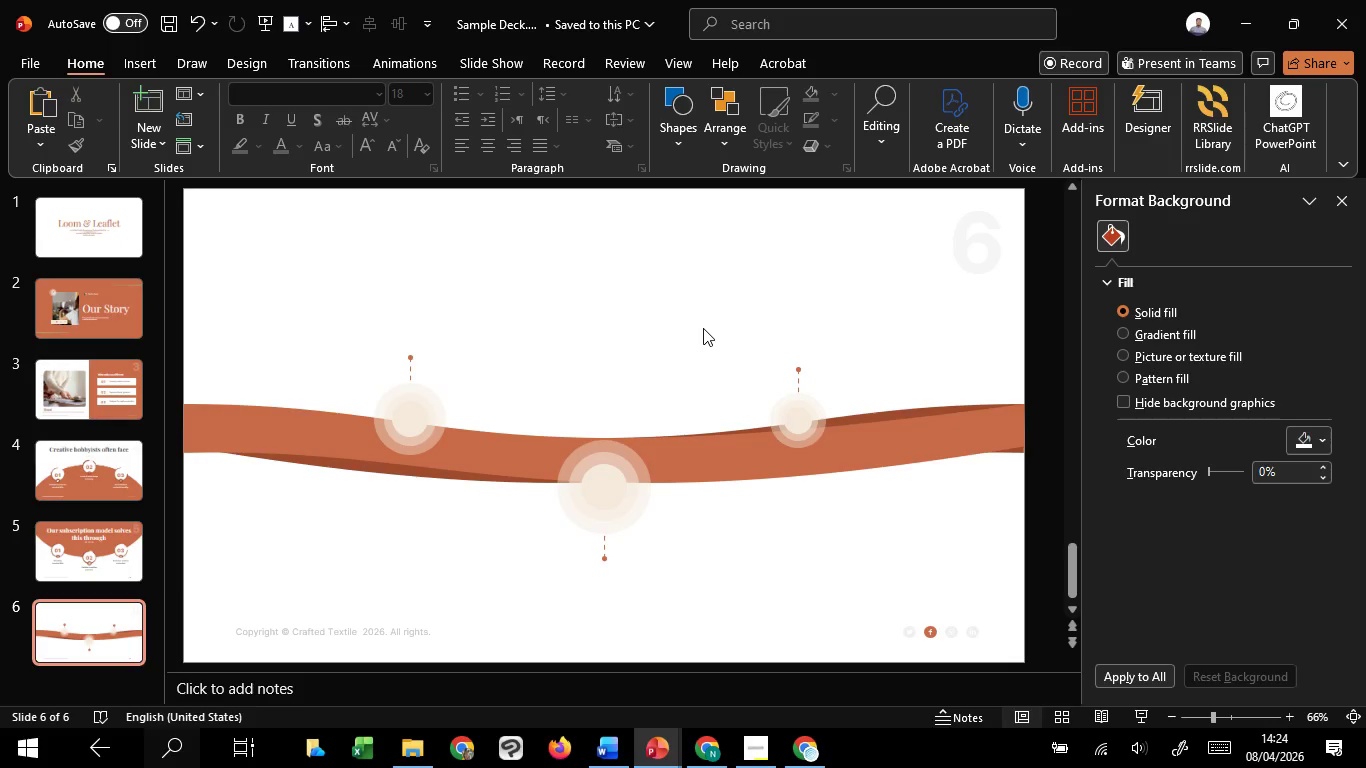 
scroll: coordinate [703, 328], scroll_direction: up, amount: 1.0
 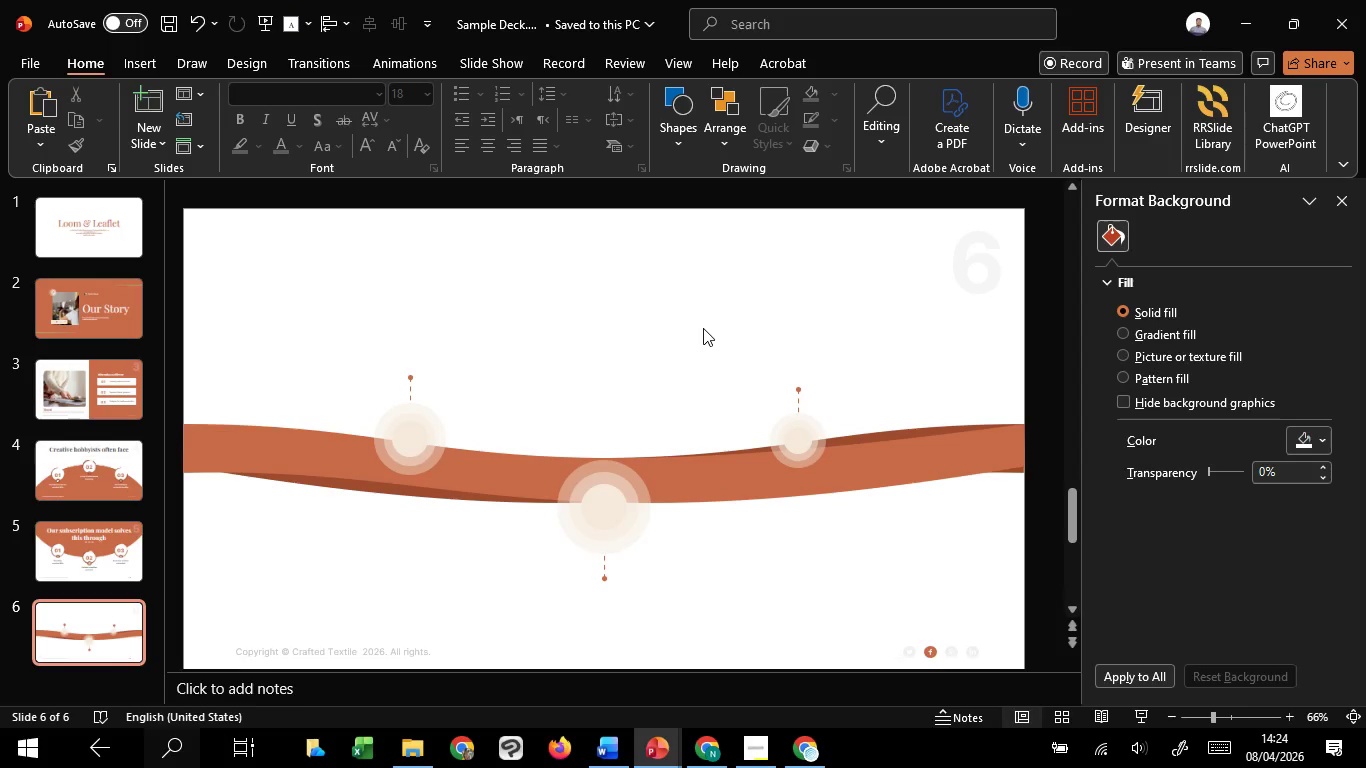 
scroll: coordinate [703, 328], scroll_direction: down, amount: 3.0
 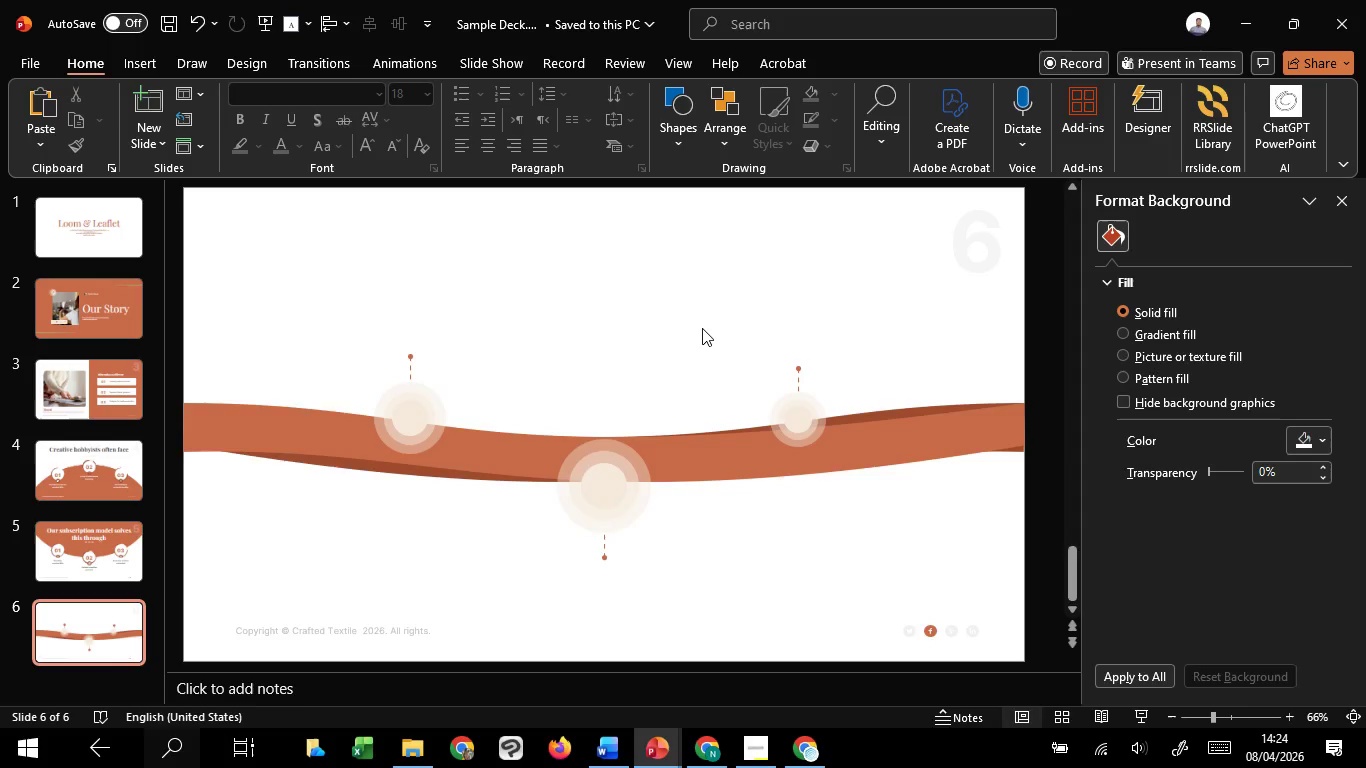 
scroll: coordinate [702, 328], scroll_direction: up, amount: 3.0
 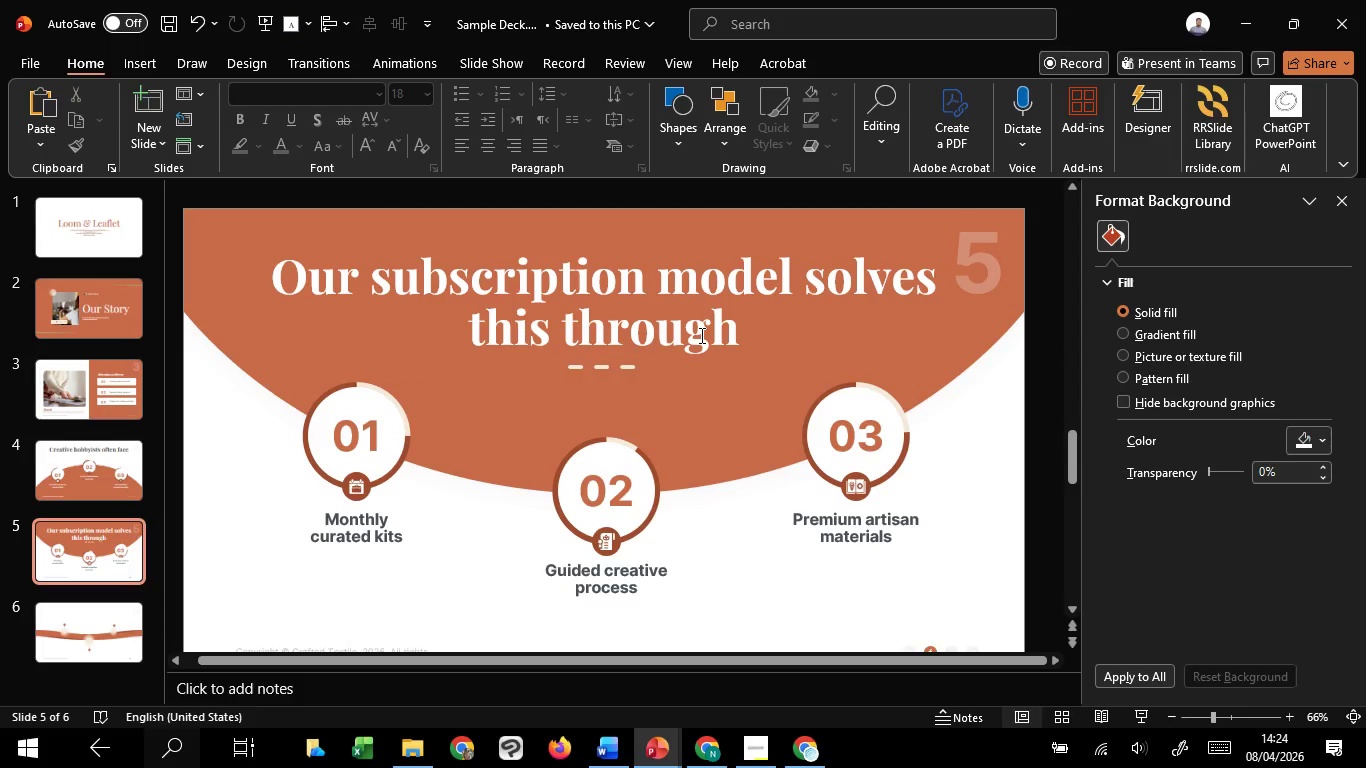 
scroll: coordinate [700, 335], scroll_direction: down, amount: 1.0
 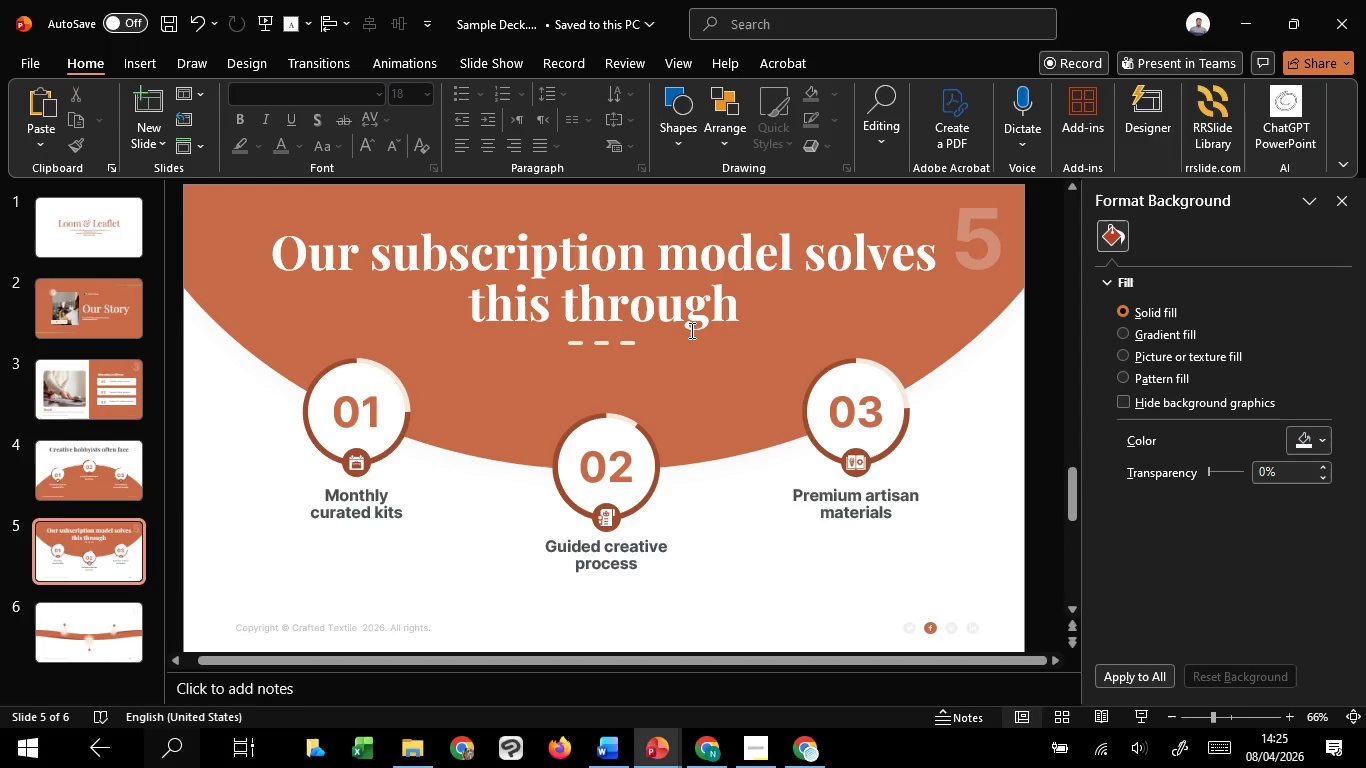 
wait(46.27)
 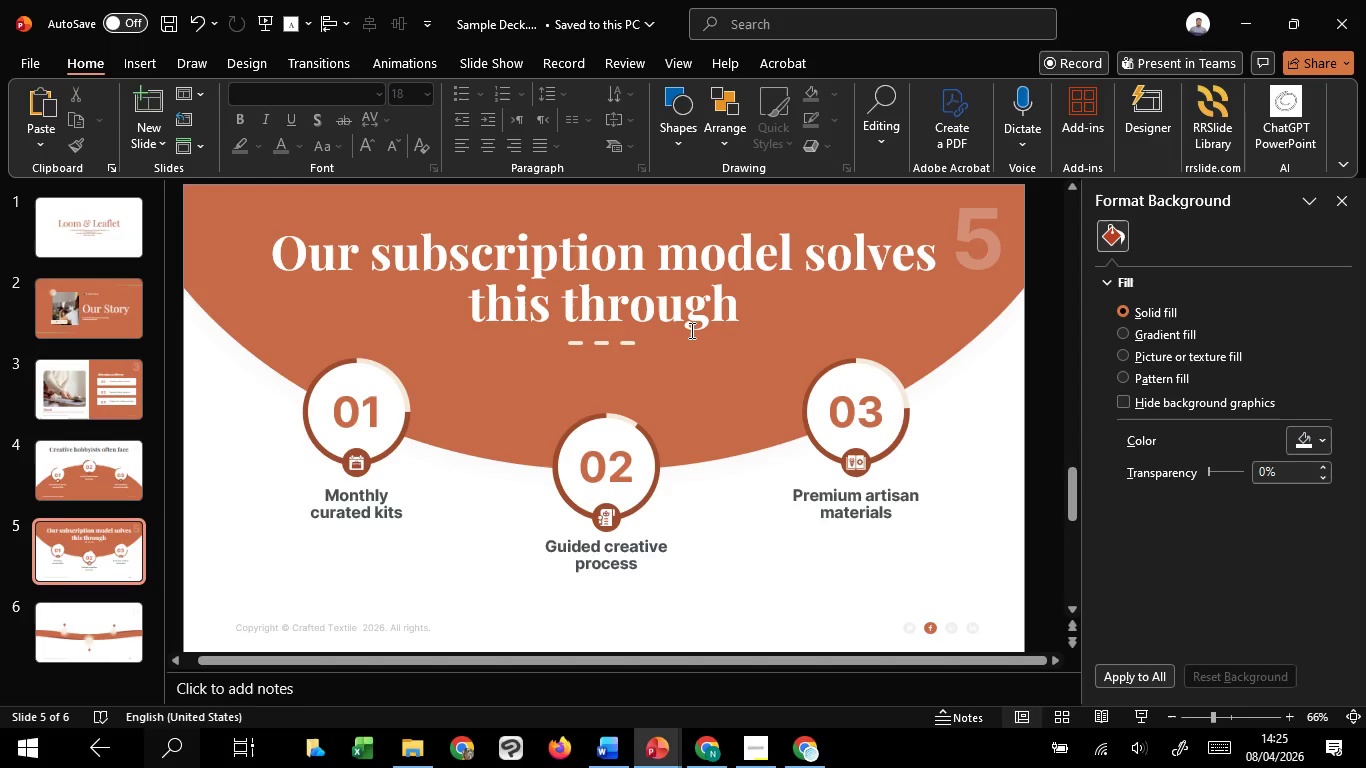 
scroll: coordinate [690, 330], scroll_direction: down, amount: 2.0
 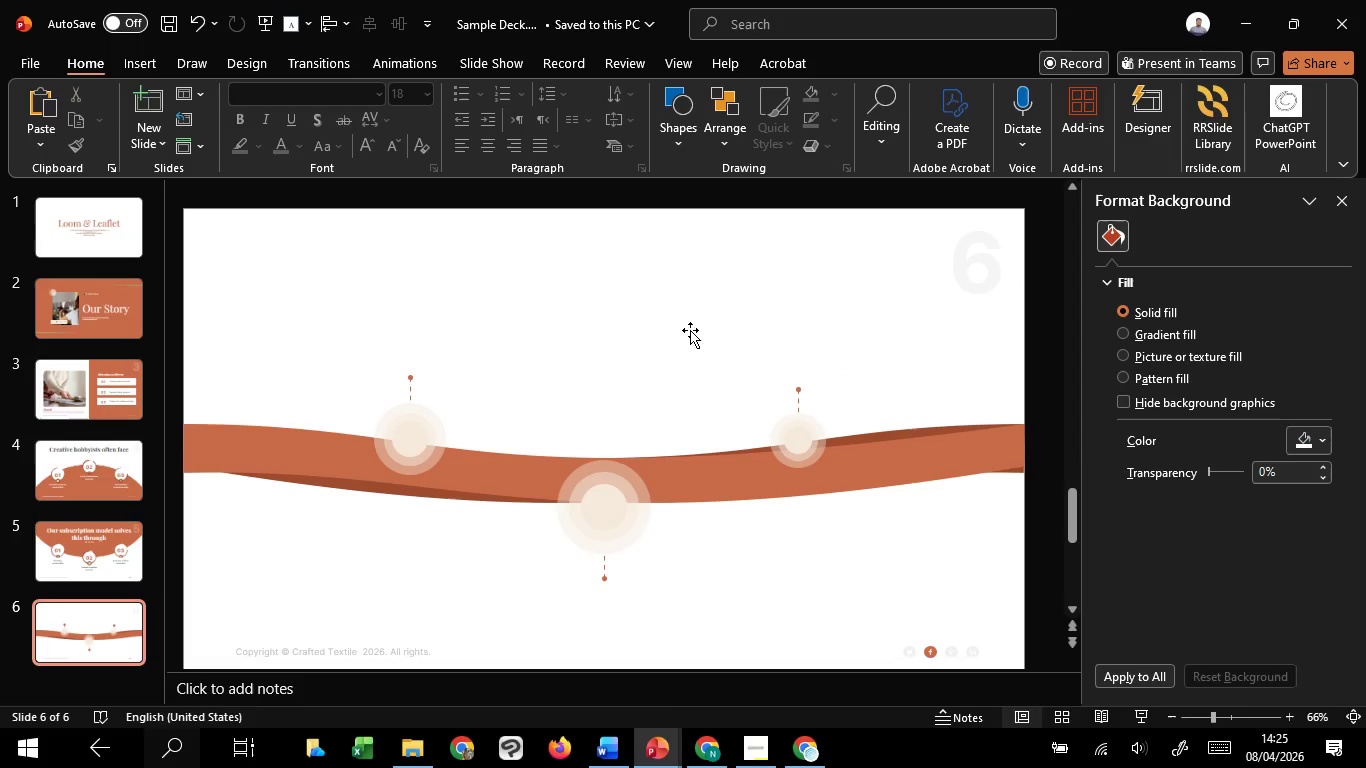 
scroll: coordinate [690, 330], scroll_direction: up, amount: 1.0
 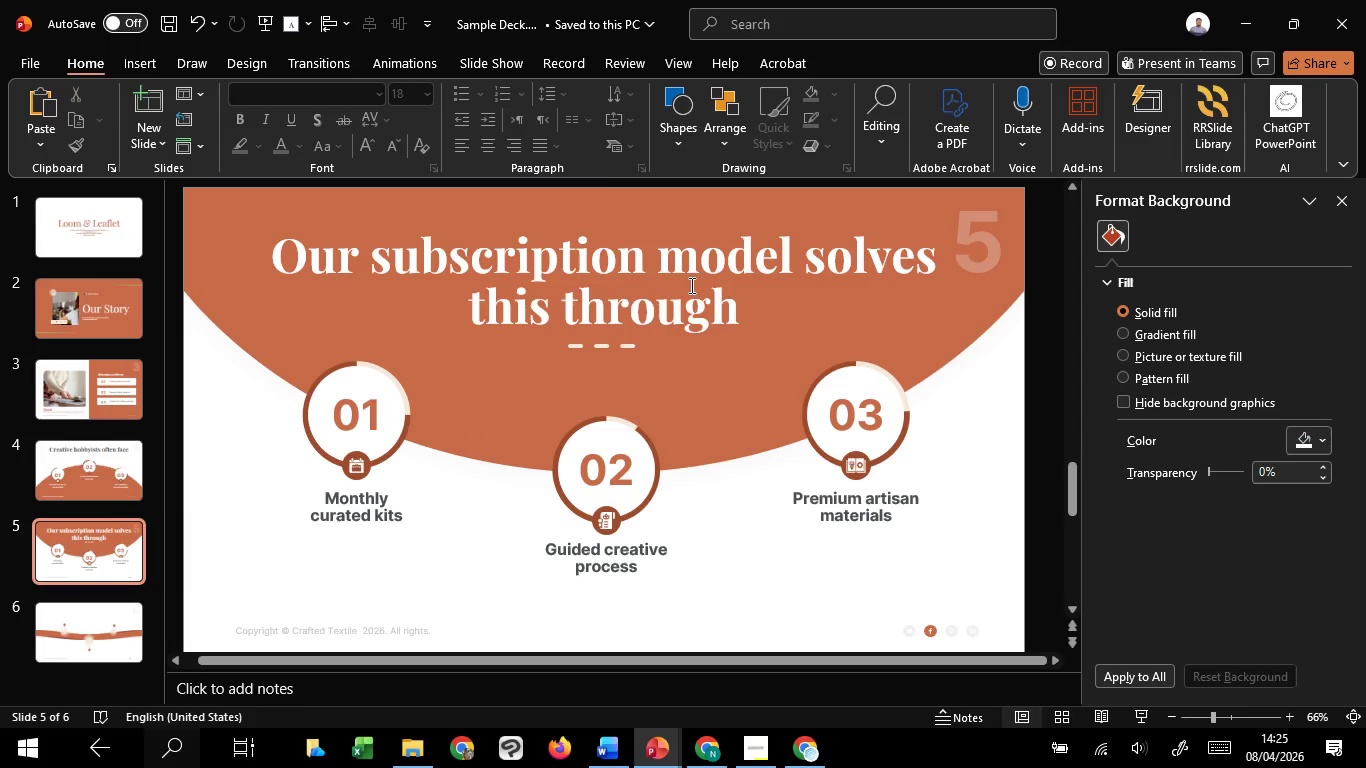 
left_click([690, 285])
 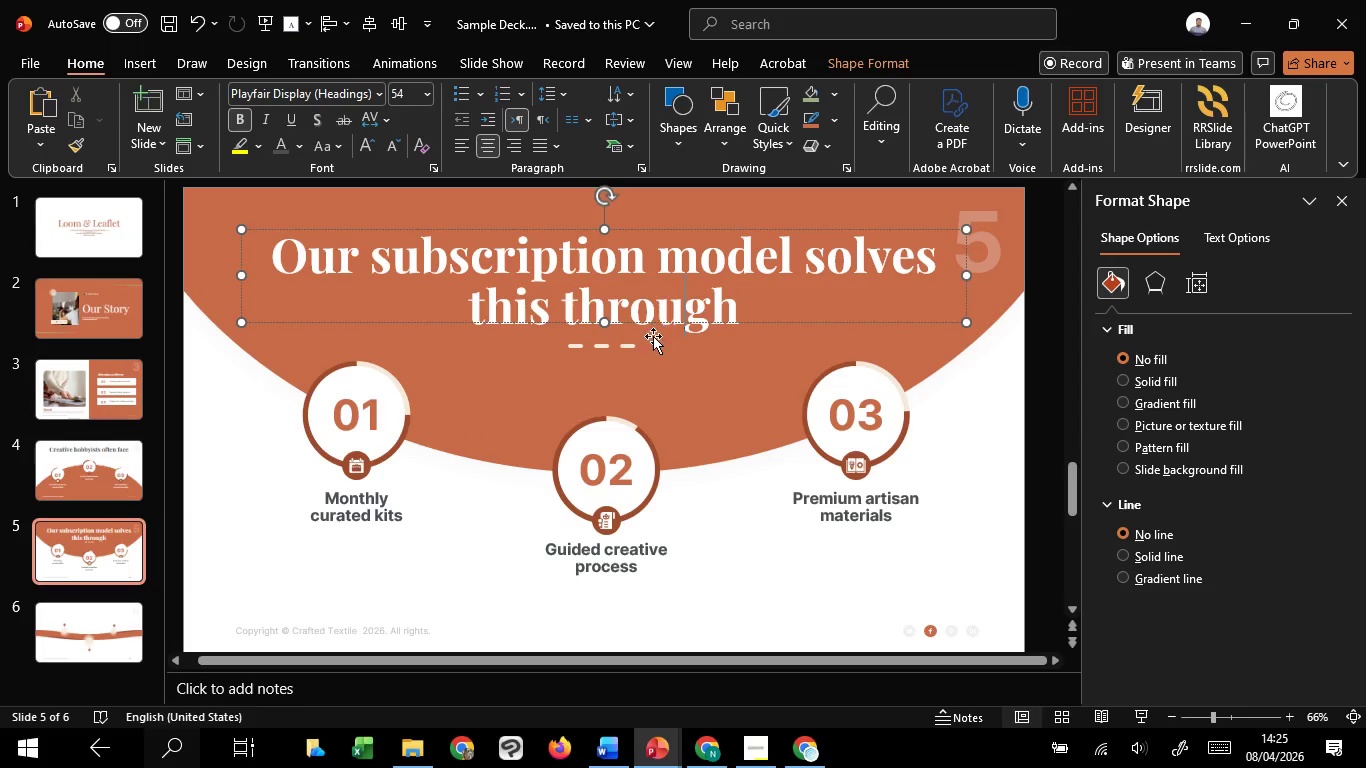 
hold_key(key=ShiftLeft, duration=0.81)
left_click([630, 349])
 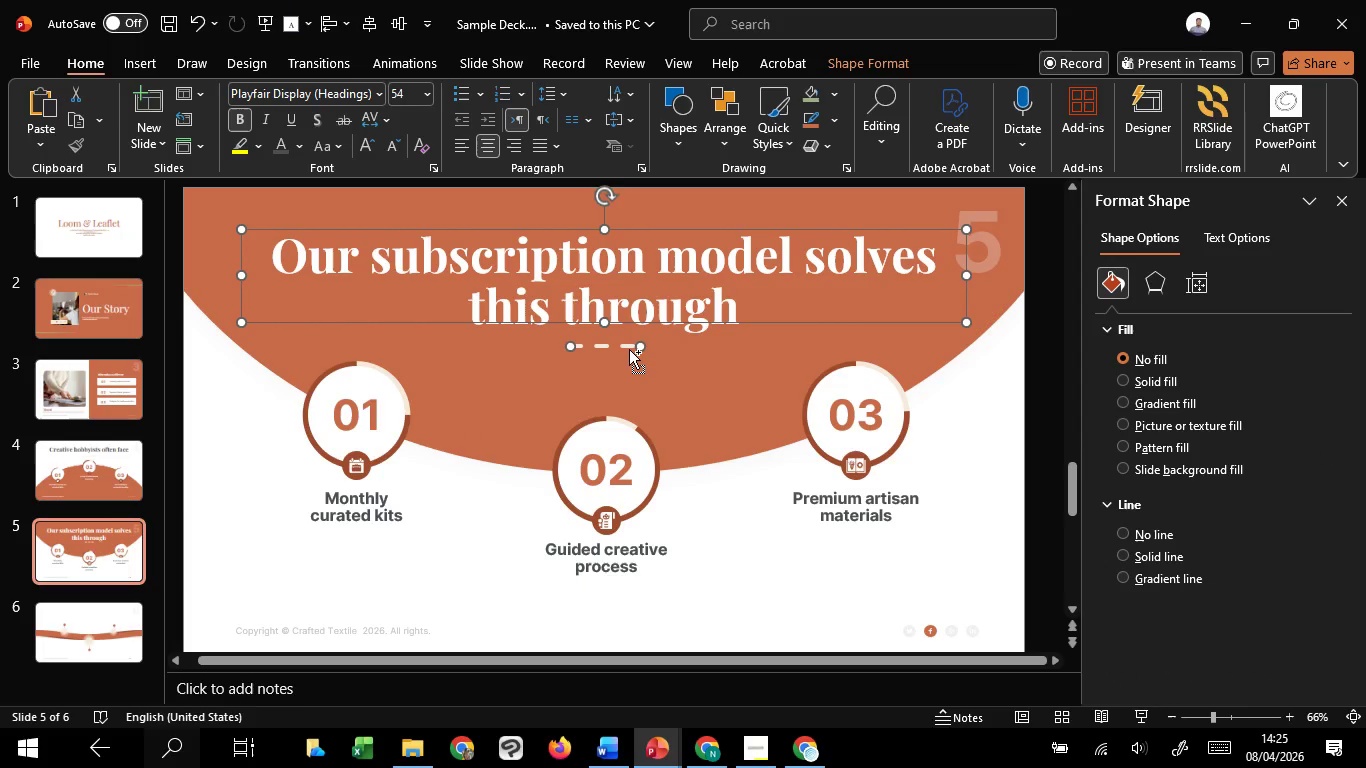 
key(Control+C)
 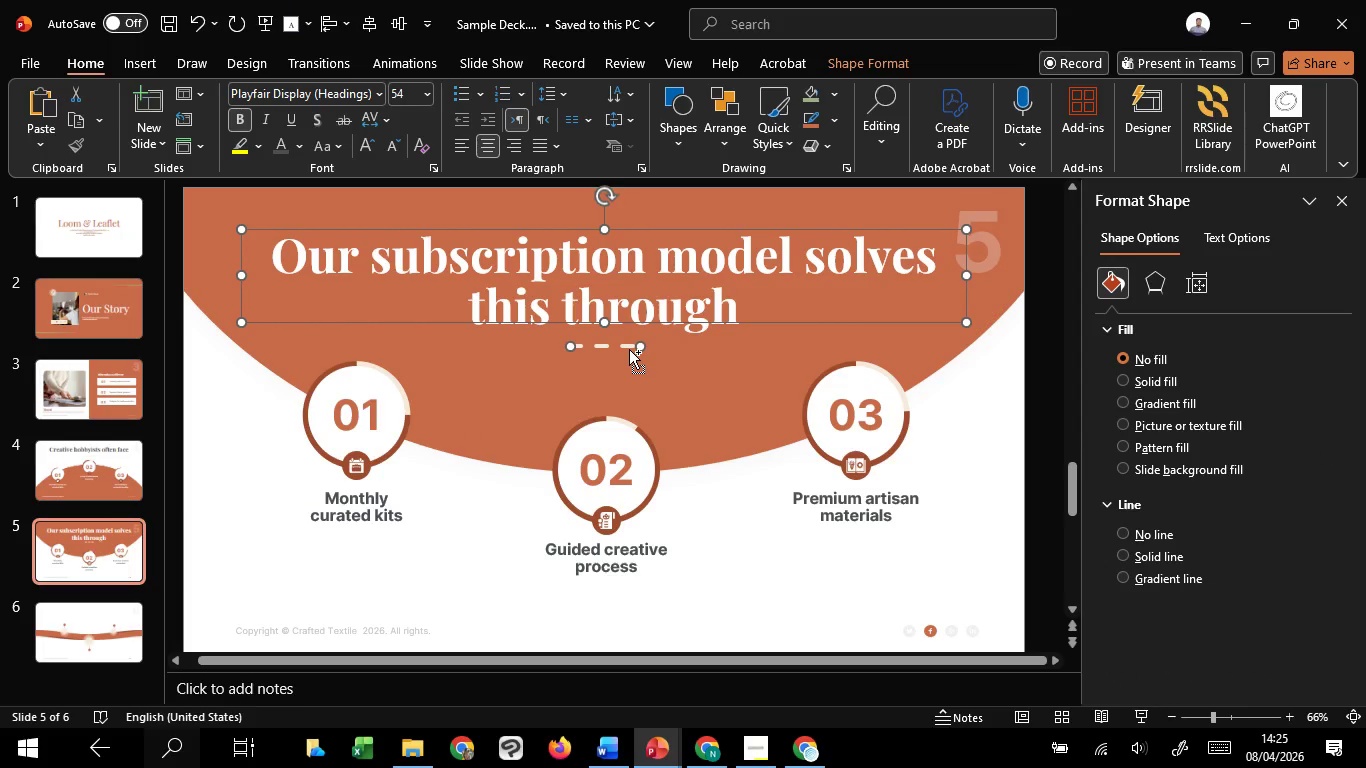 
key(Control+C)
 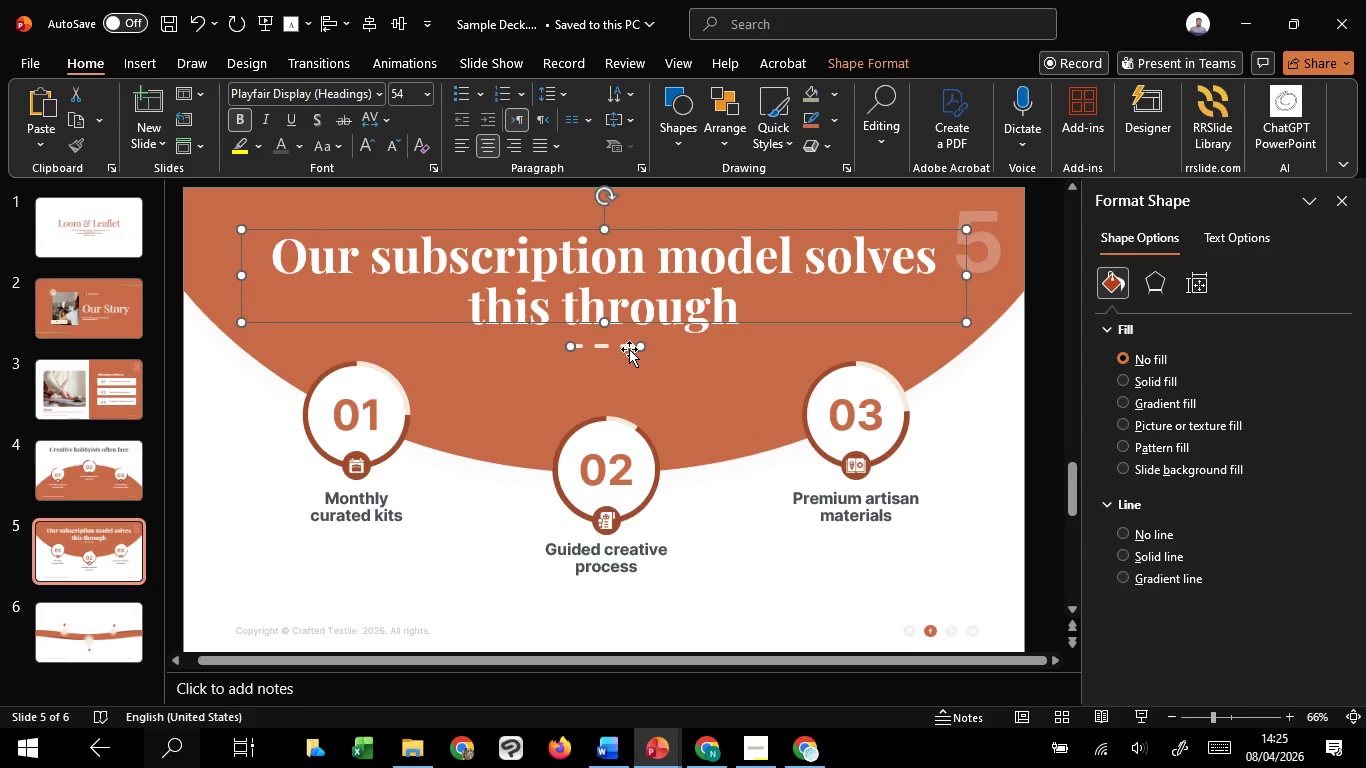 
scroll: coordinate [629, 349], scroll_direction: down, amount: 3.0
 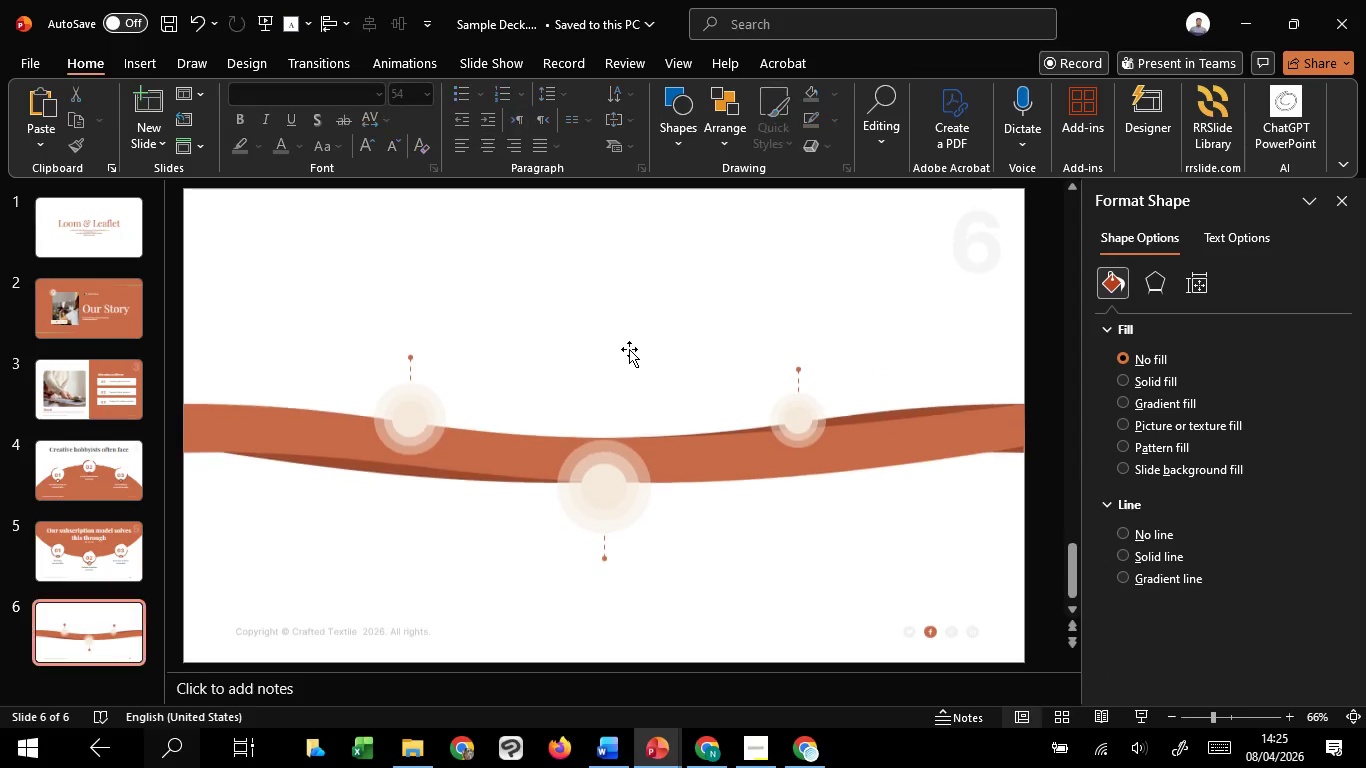 
key(Control+V)
 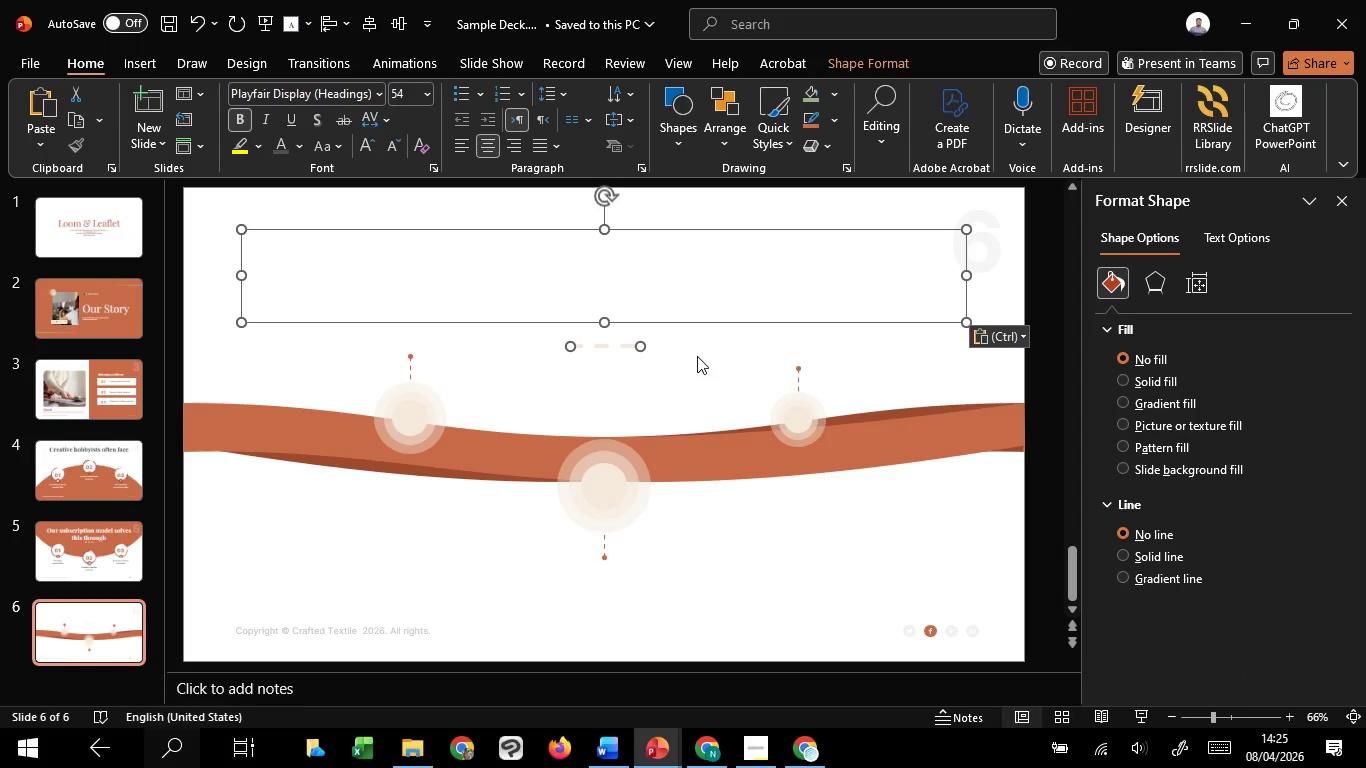 
left_click([697, 356])
 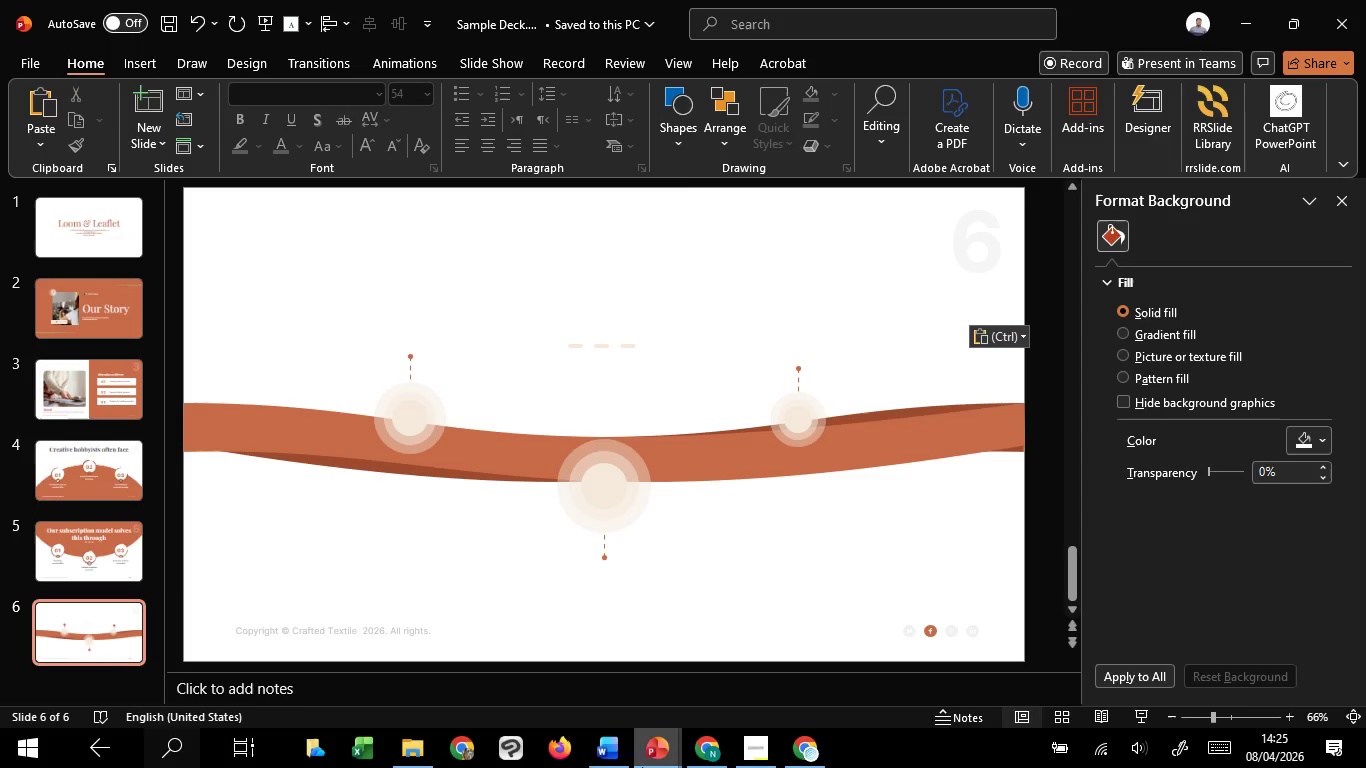 
mouse_move([595, 745])
 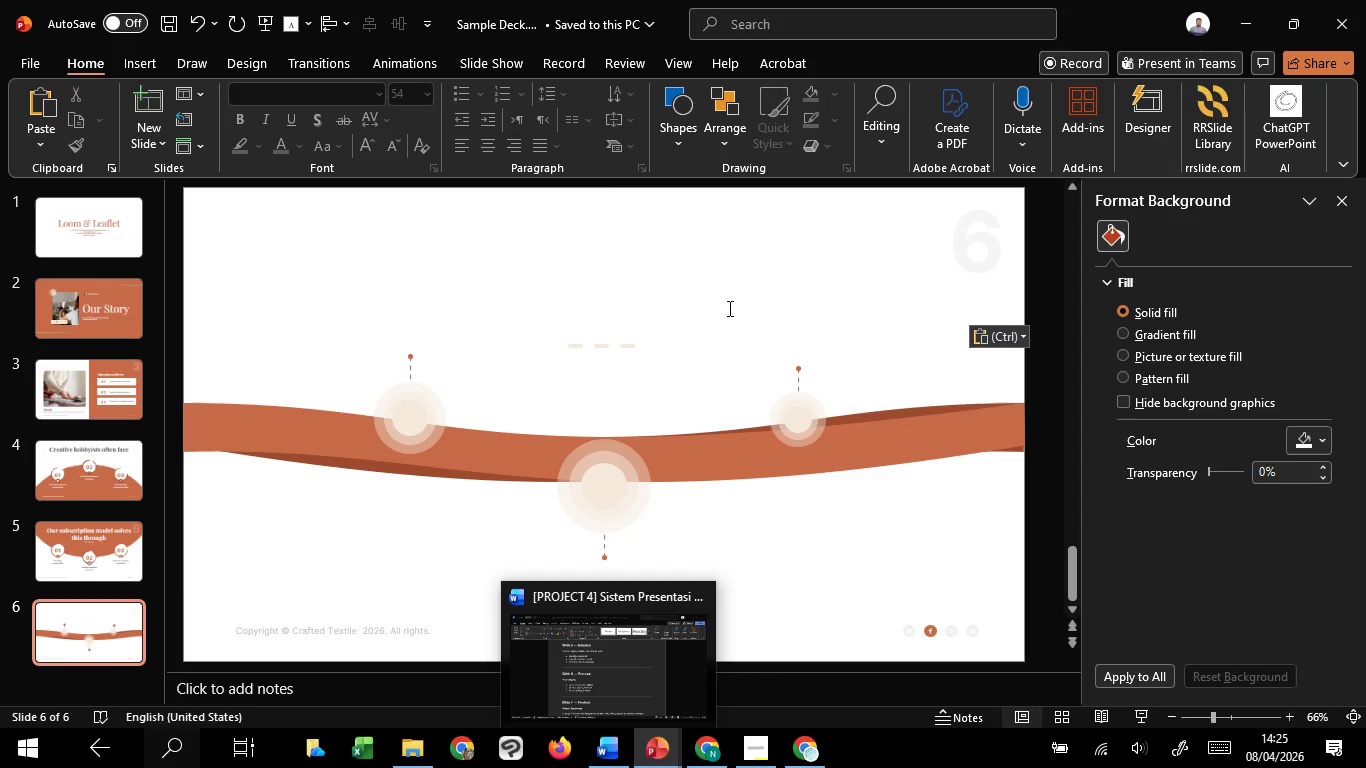 
left_click([728, 308])
 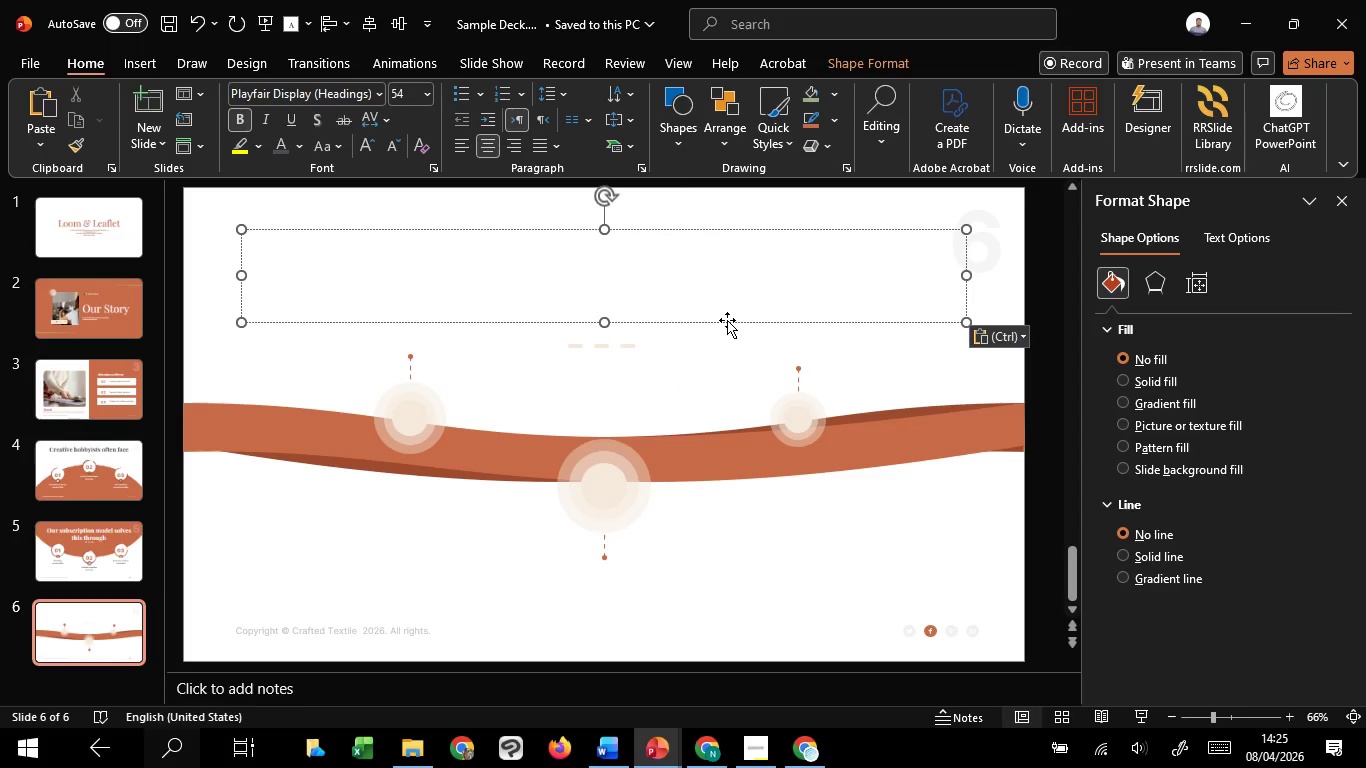 
left_click([727, 320])
 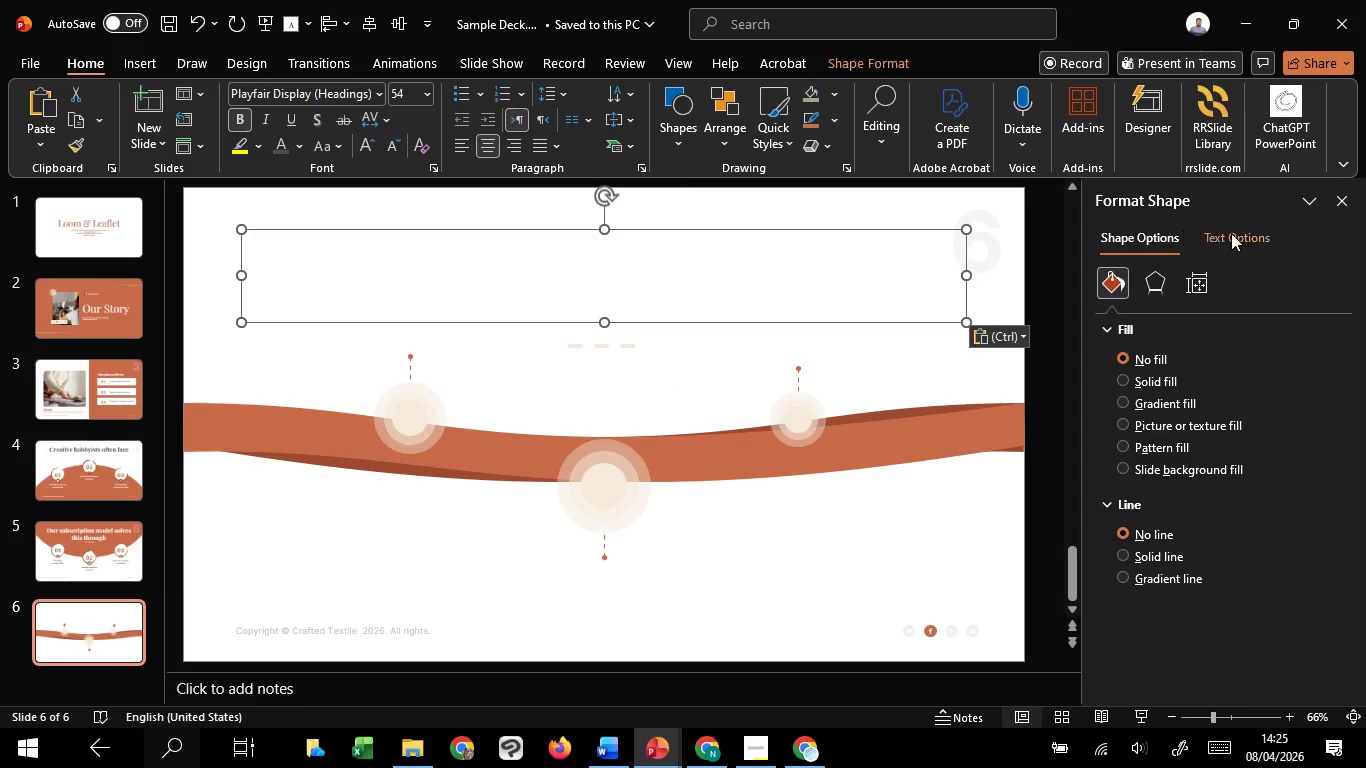 
left_click([1231, 233])
 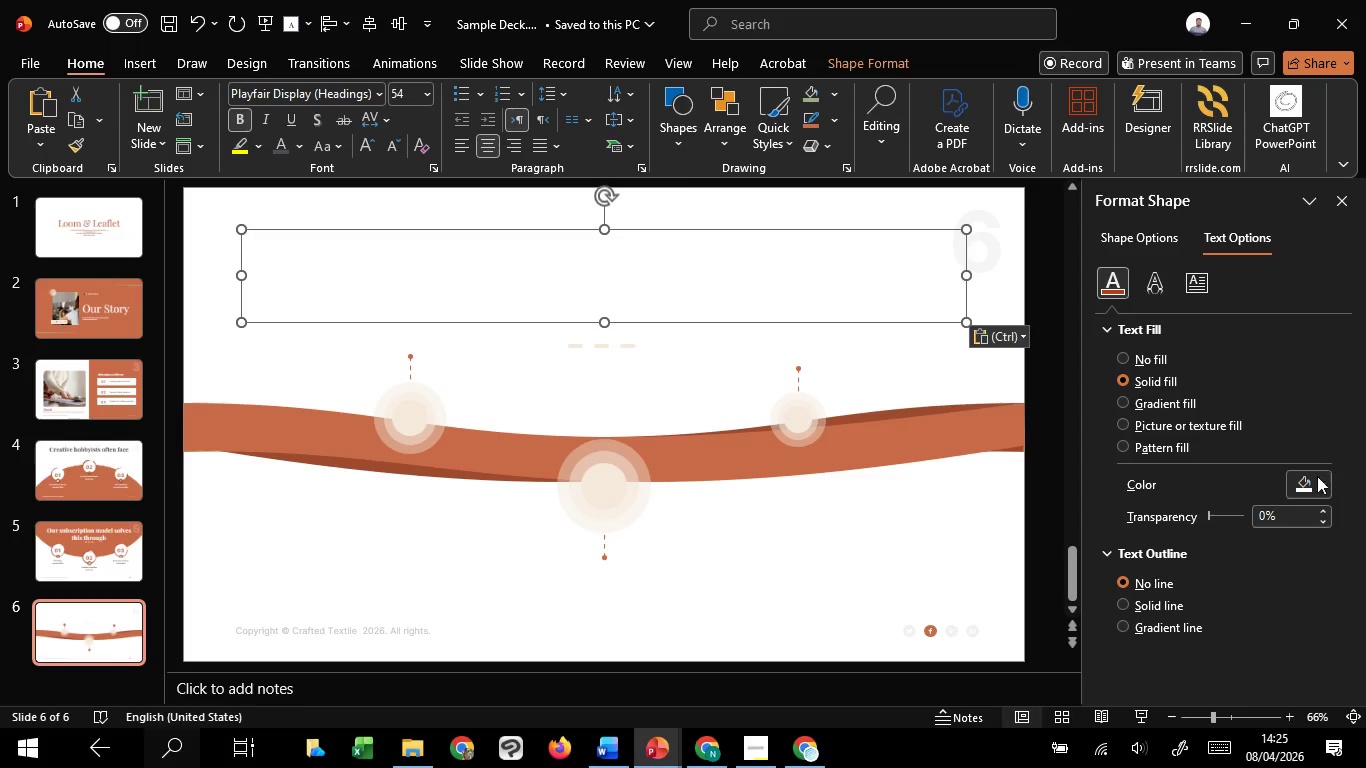 
left_click([1314, 486])
 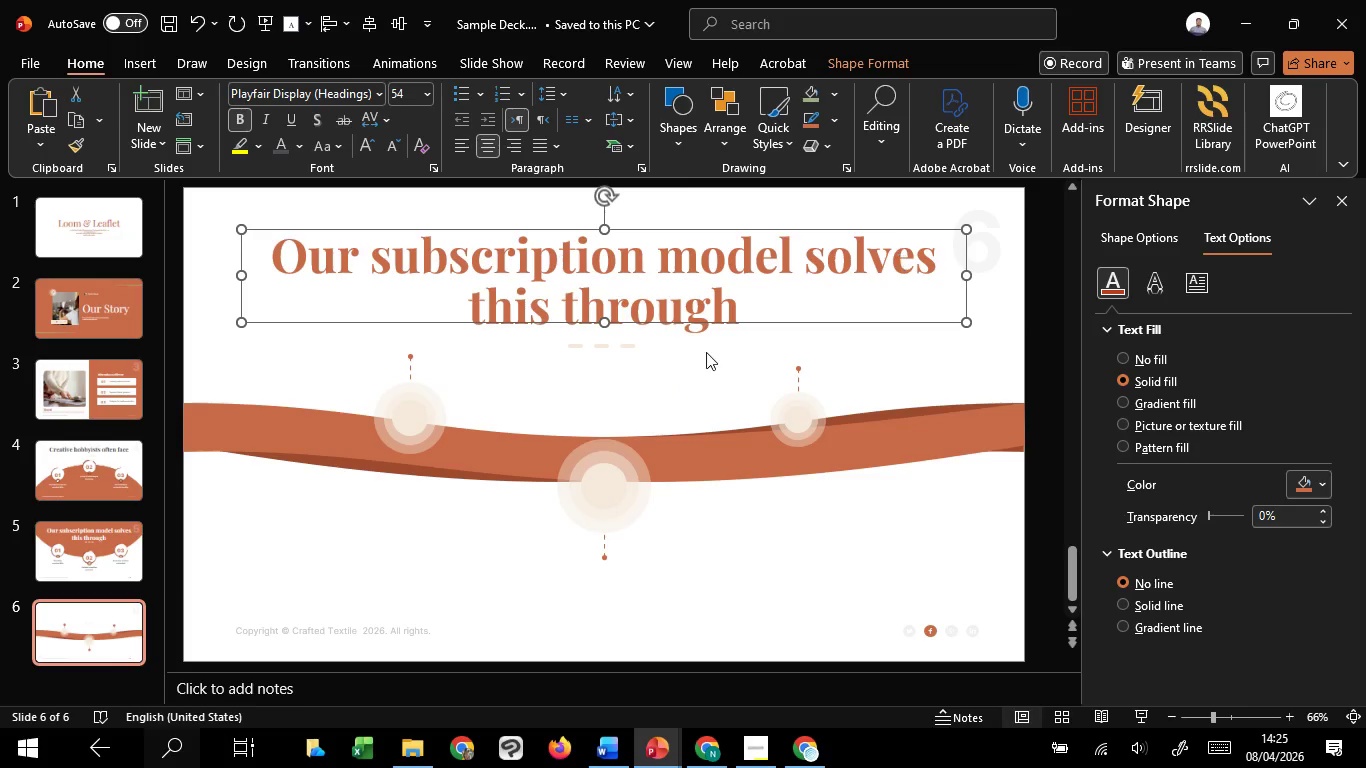 
left_click([703, 353])
 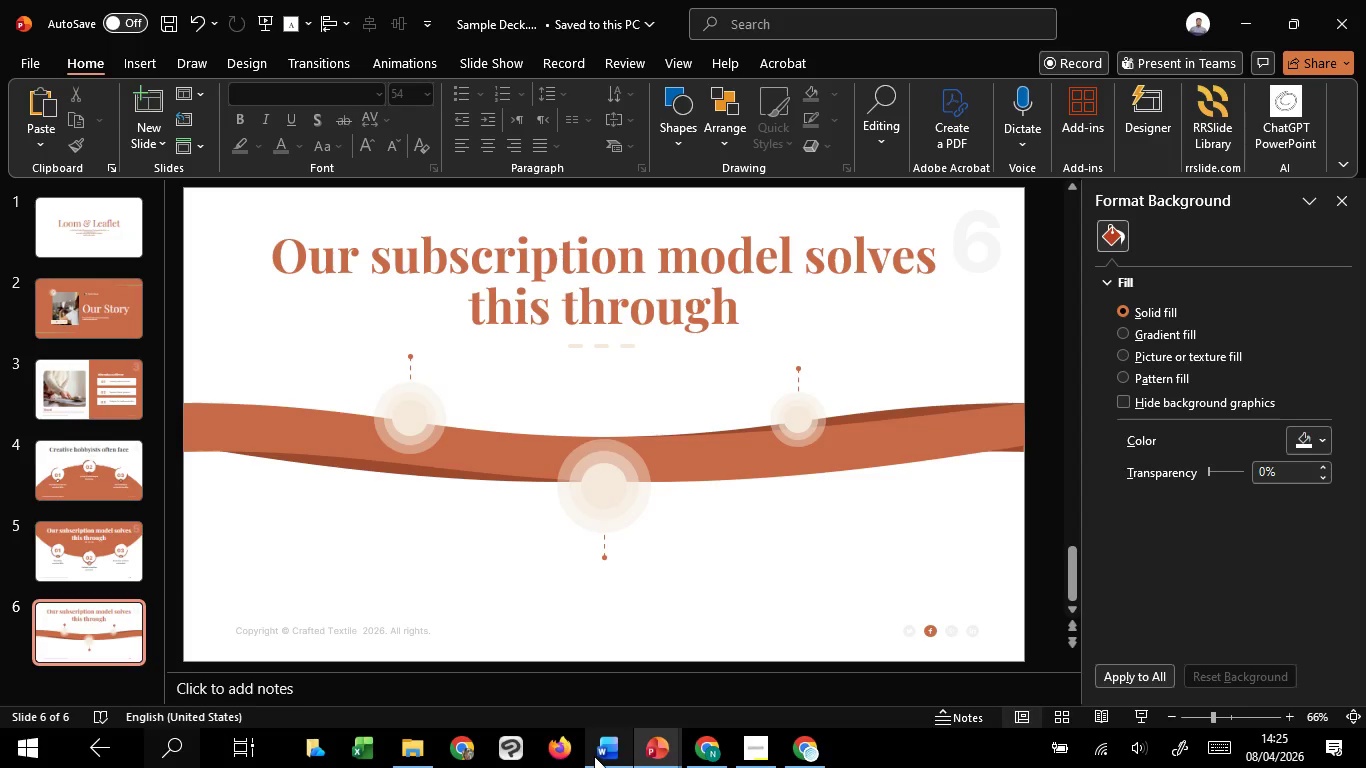 
left_click([592, 691])
 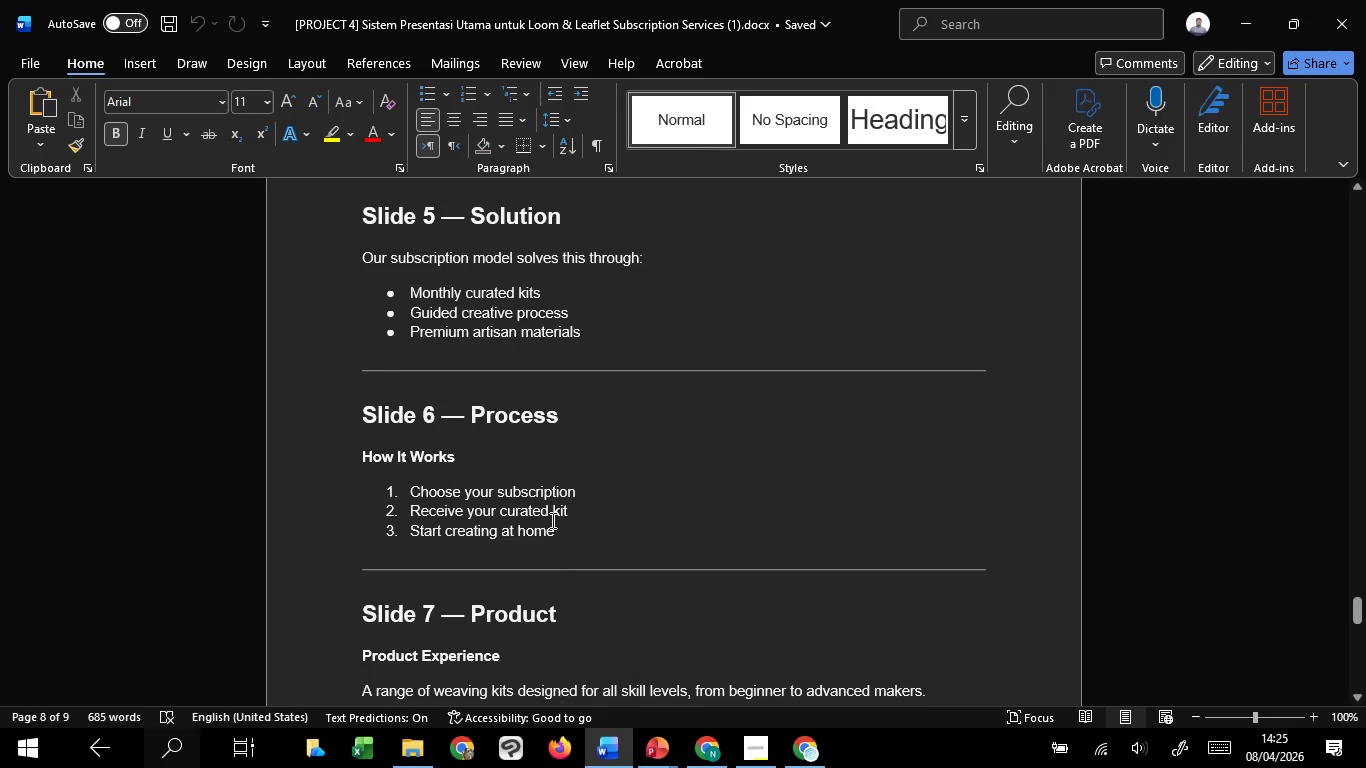 
left_click_drag(start_coordinate=[479, 459], to_coordinate=[362, 476])
 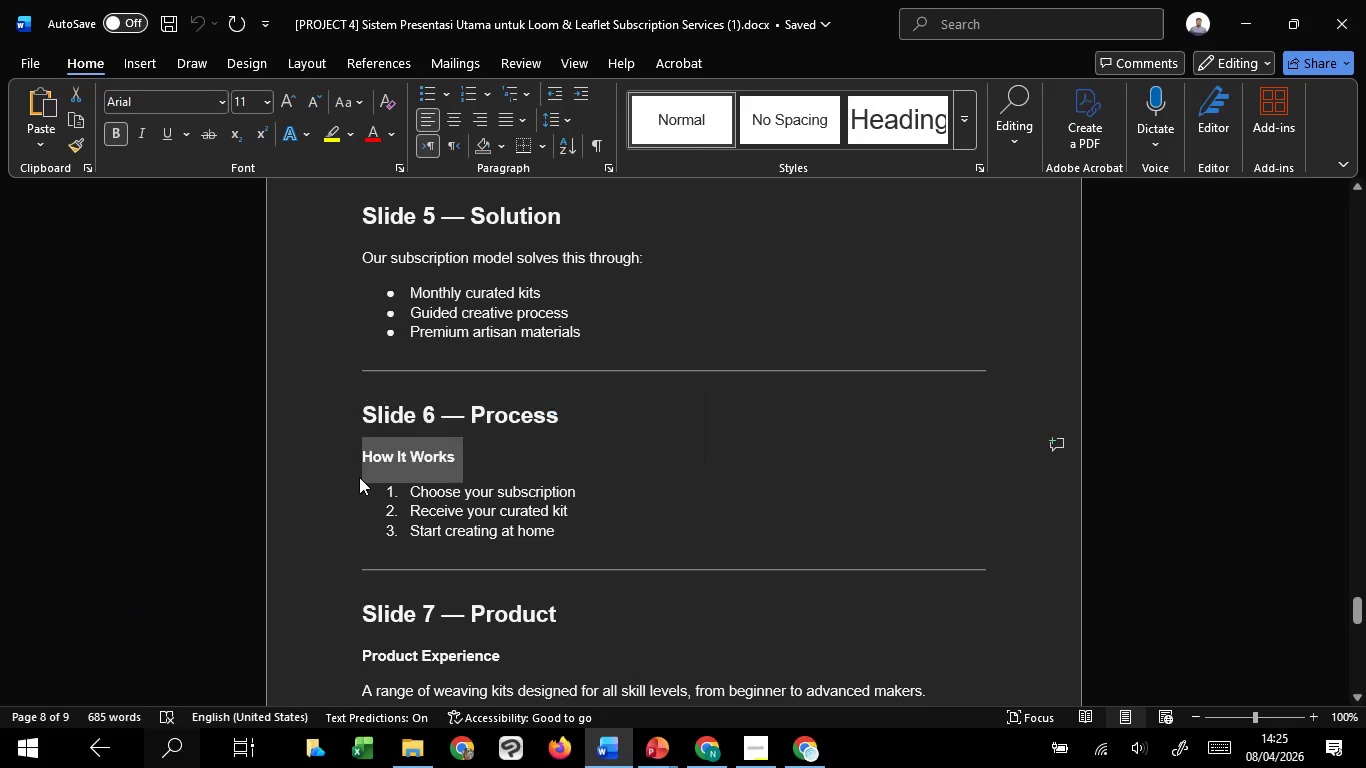 
key(Control+C)
 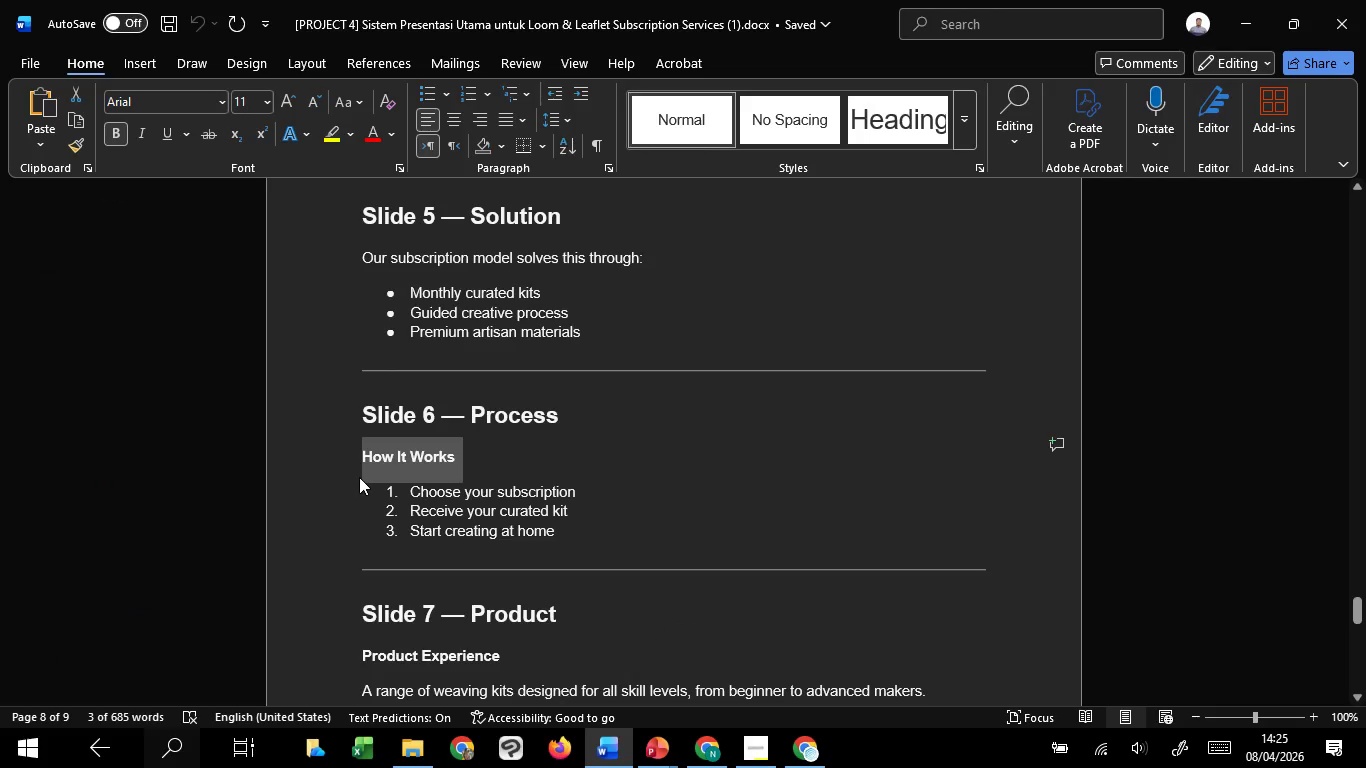 
key(Control+C)
 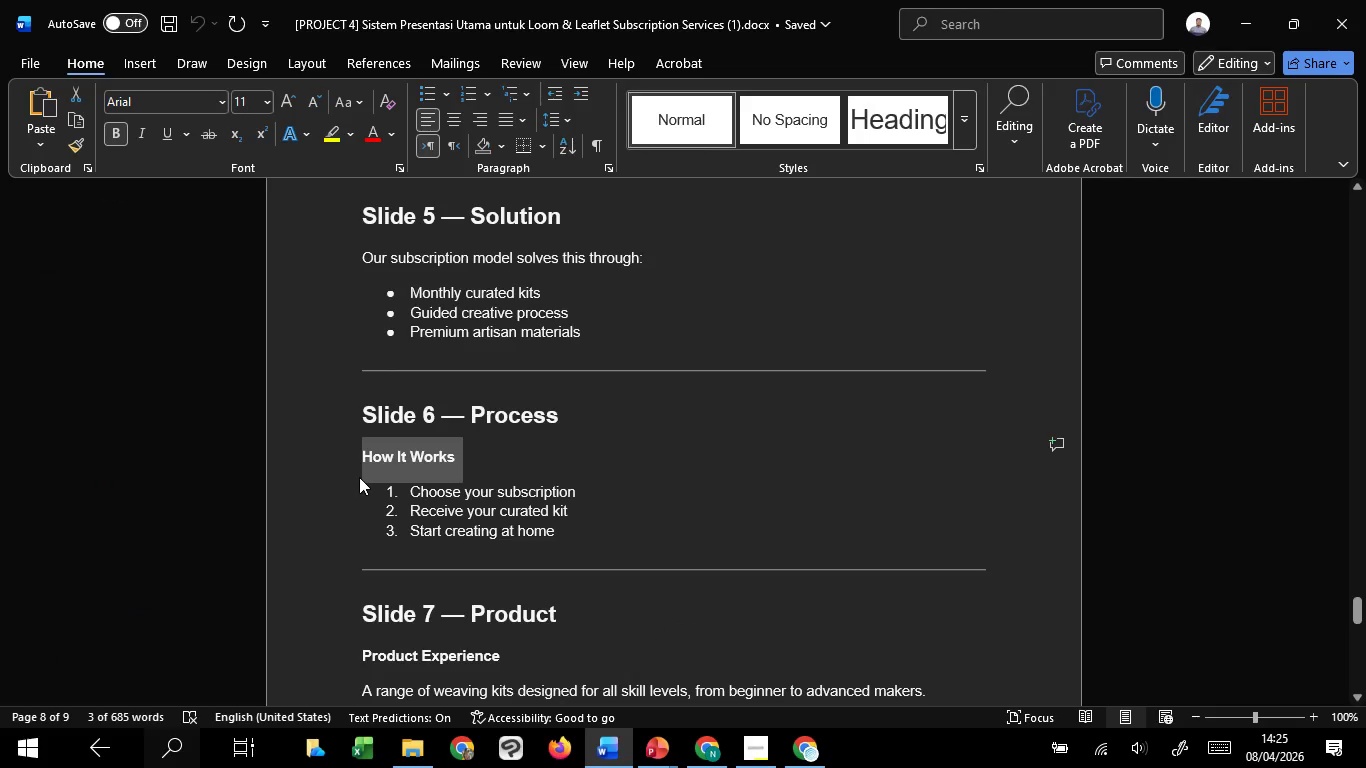 
key(Control+C)
 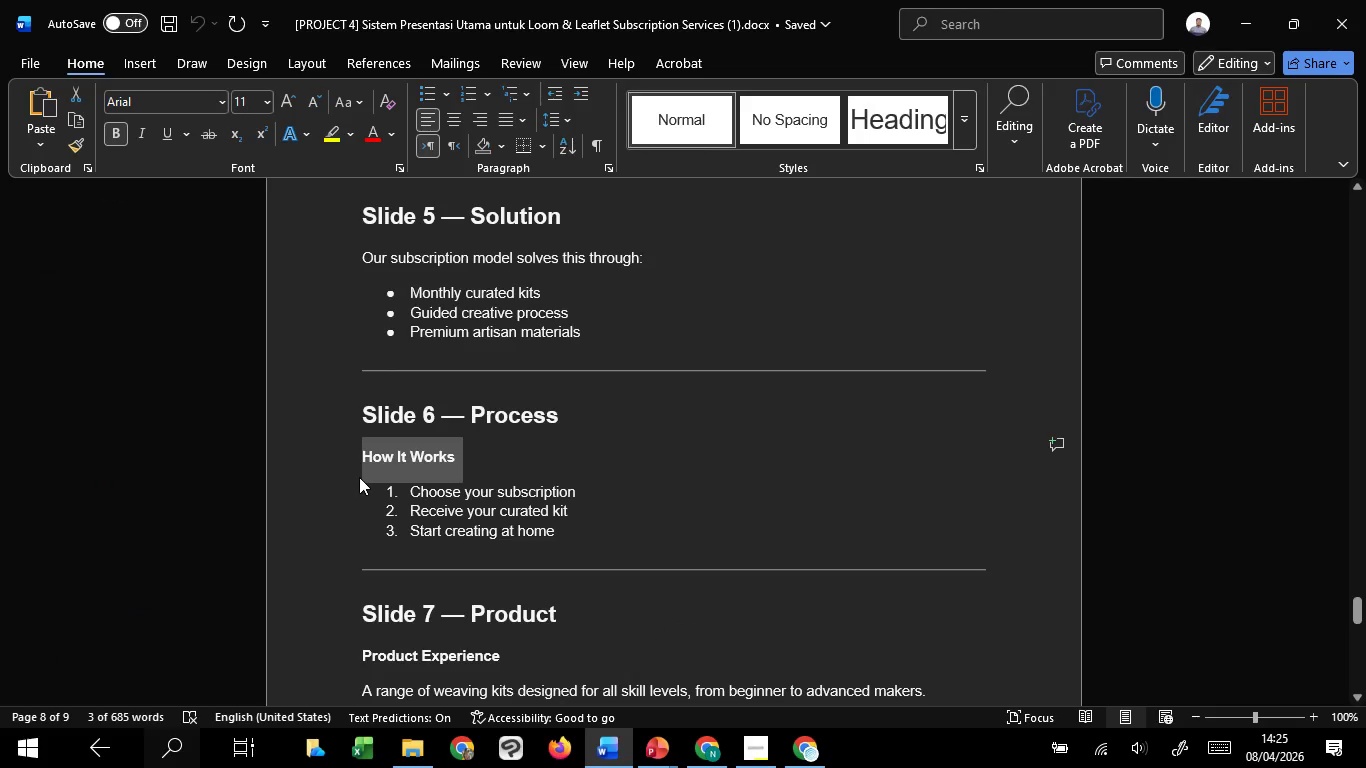 
key(Control+C)
 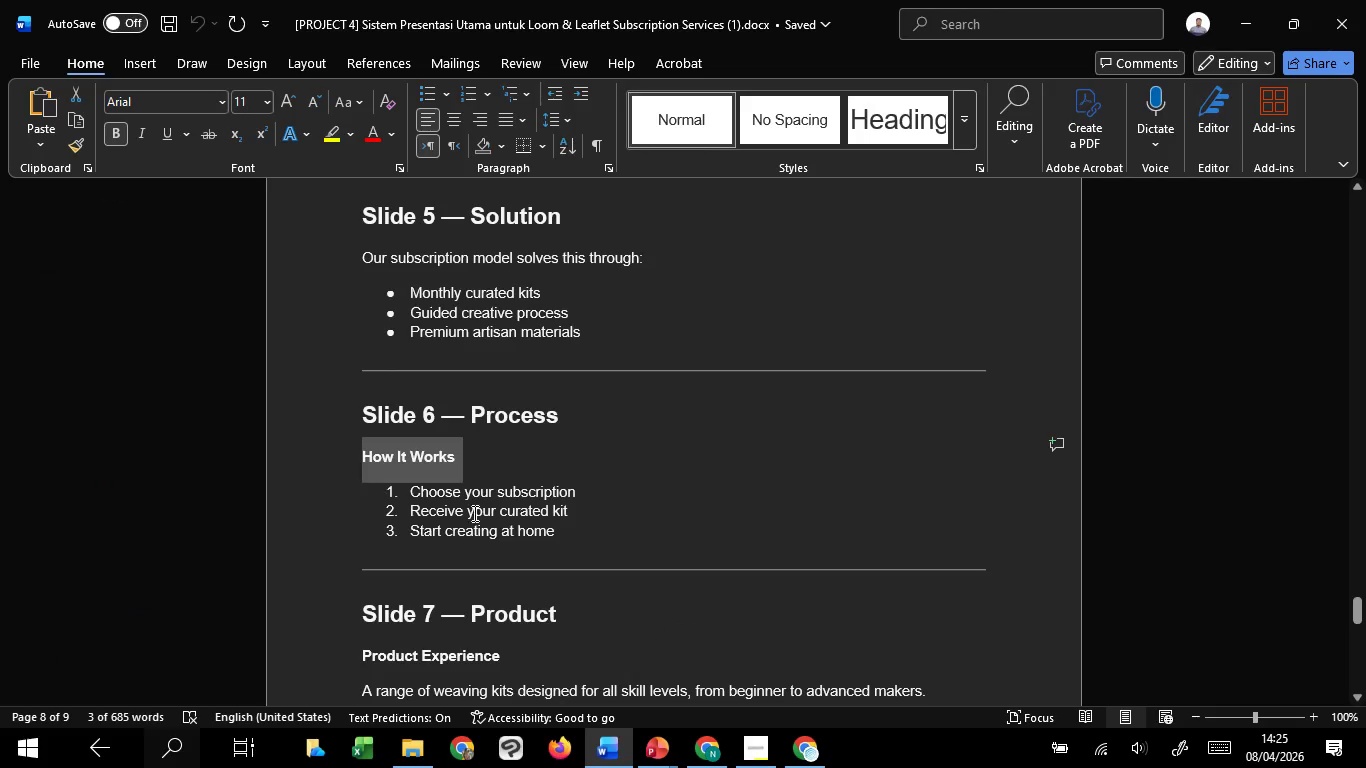 
key(Control+C)
 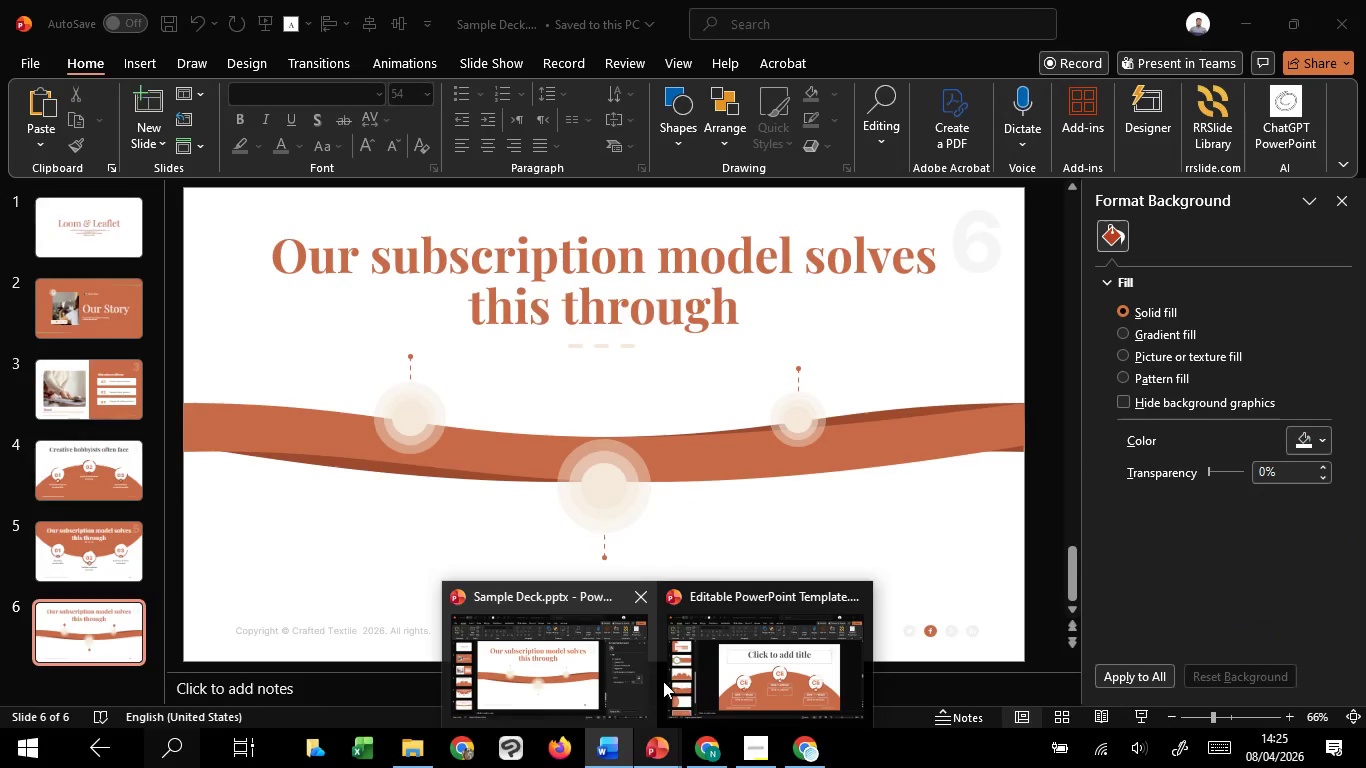 
left_click([632, 683])
 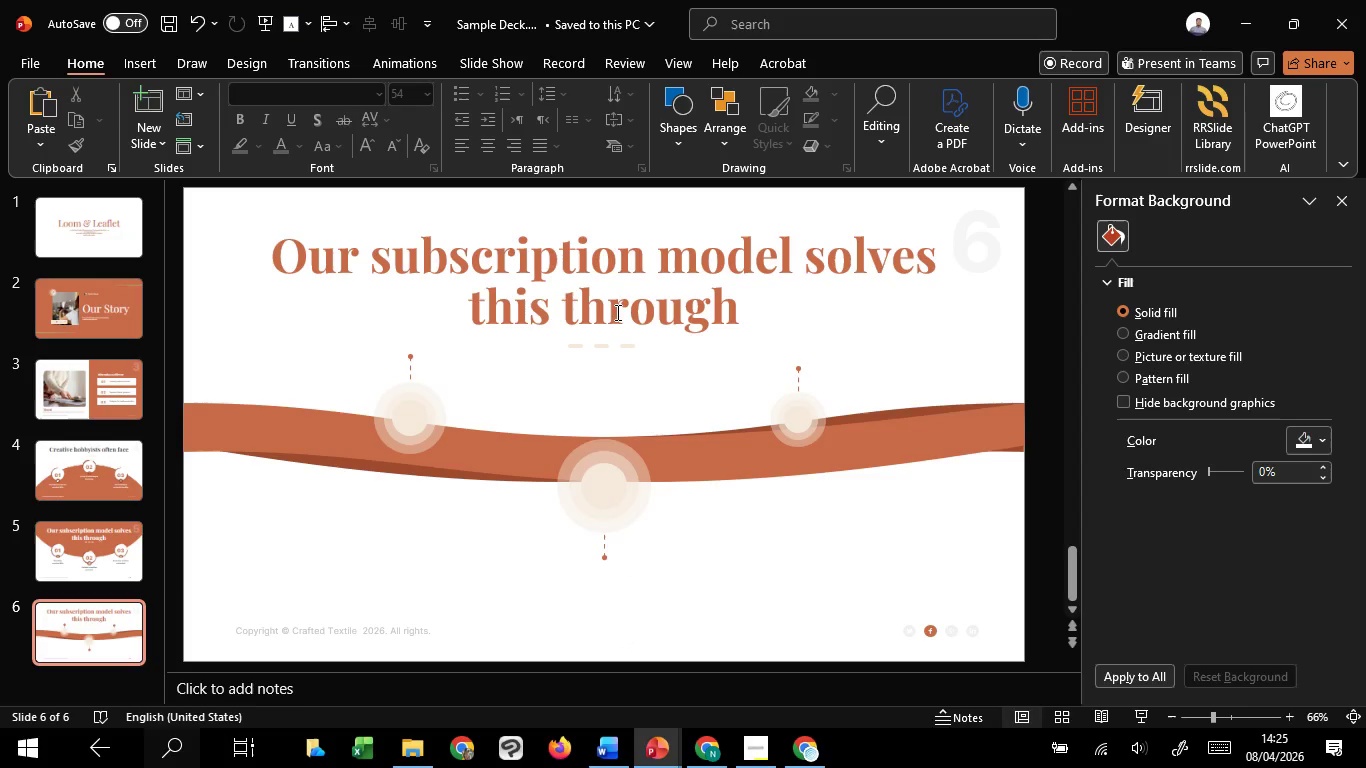 
left_click([607, 283])
 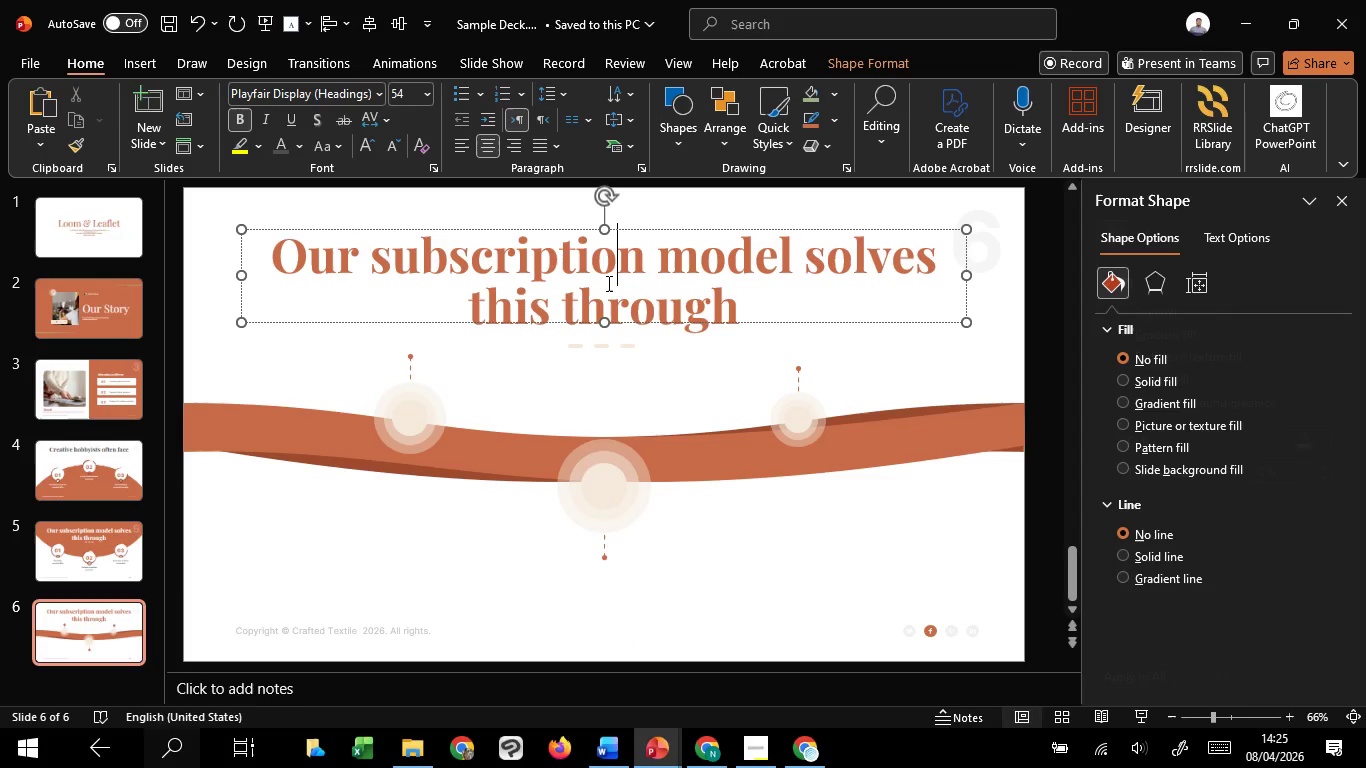 
key(Control+A)
 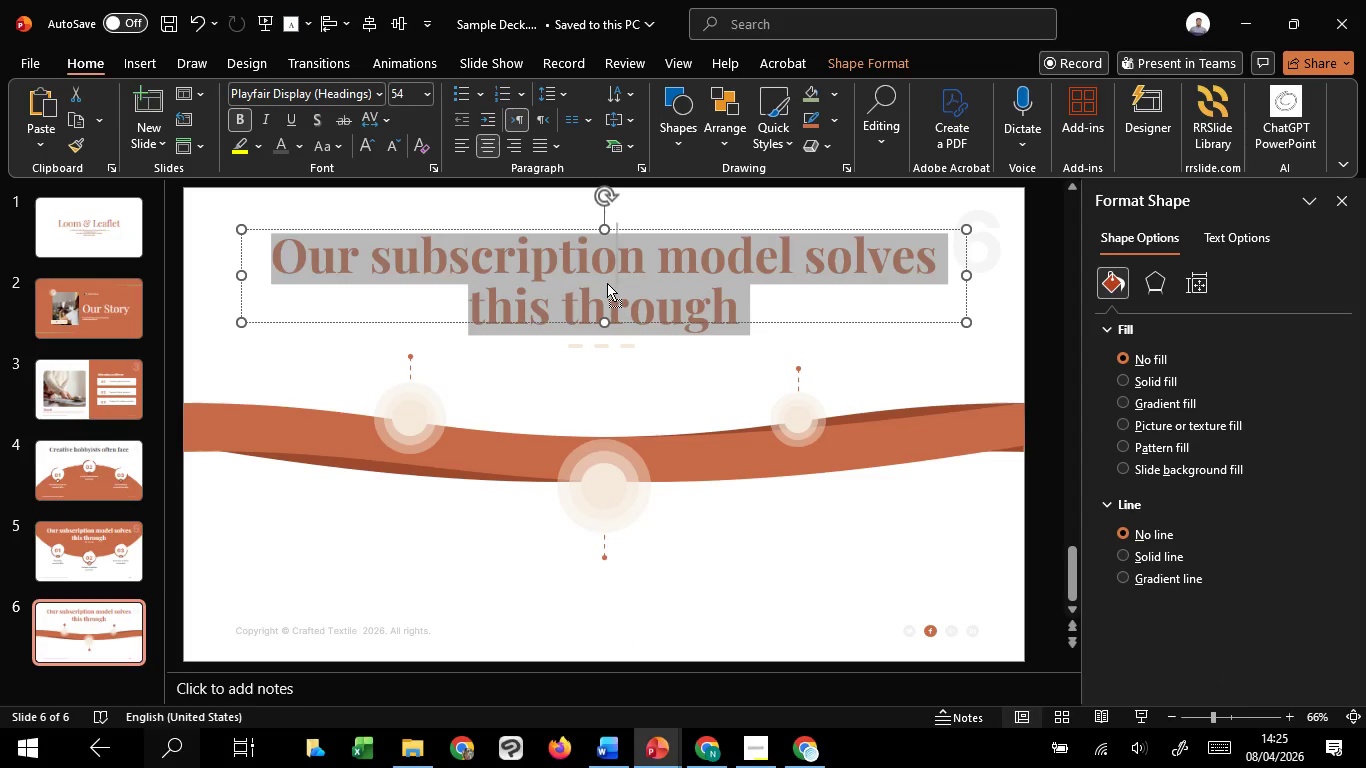 
right_click([607, 283])
 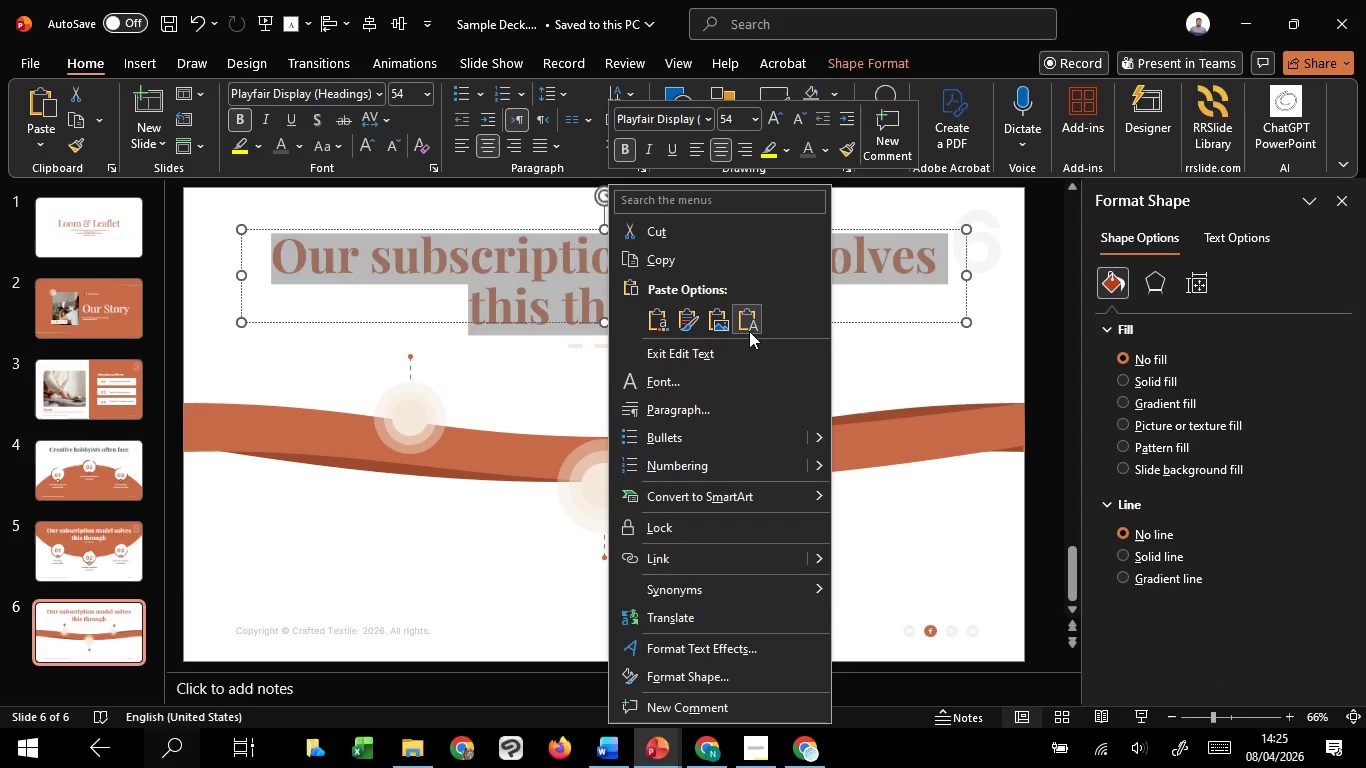 
left_click([749, 331])
 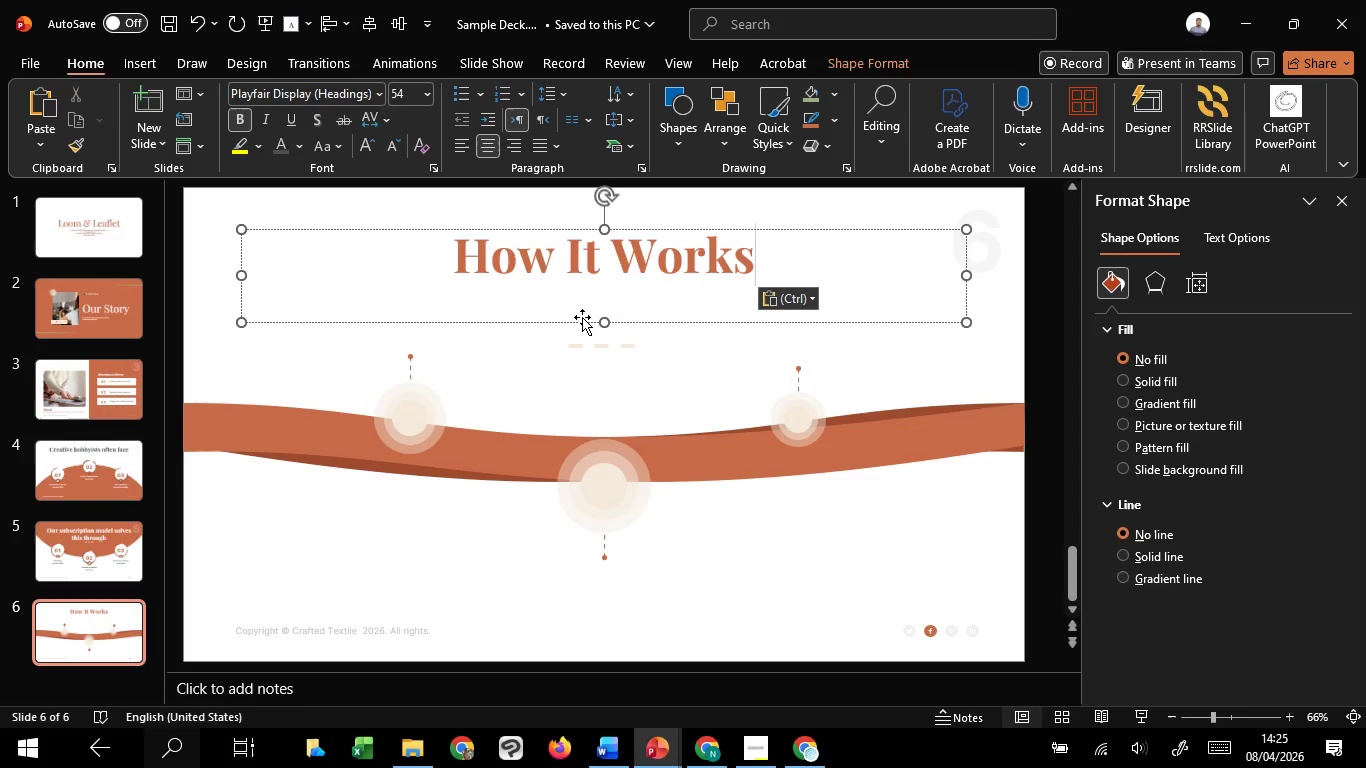 
wait(6.47)
 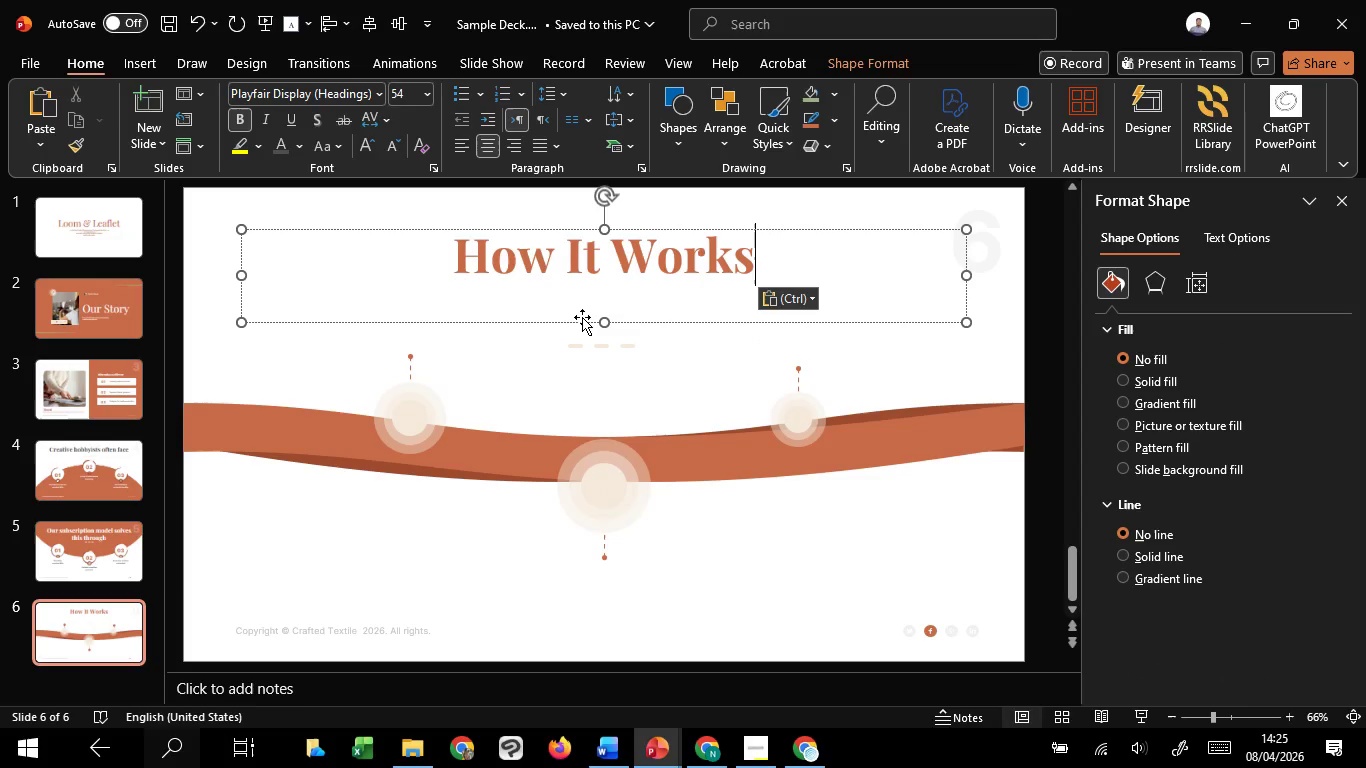 
left_click_drag(start_coordinate=[606, 328], to_coordinate=[608, 284])
 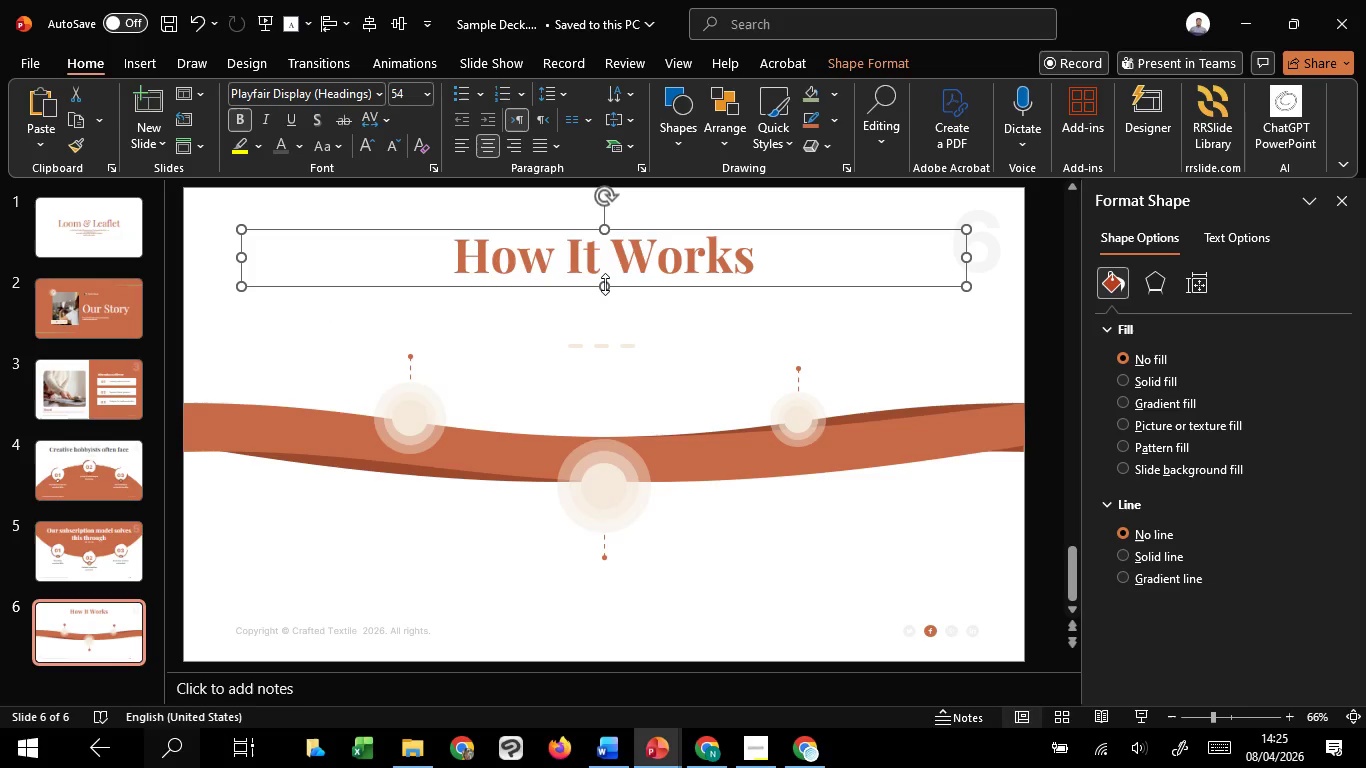 
wait(12.33)
 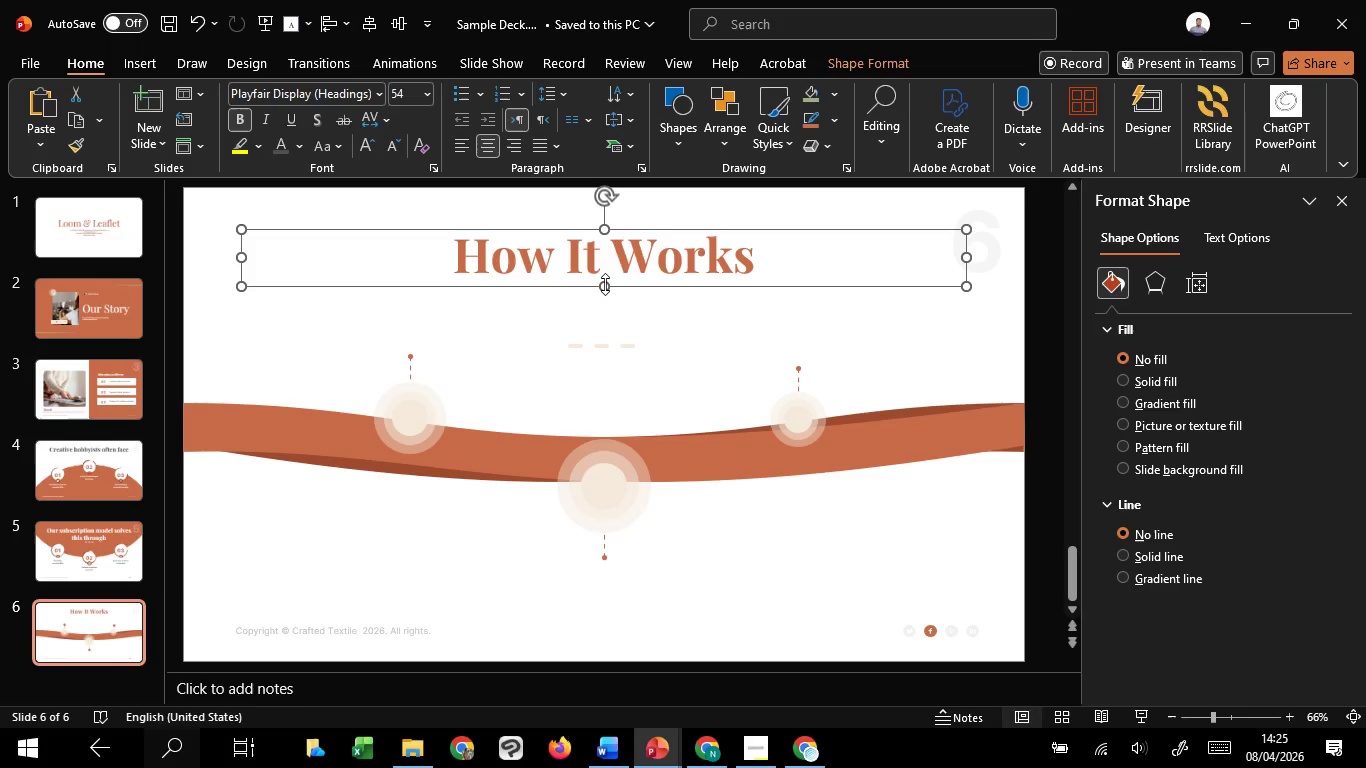 
hold_key(key=ControlLeft, duration=1.34)
 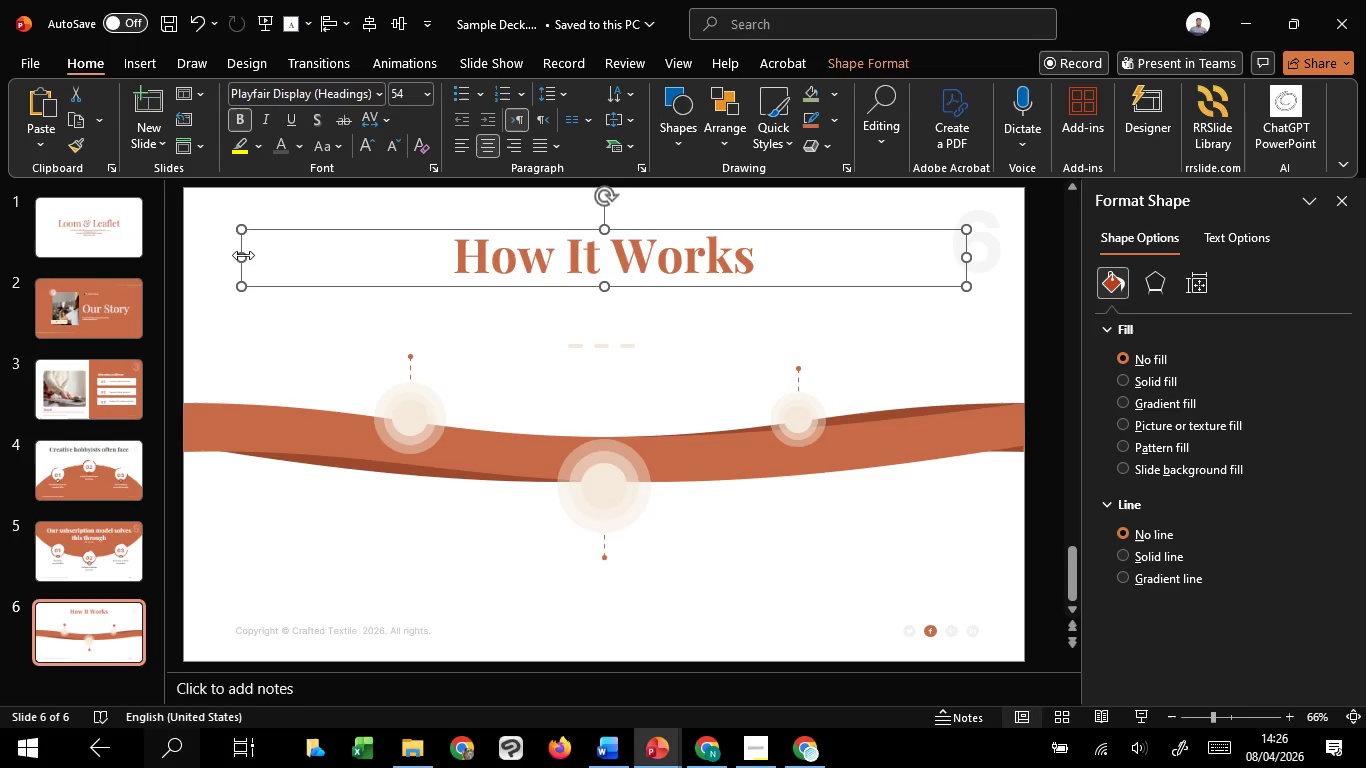 
hold_key(key=ControlLeft, duration=1.78)
hold_key(key=ShiftLeft, duration=1.5)
left_click_drag(start_coordinate=[243, 255], to_coordinate=[395, 261])
 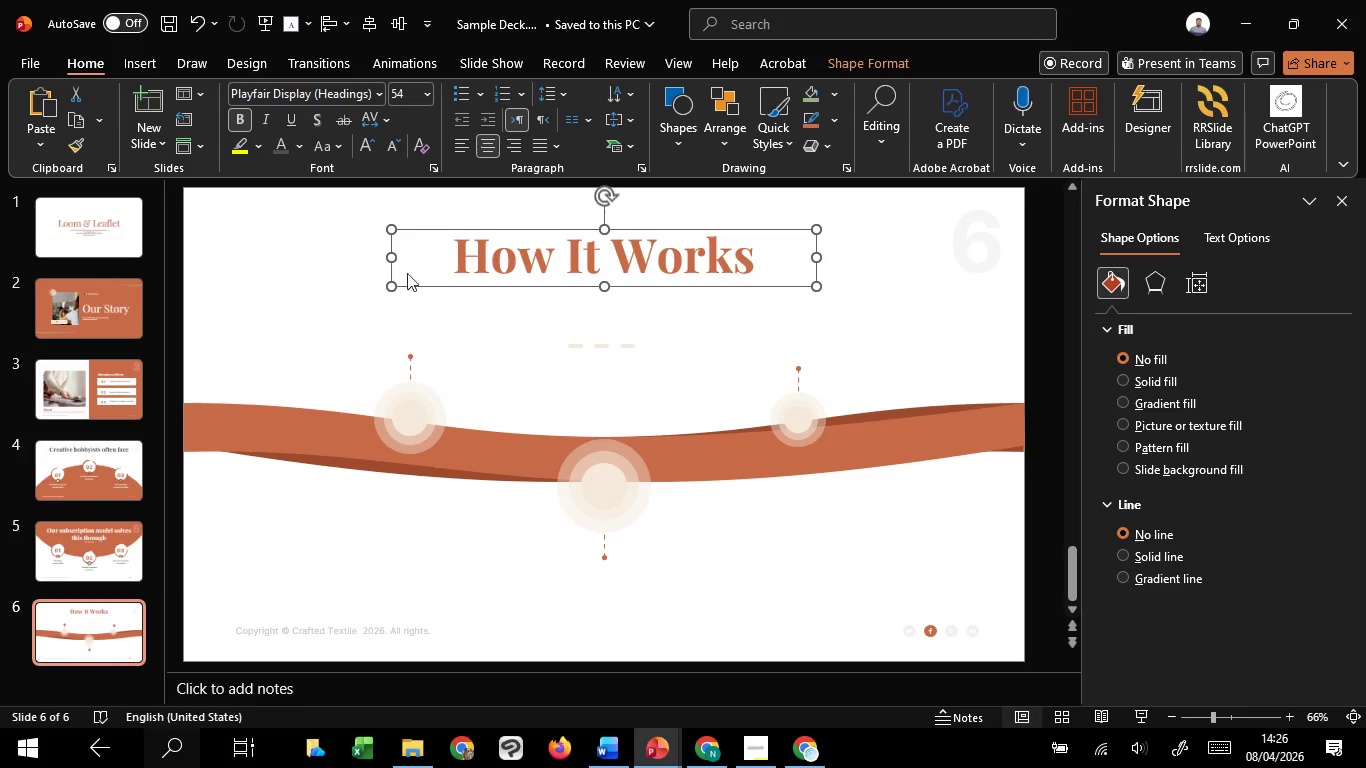 
key(Control+Shift+ShiftLeft)
 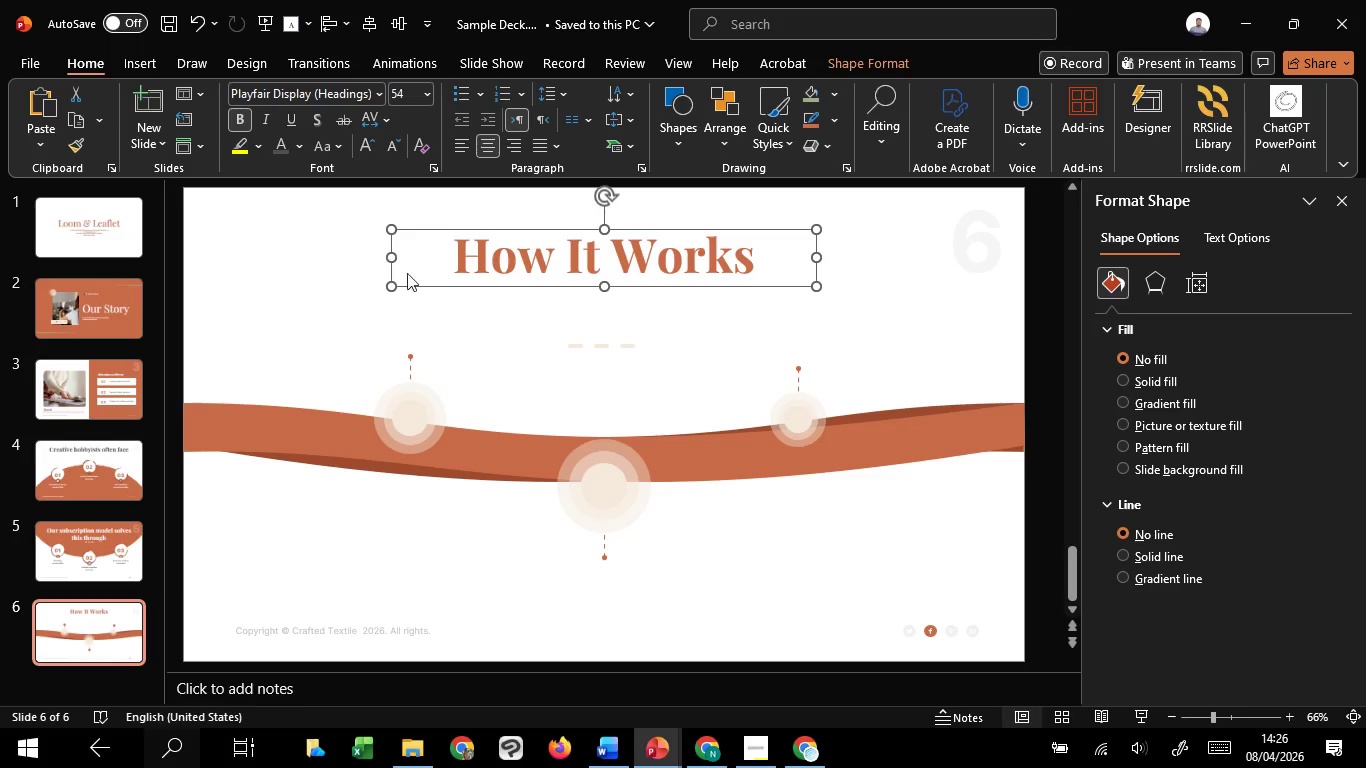 
key(Control+Shift+ShiftLeft)
 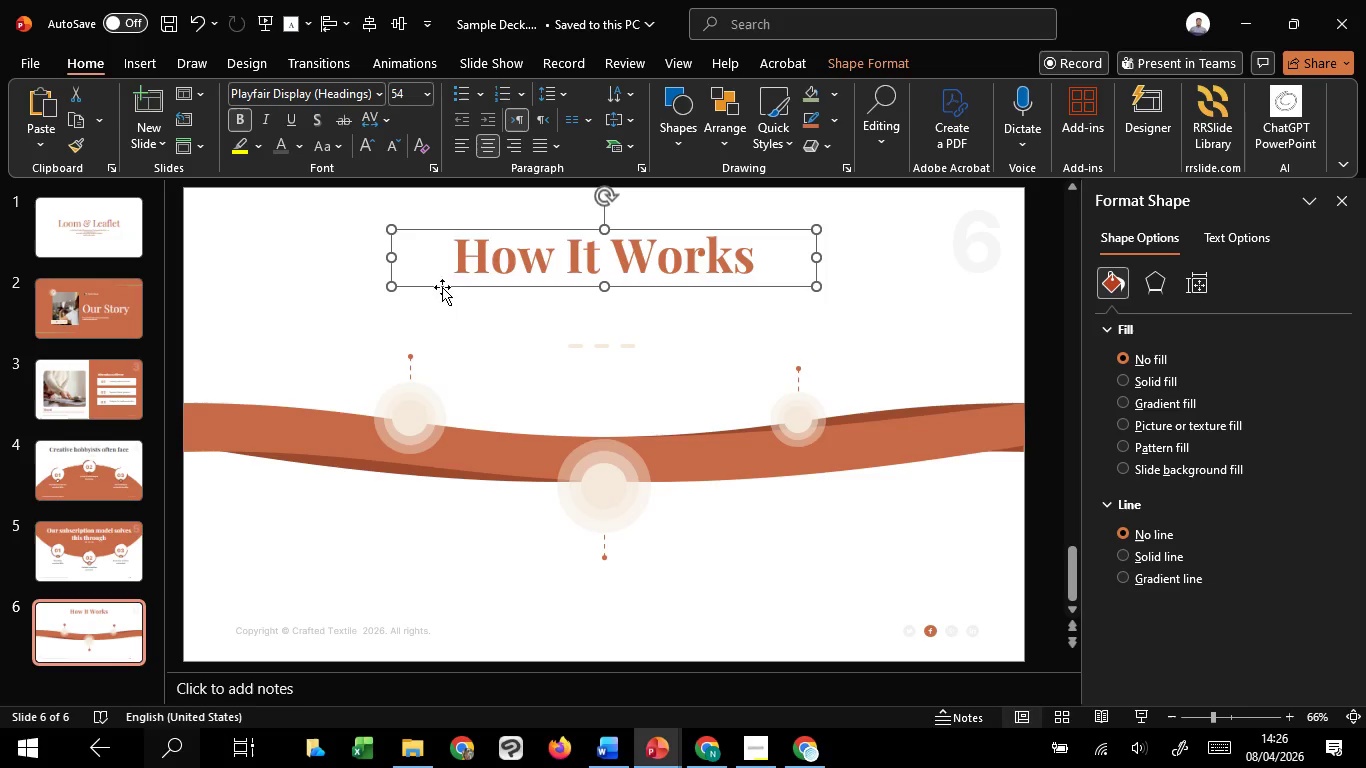 
key(Control+Shift+ShiftLeft)
 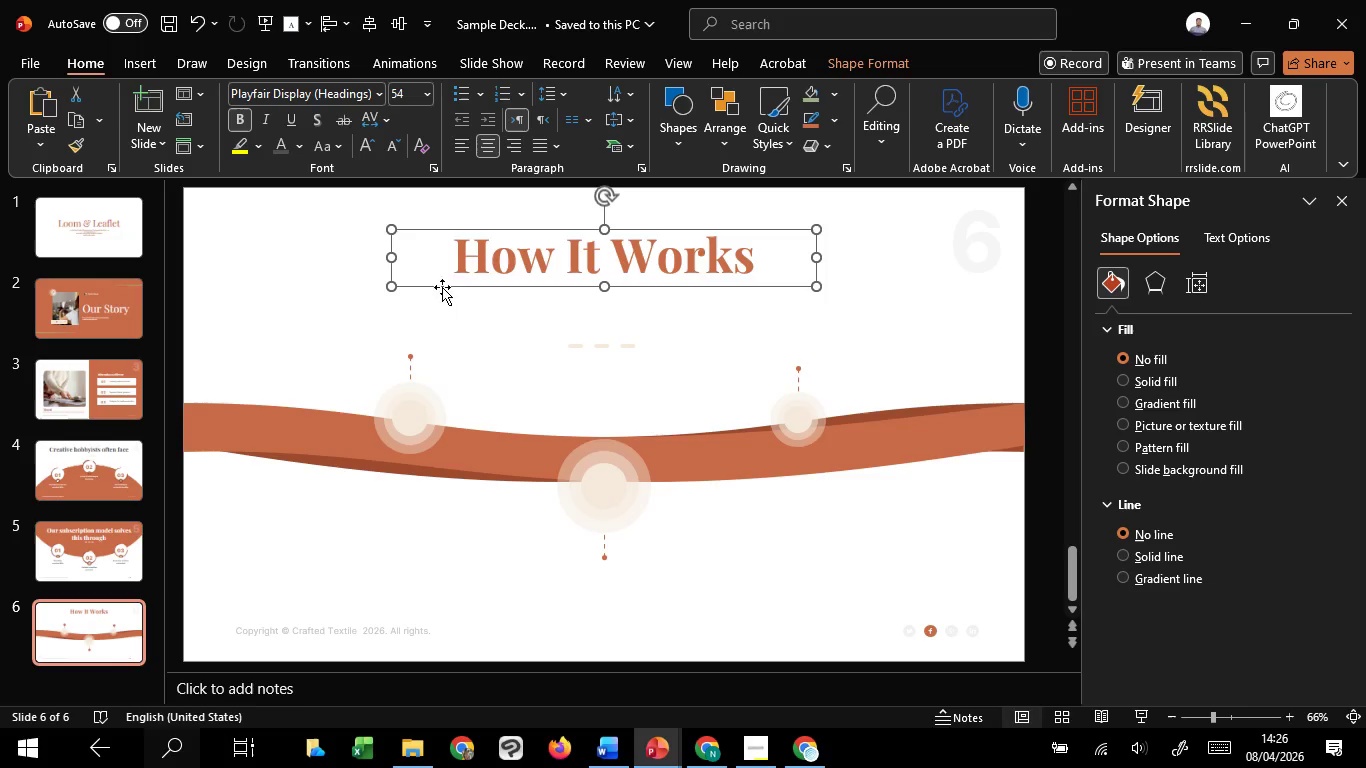 
key(Control+Shift+ShiftLeft)
 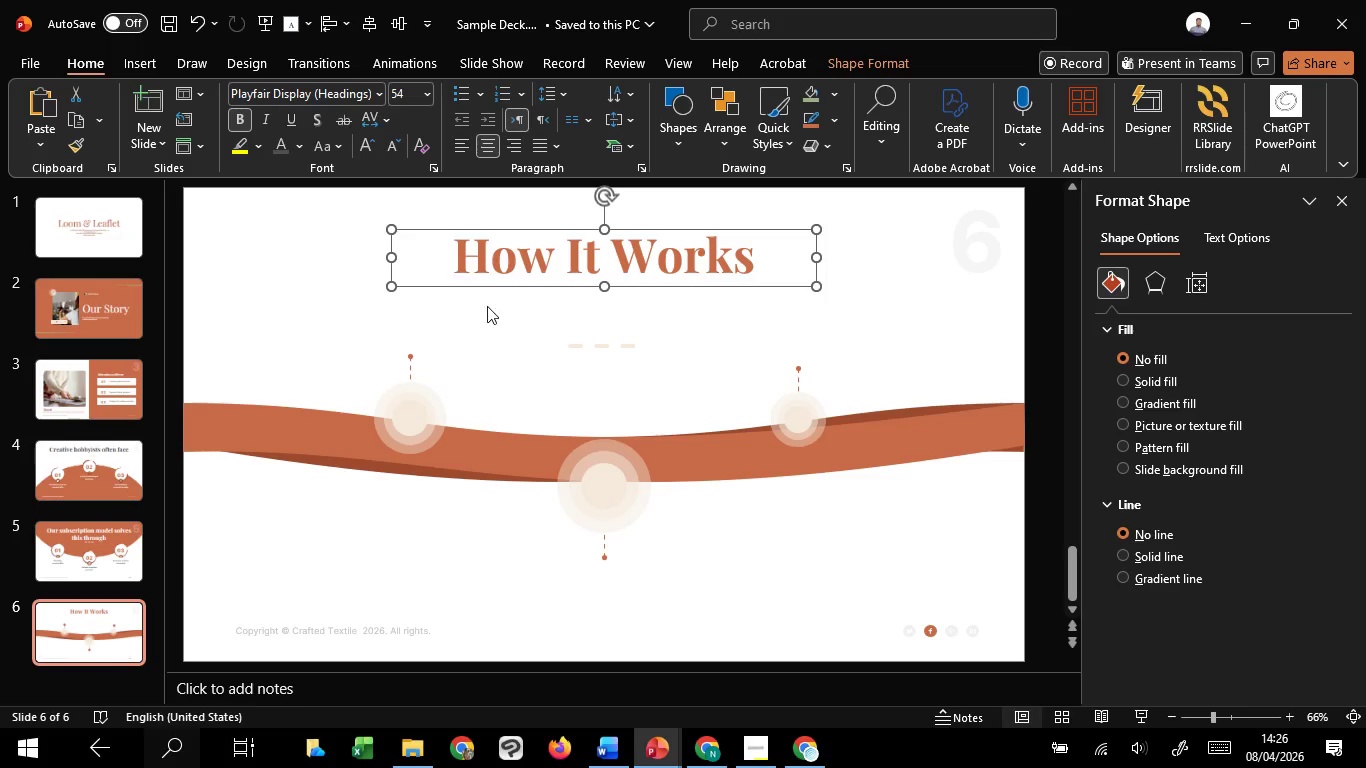 
key(Control+Shift+ShiftLeft)
 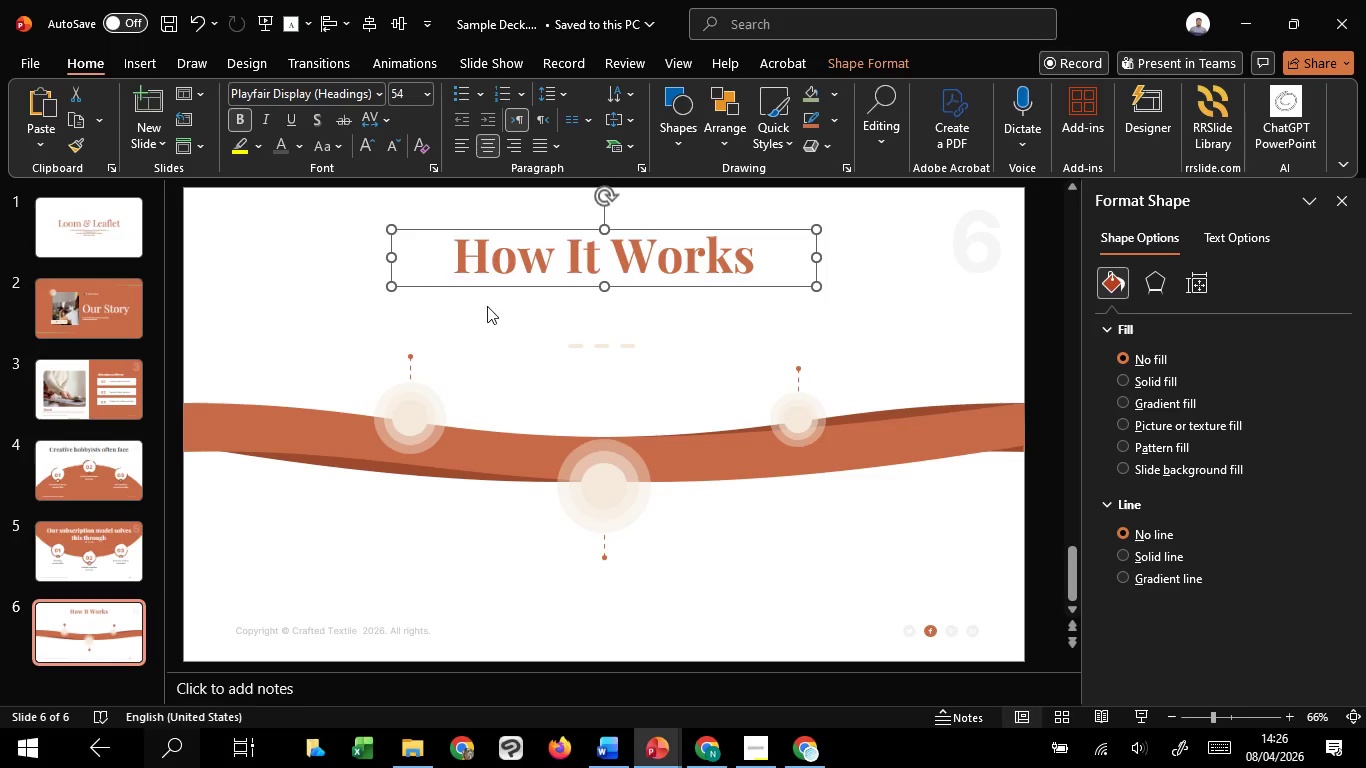 
key(Control+Shift+ShiftLeft)
 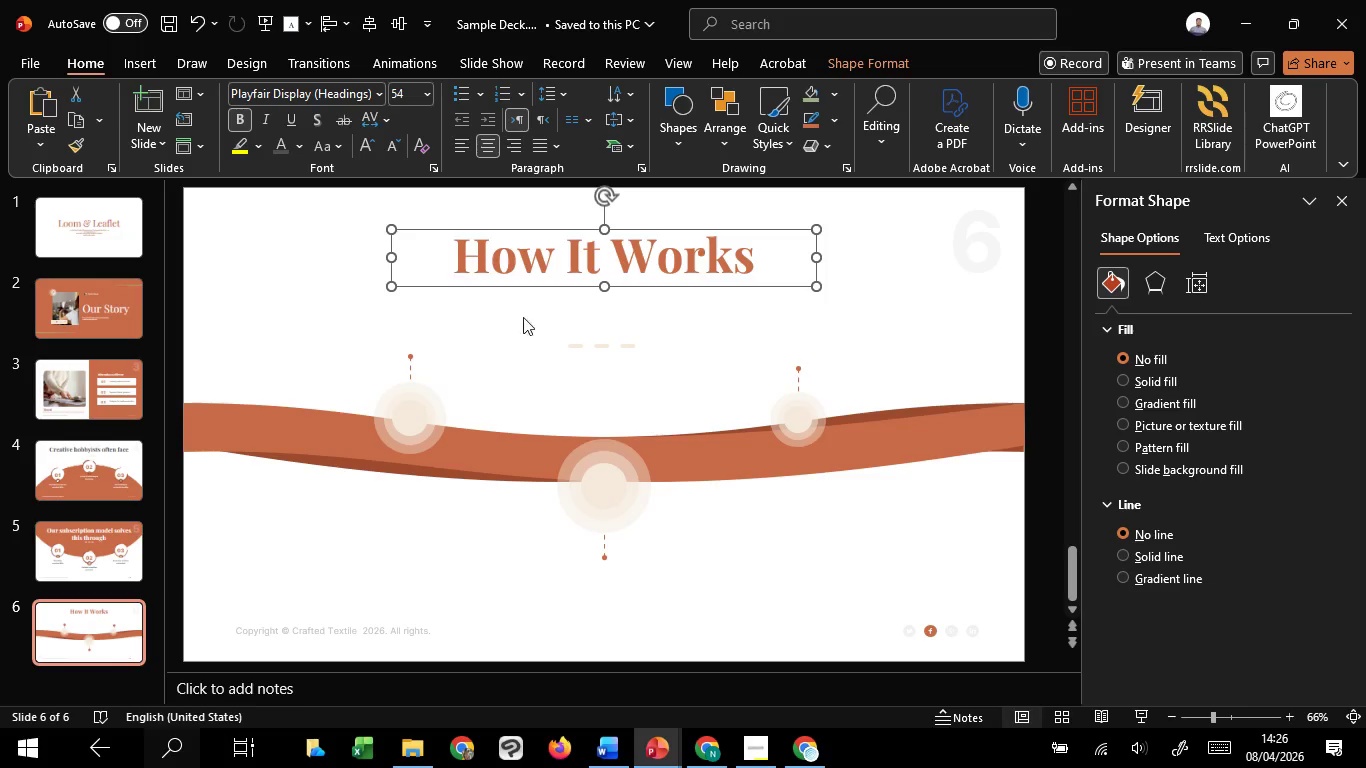 
key(Shift+ShiftLeft)
 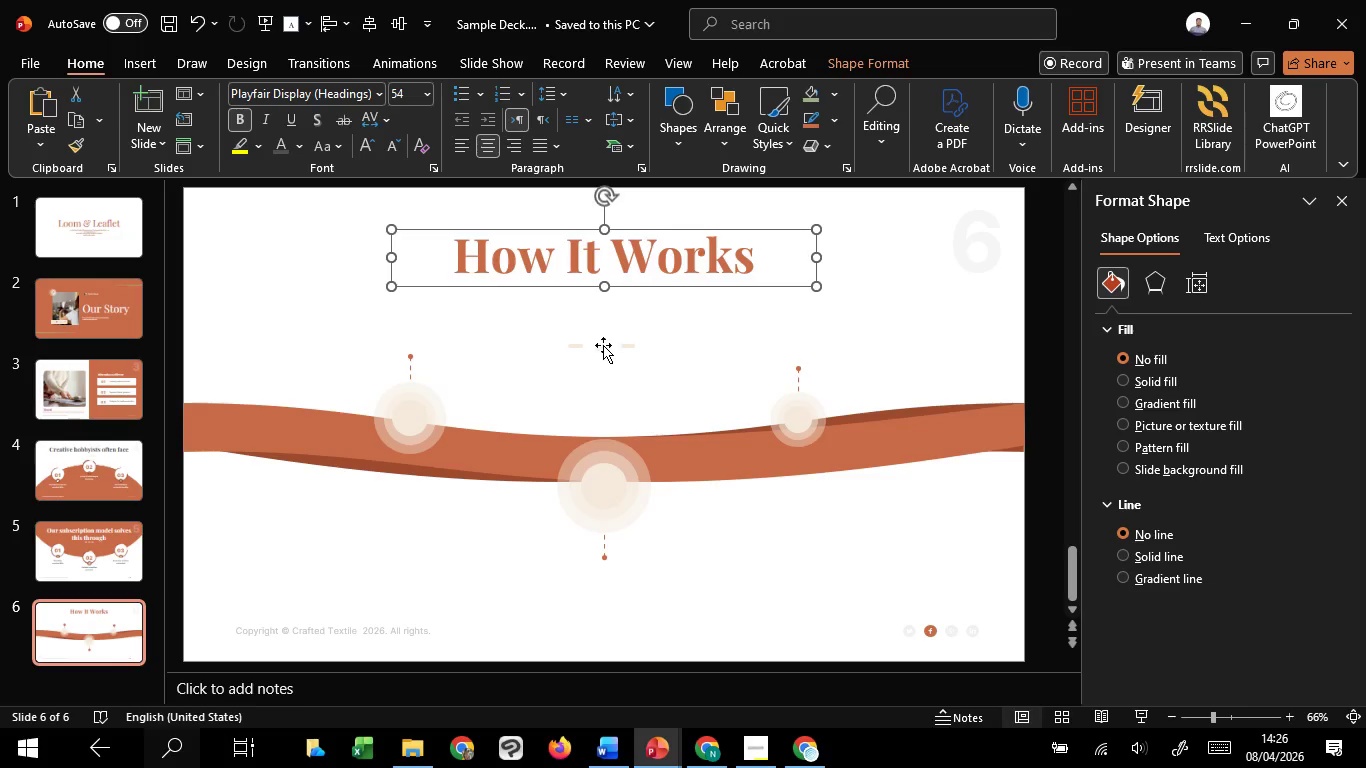 
left_click([603, 345])
 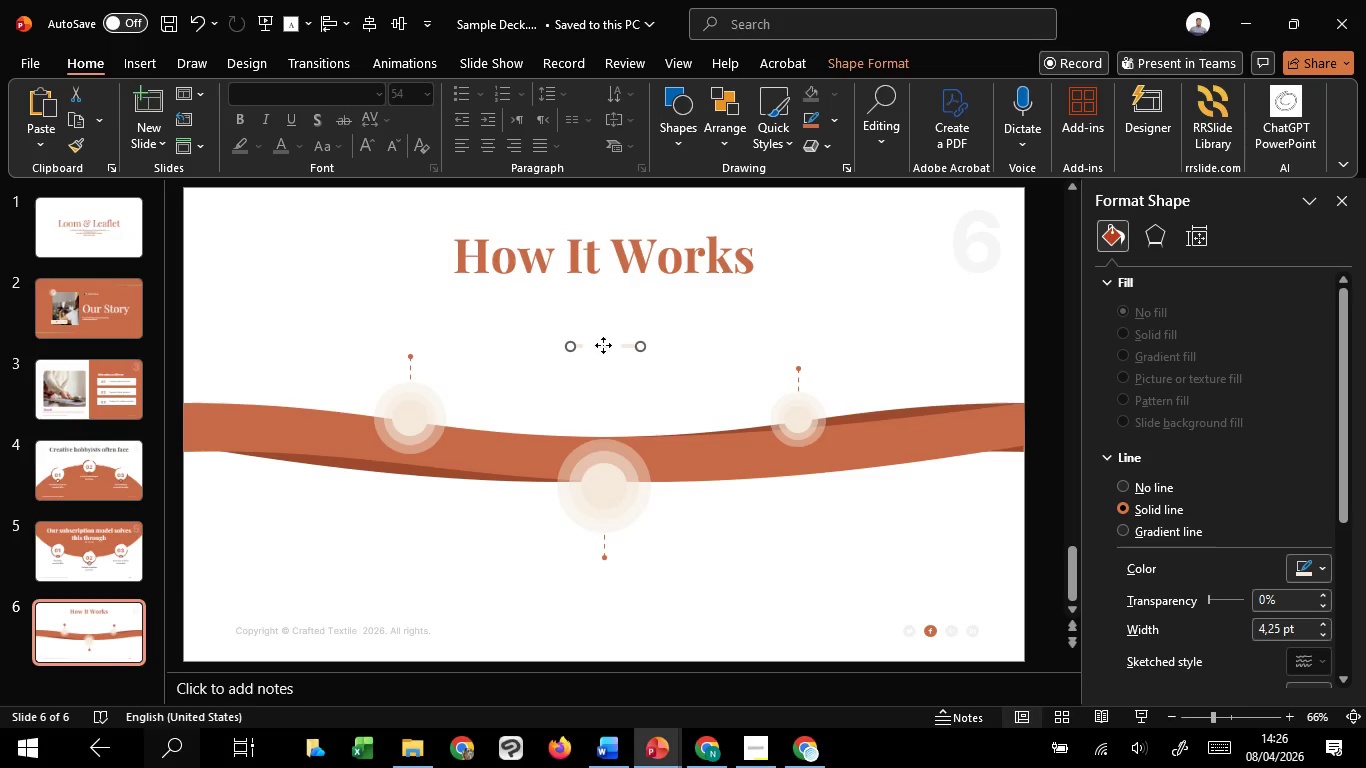 
hold_key(key=ShiftLeft, duration=1.52)
left_click_drag(start_coordinate=[603, 345], to_coordinate=[603, 290])
 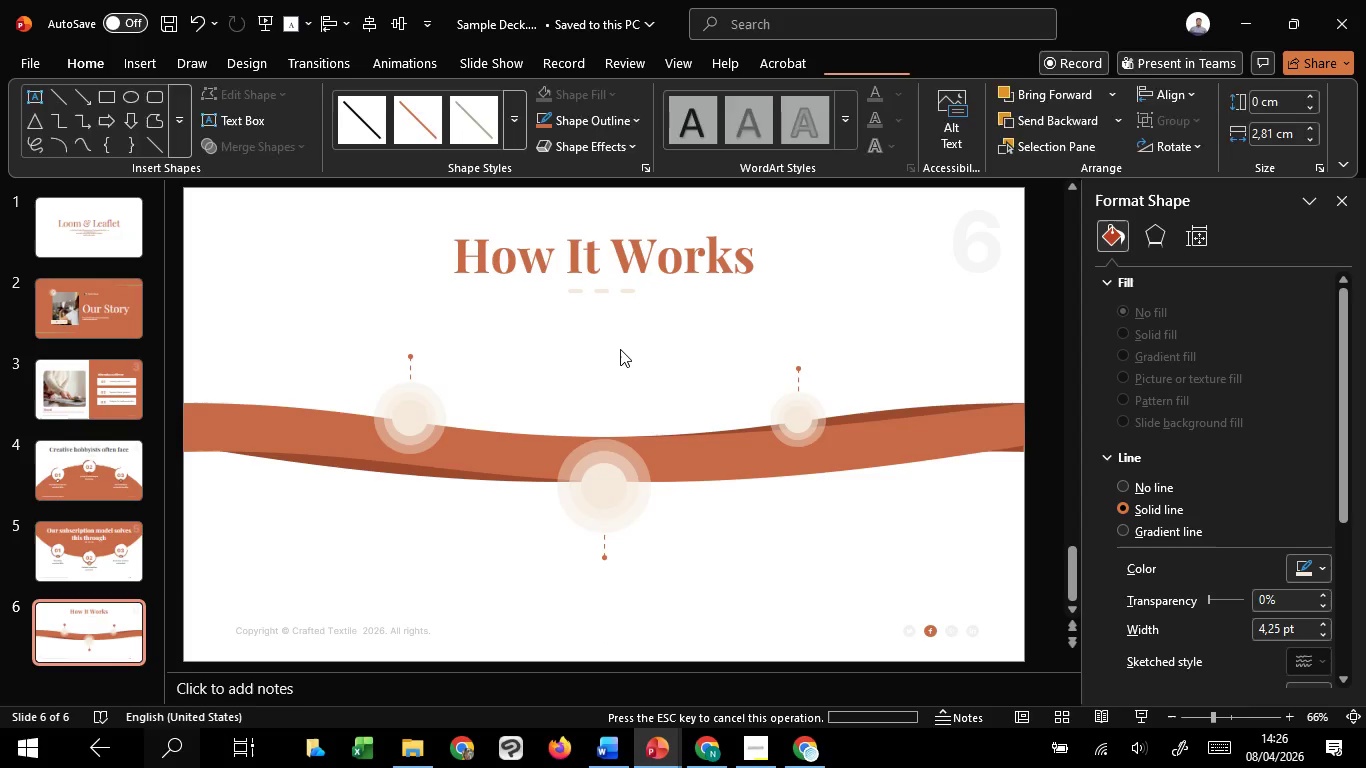 
hold_key(key=ShiftLeft, duration=1.5)
 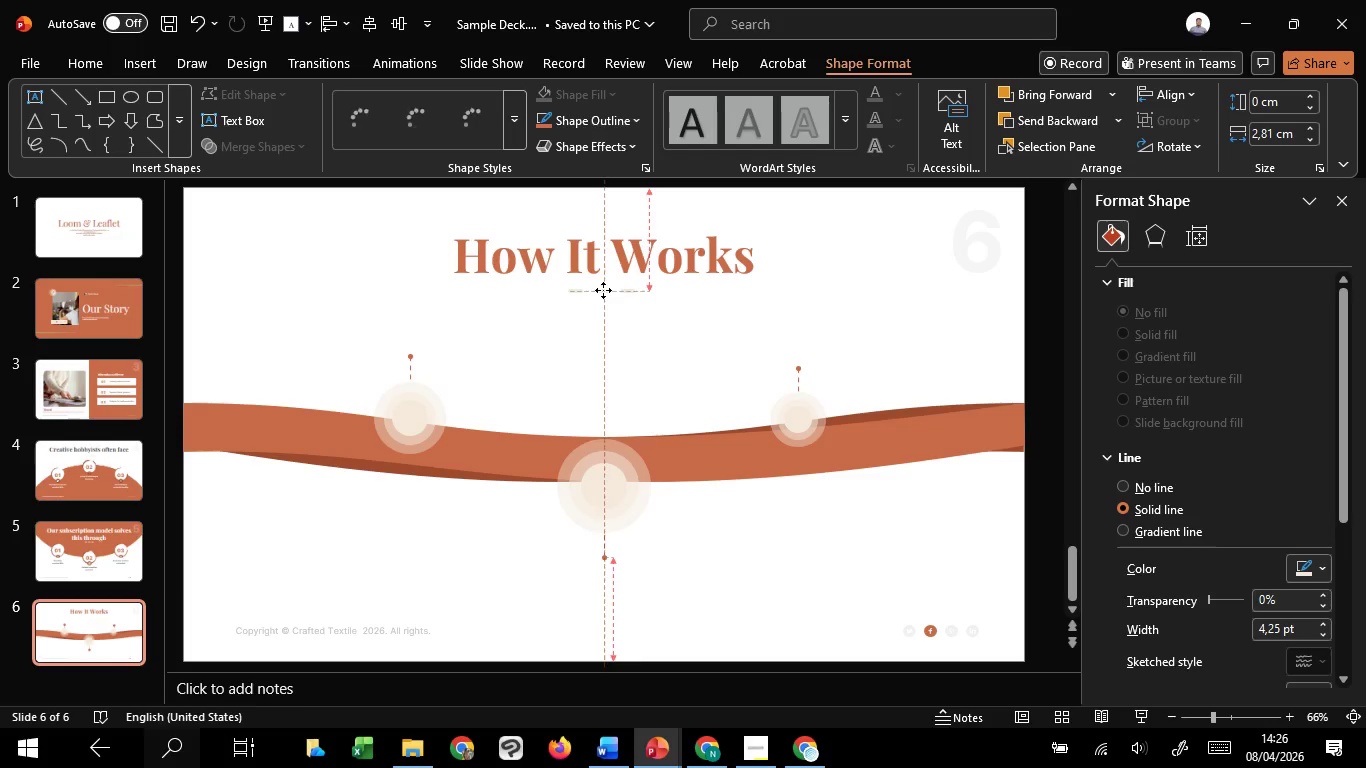 
key(Shift+ShiftLeft)
 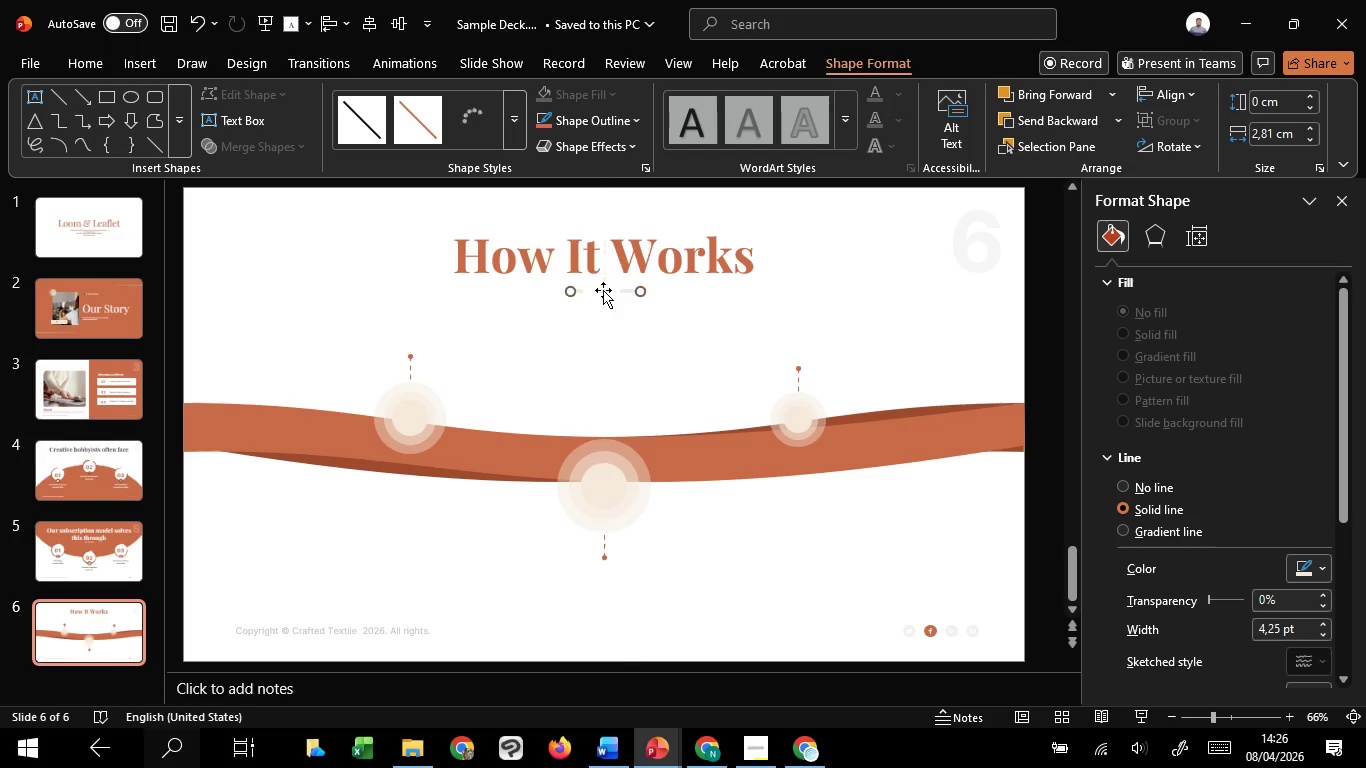 
key(Shift+ShiftLeft)
 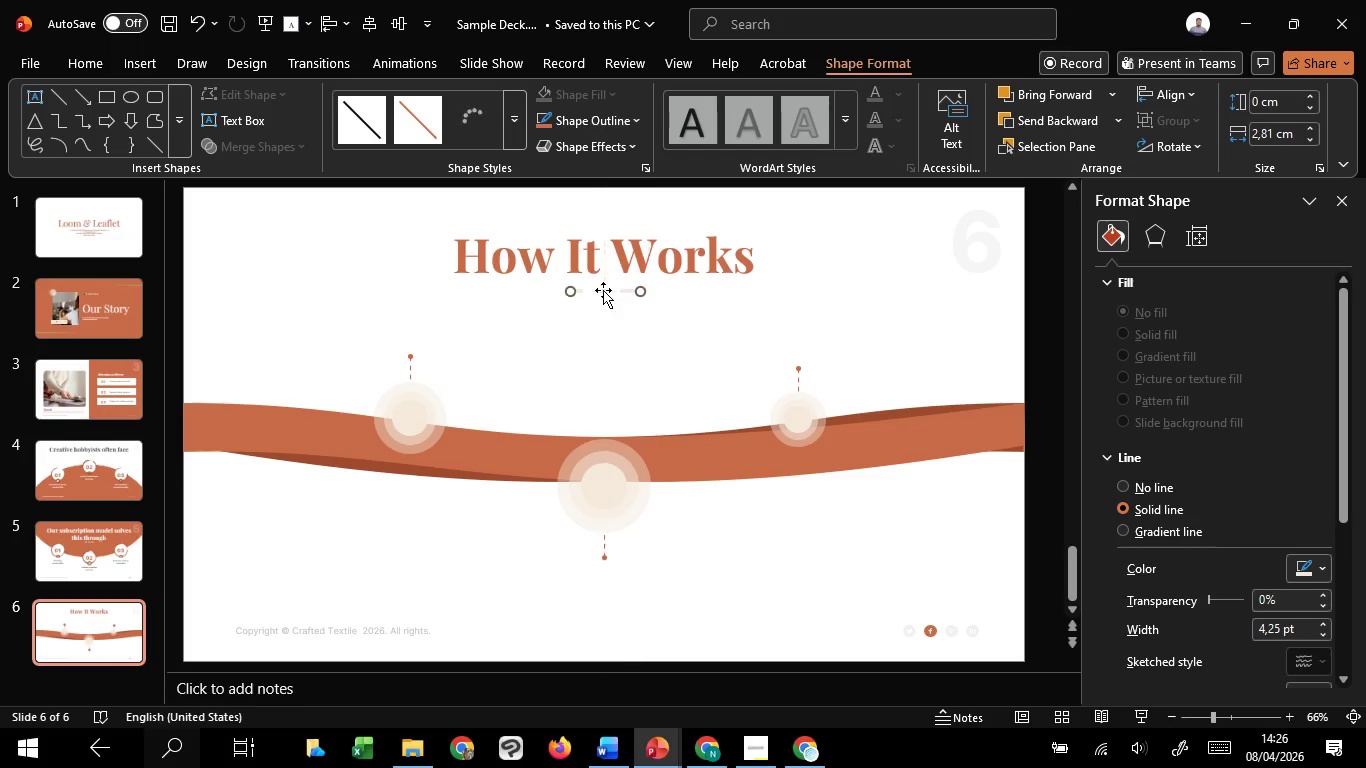 
key(Shift+ShiftLeft)
 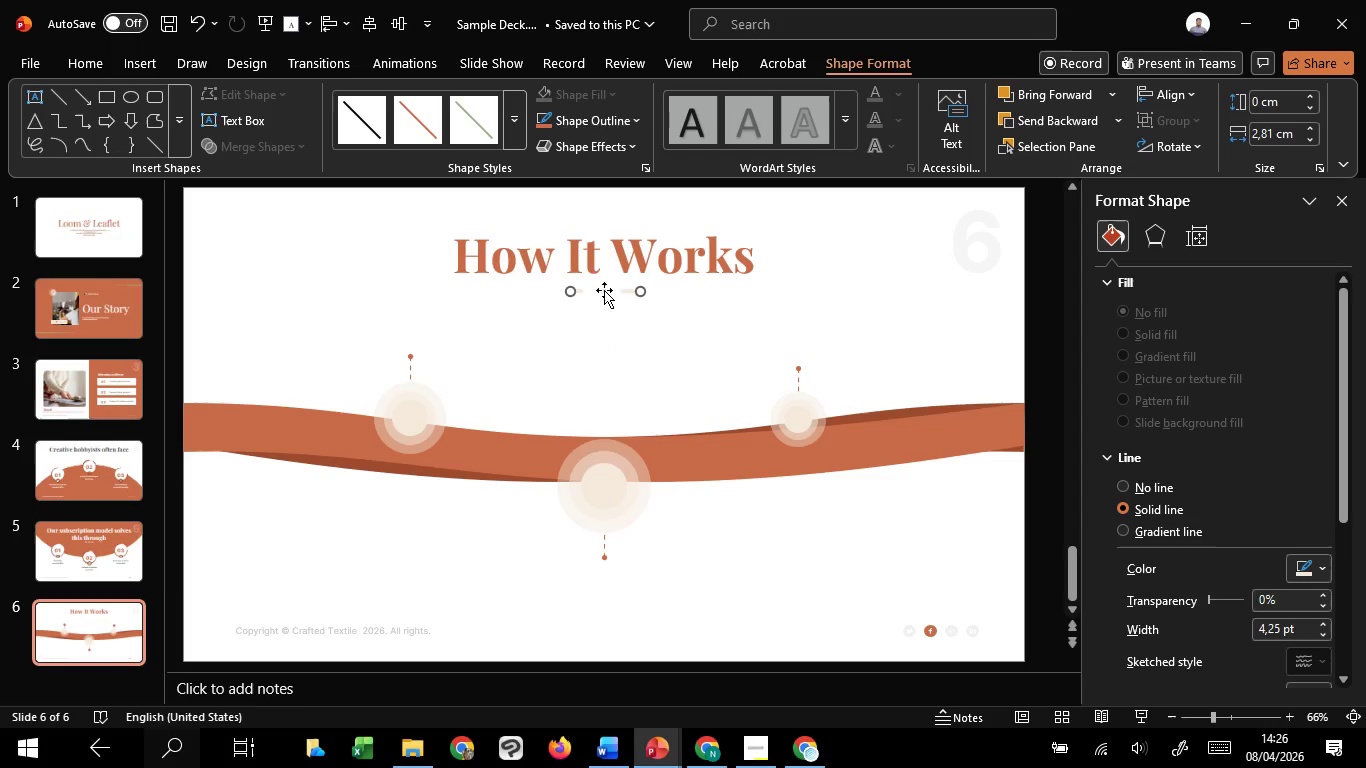 
key(Shift+ShiftLeft)
 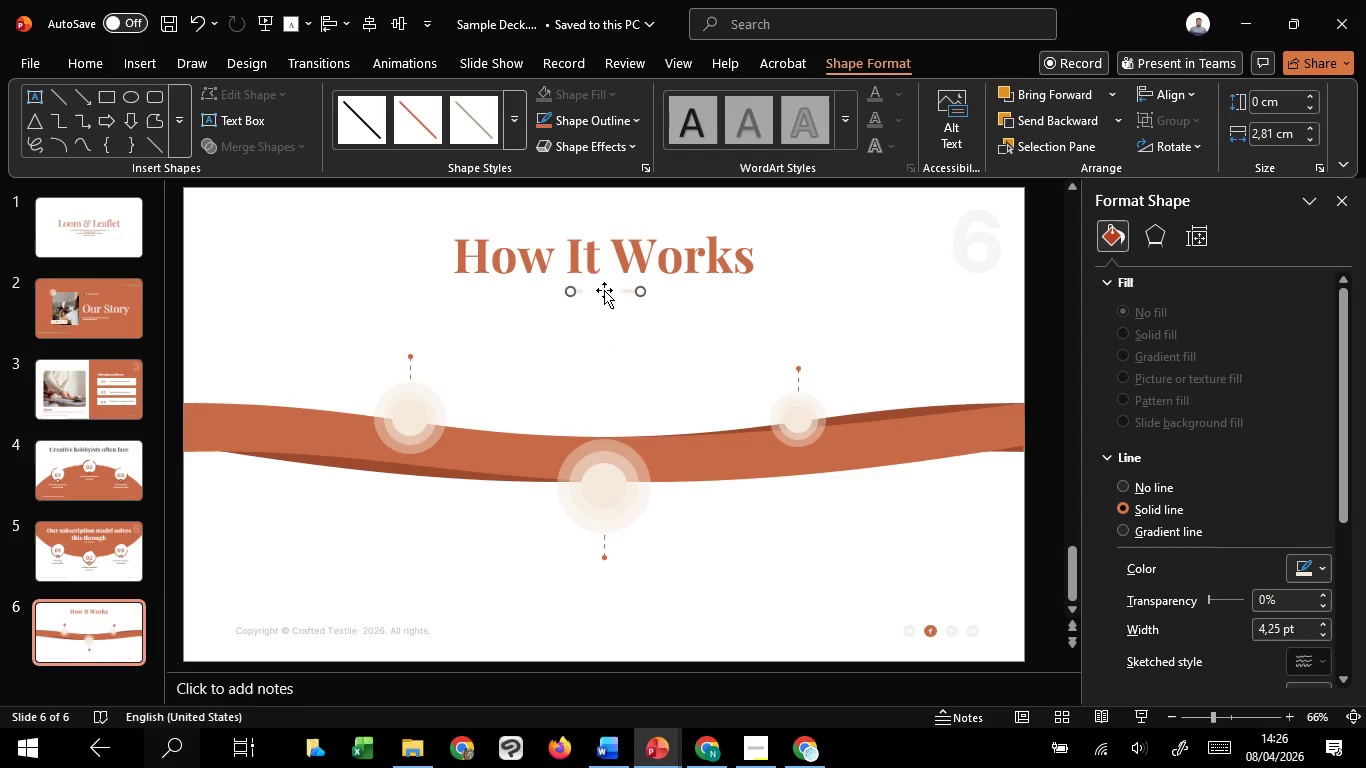 
key(Shift+ShiftLeft)
 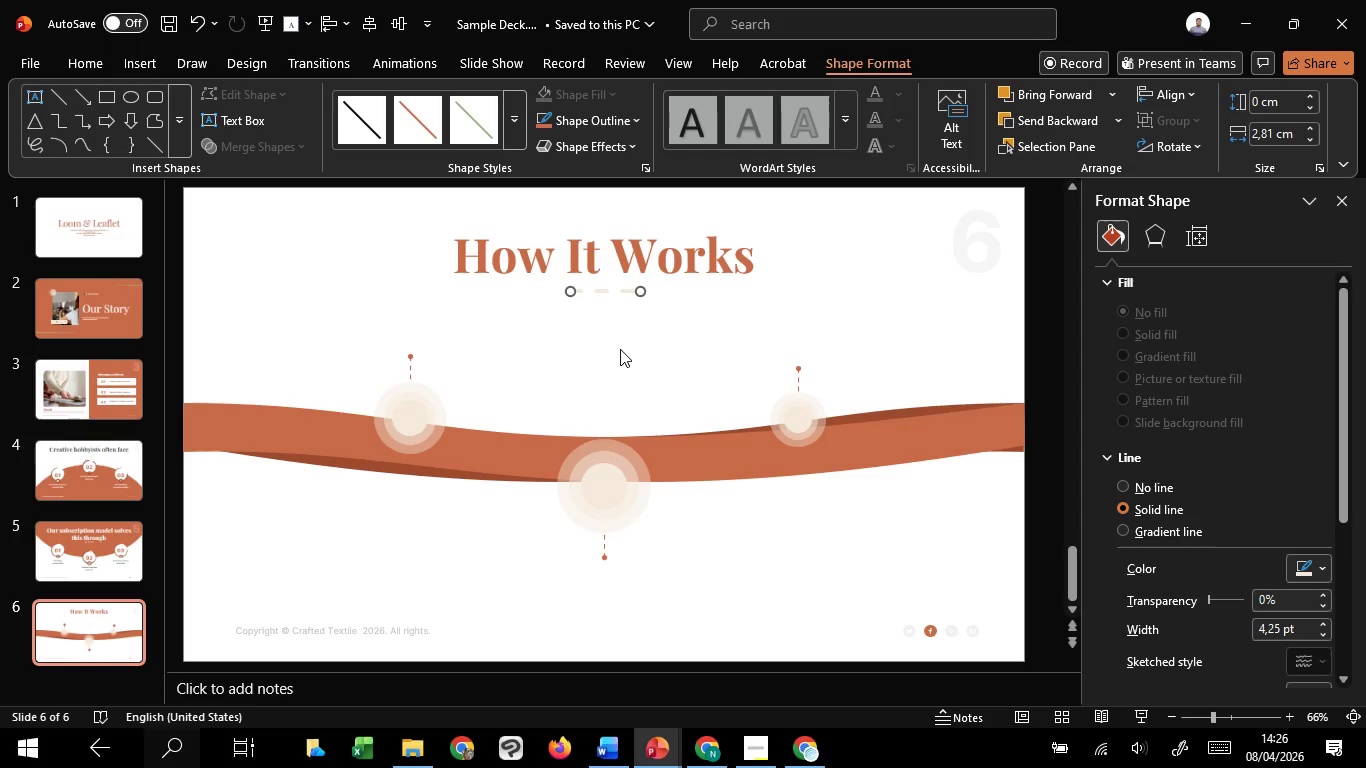 
left_click([620, 349])
 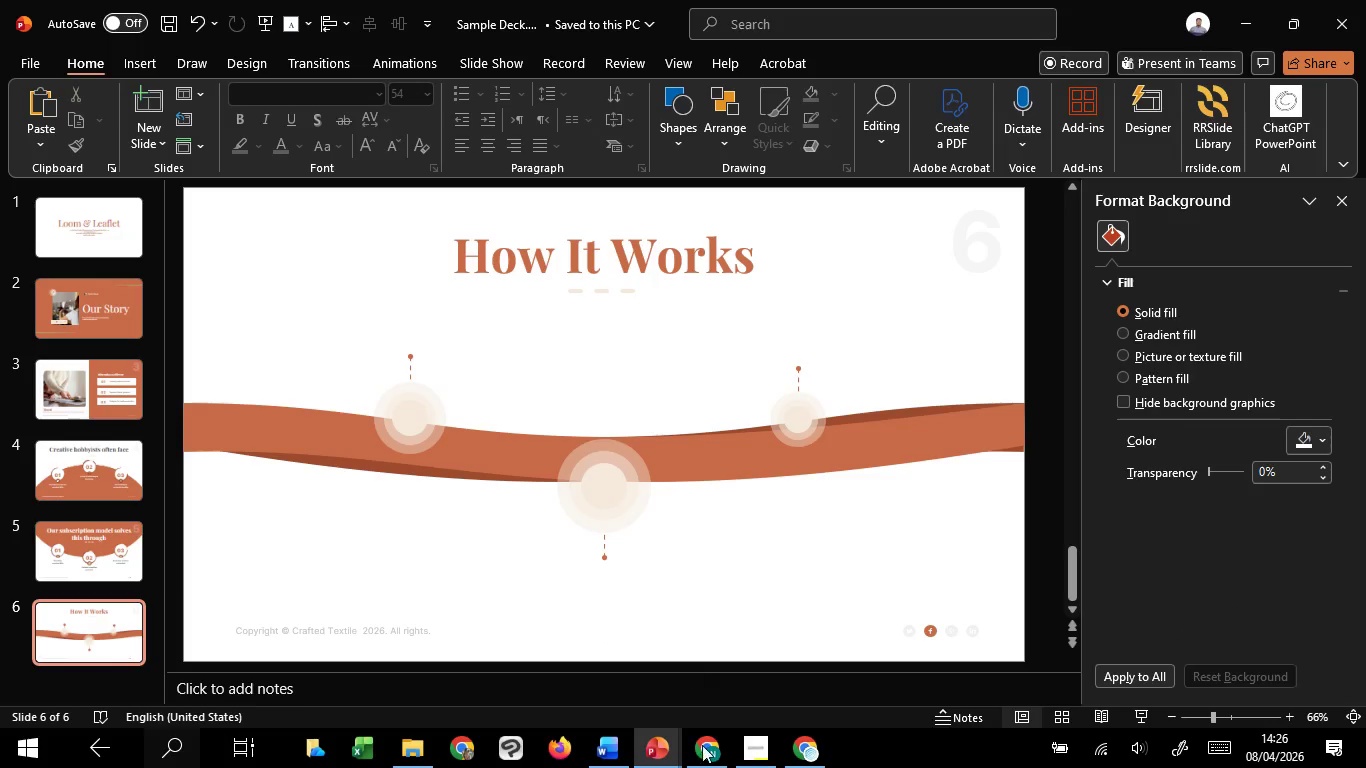 
mouse_move([608, 713])
 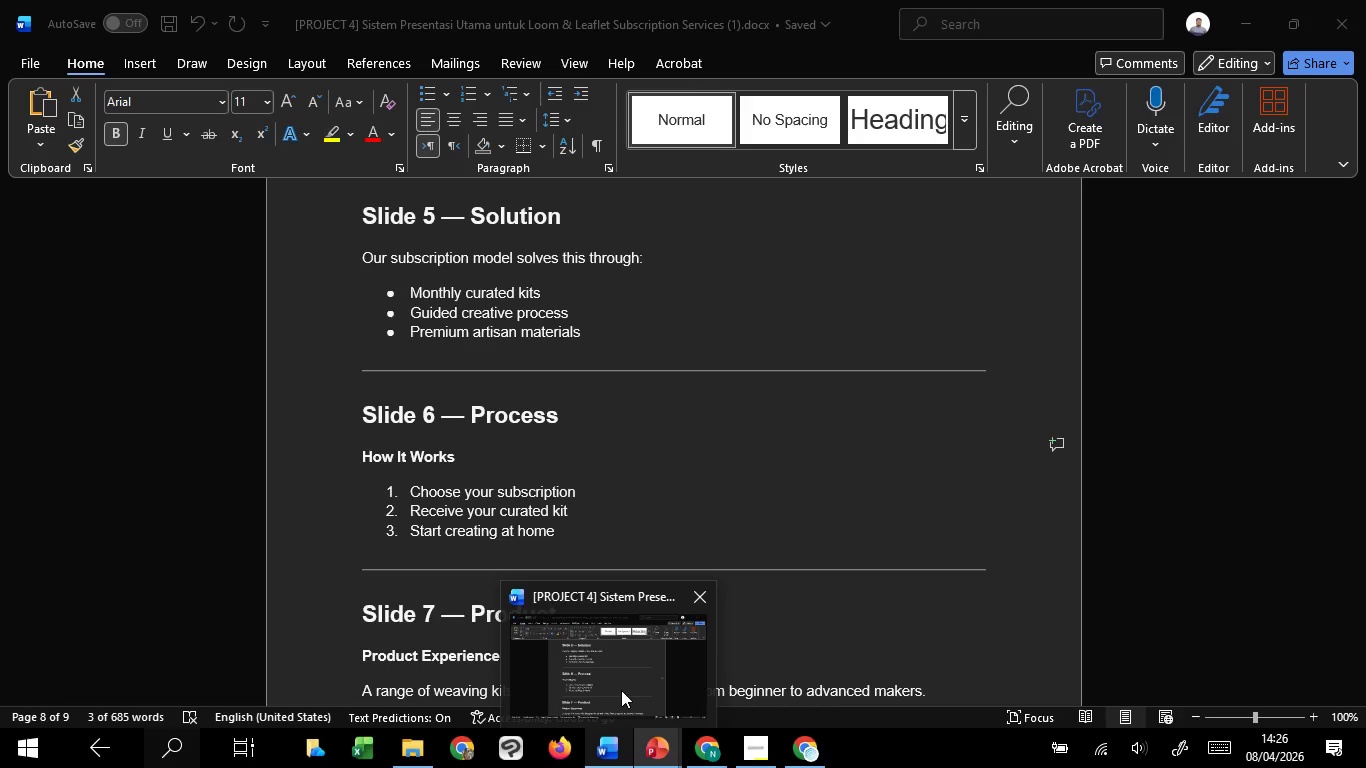 
wait(16.71)
 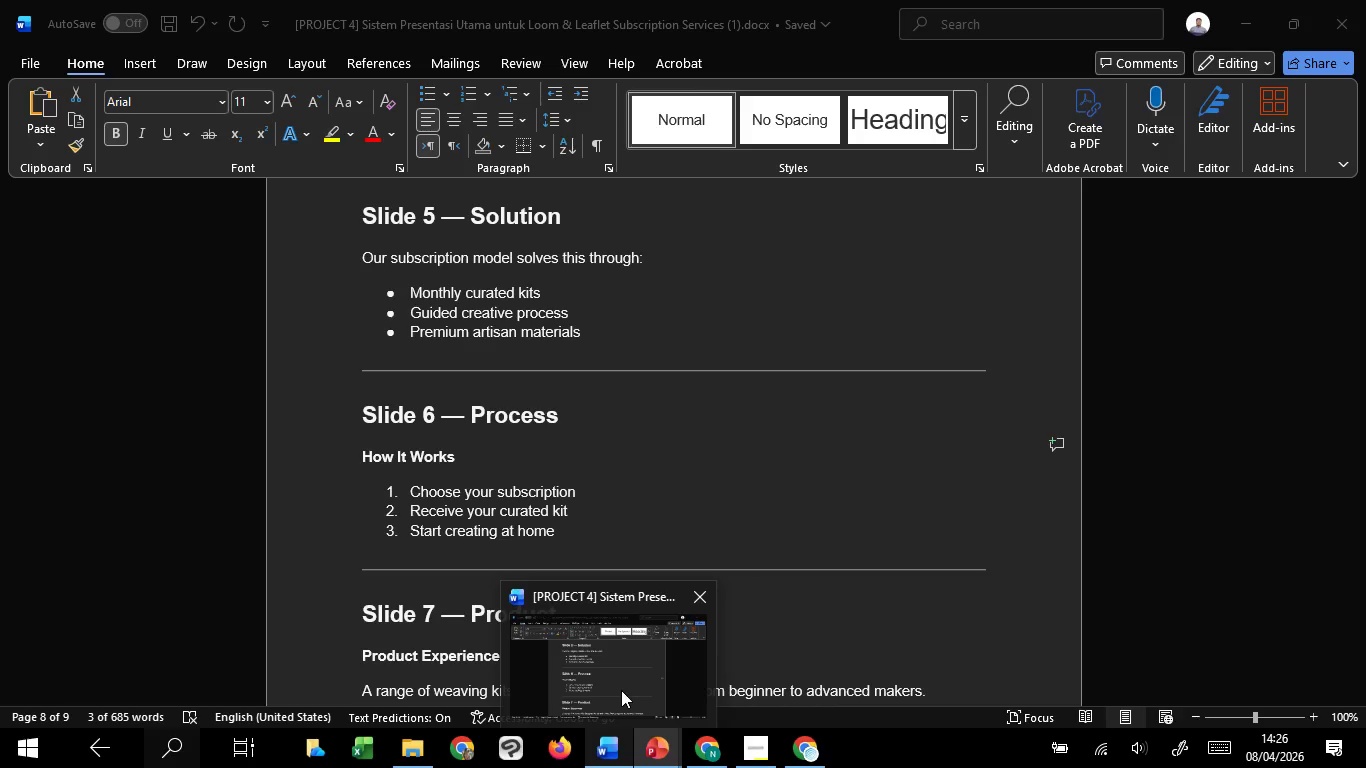 
left_click([621, 690])
 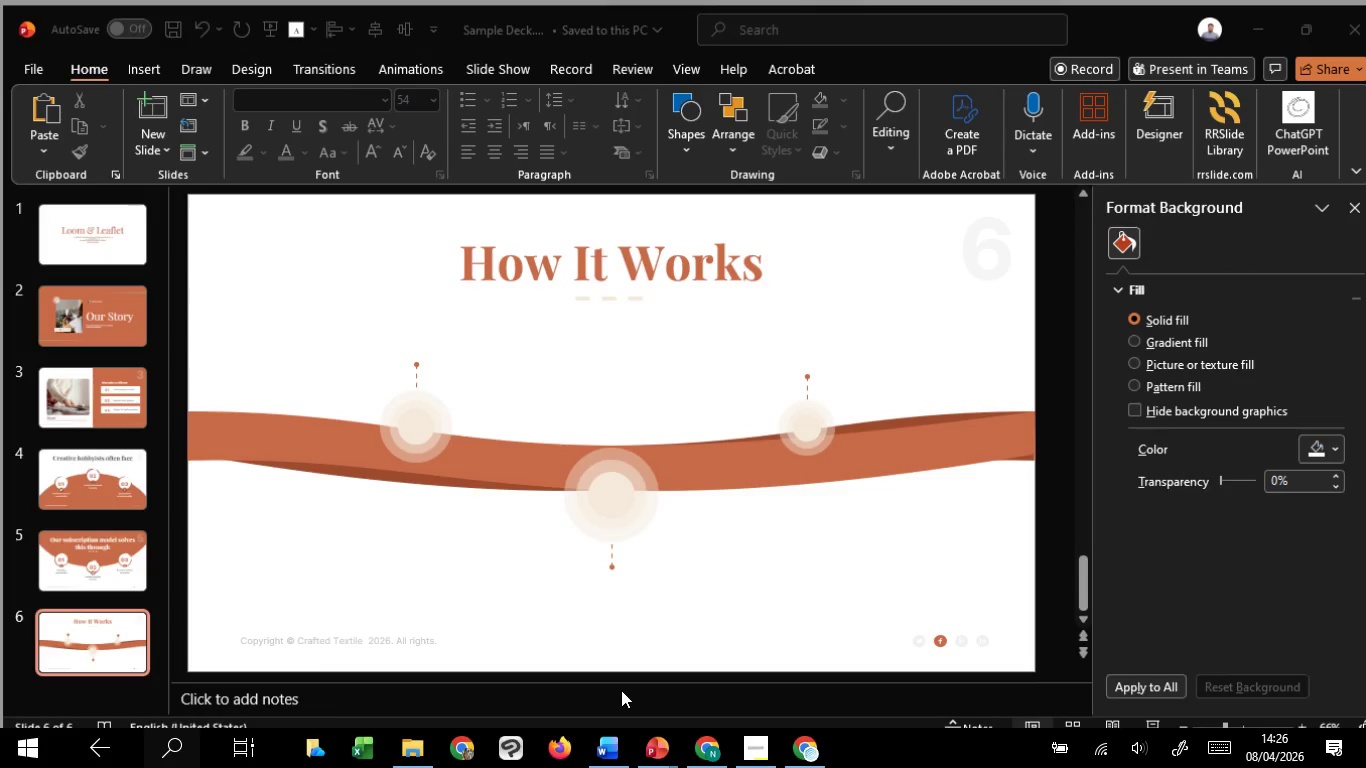 
mouse_move([607, 727])
 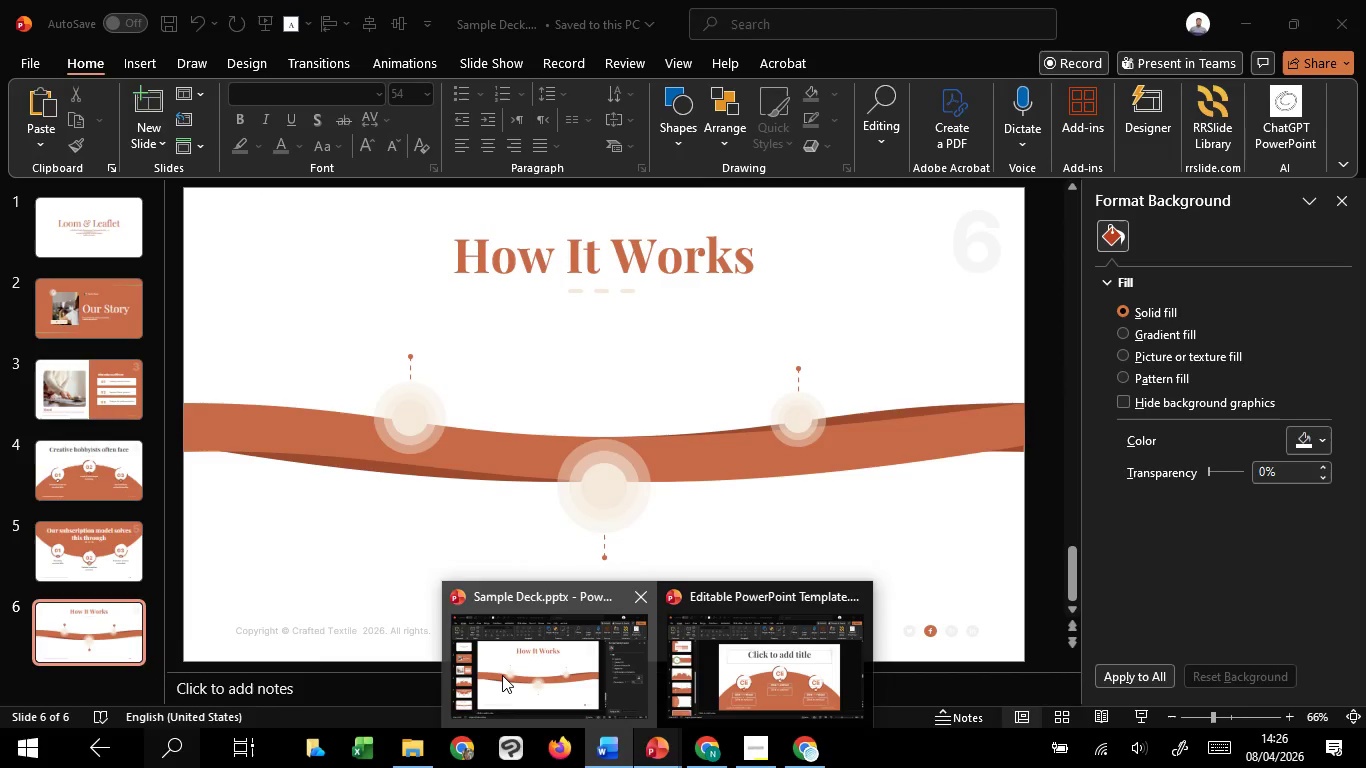 
left_click([502, 675])
 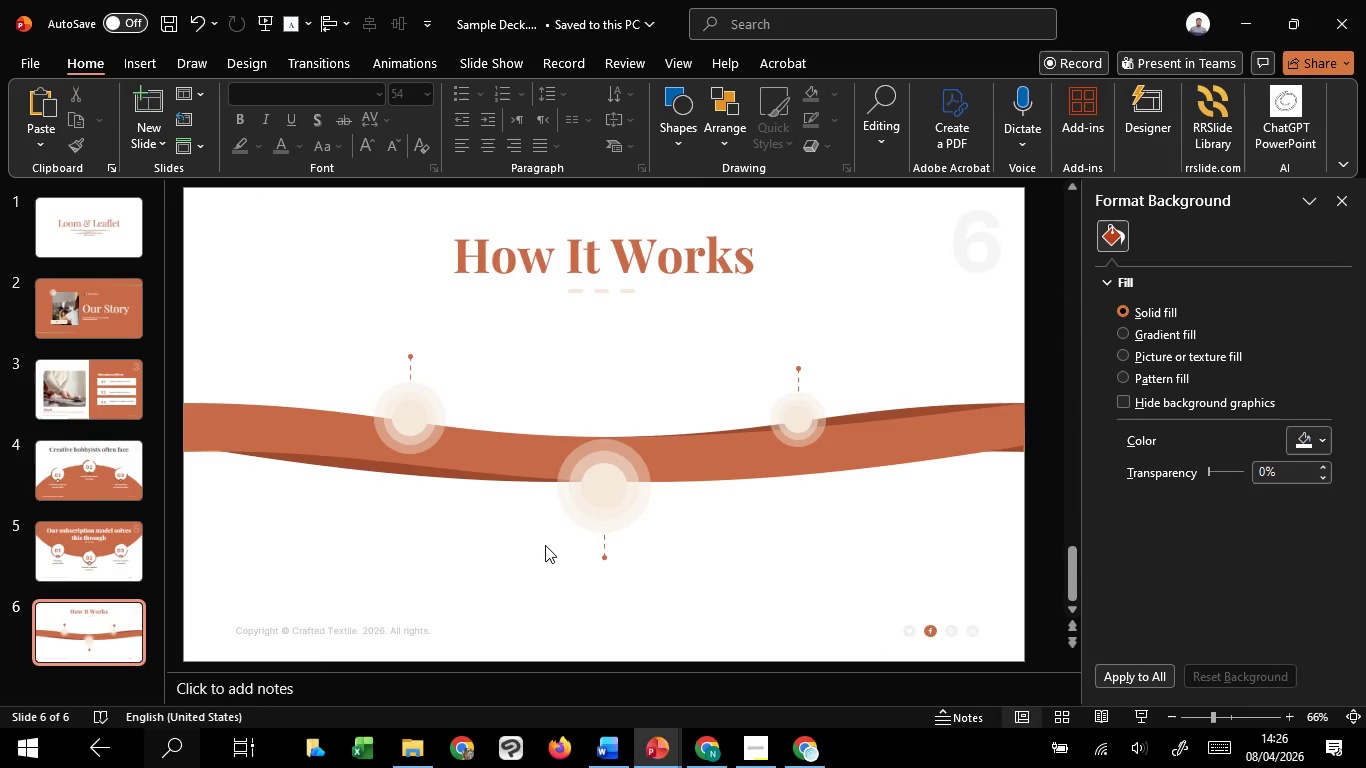 
scroll: coordinate [367, 558], scroll_direction: up, amount: 4.0
 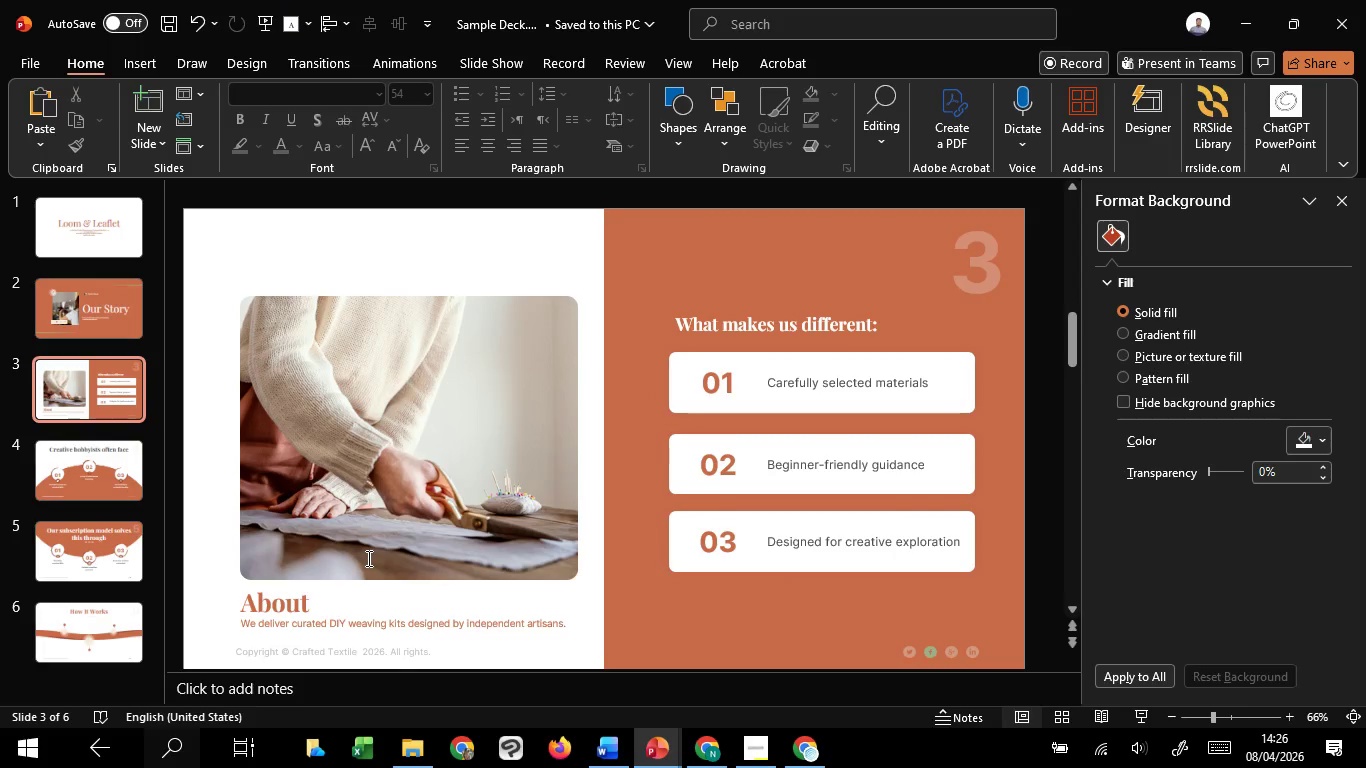 
mouse_move([678, 746])
 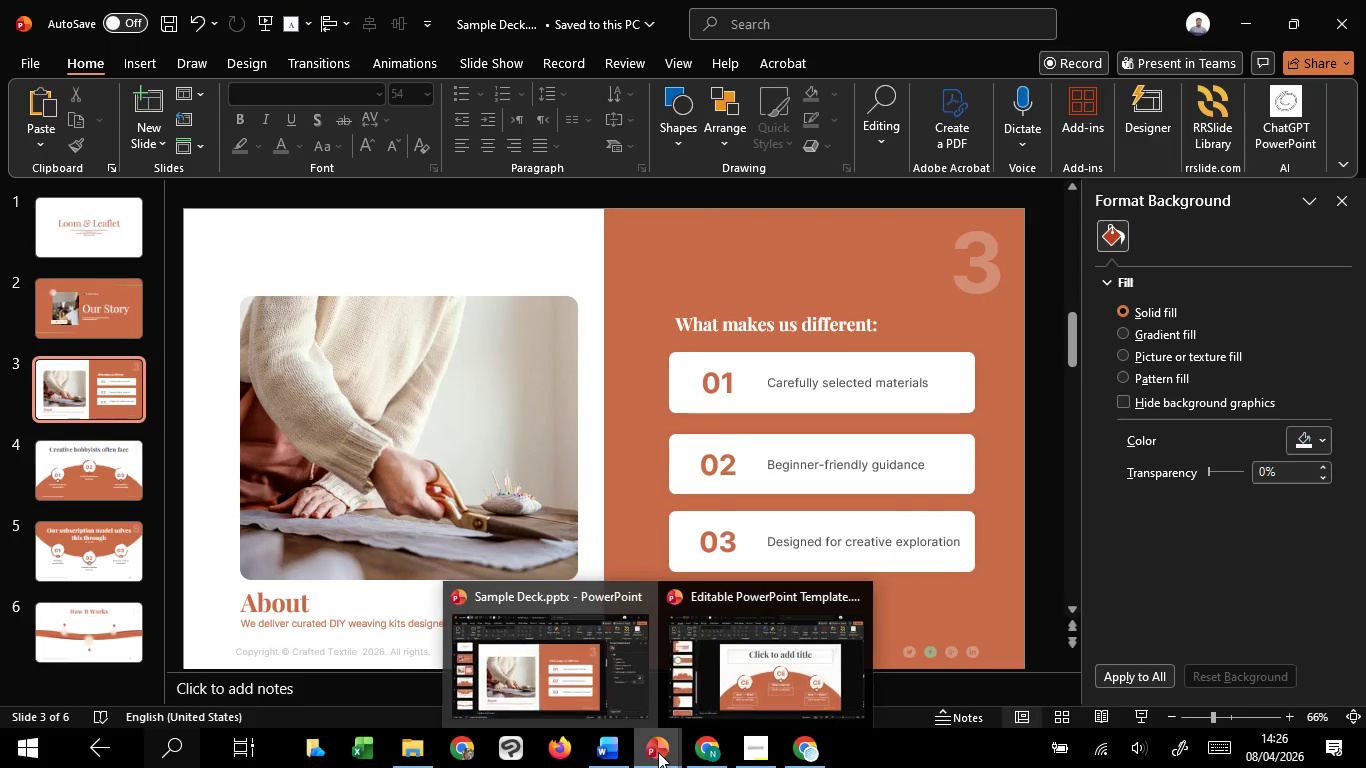 
mouse_move([657, 752])
 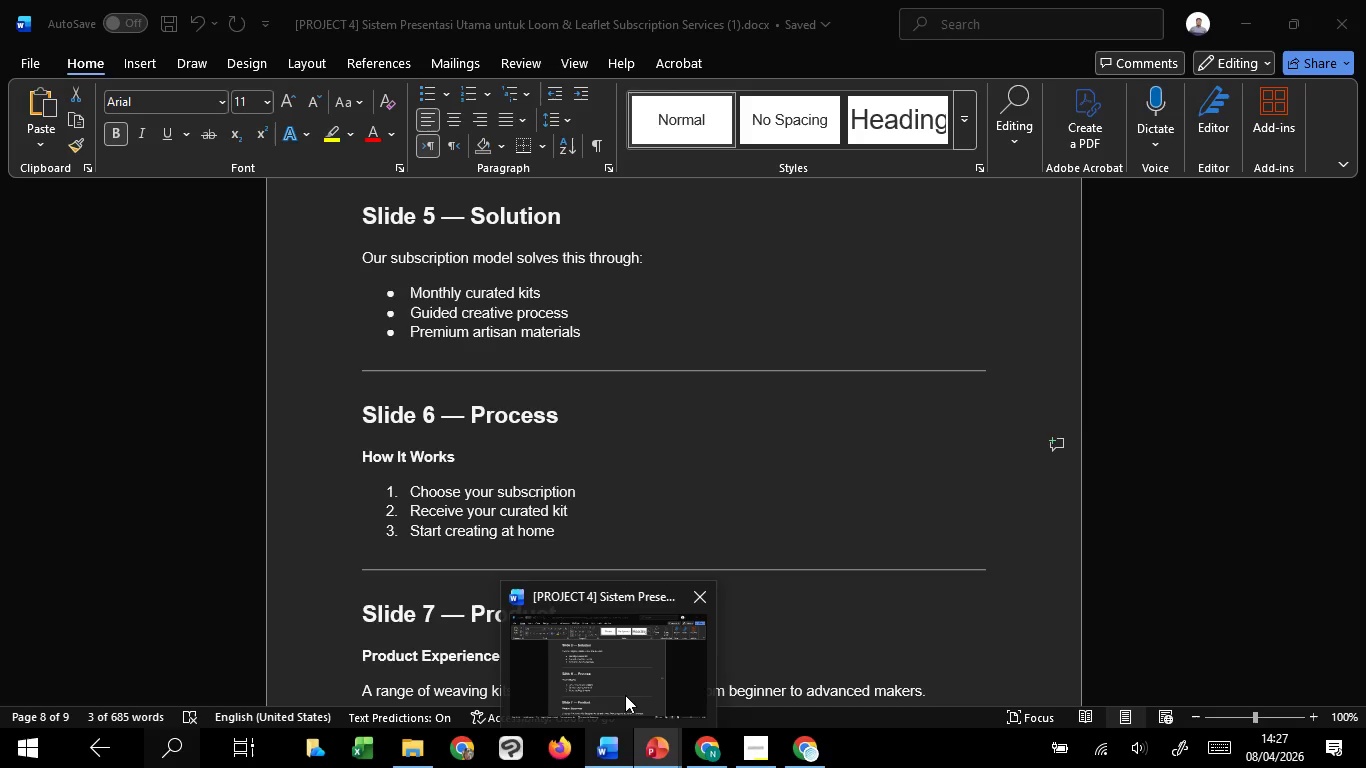 
wait(55.23)
 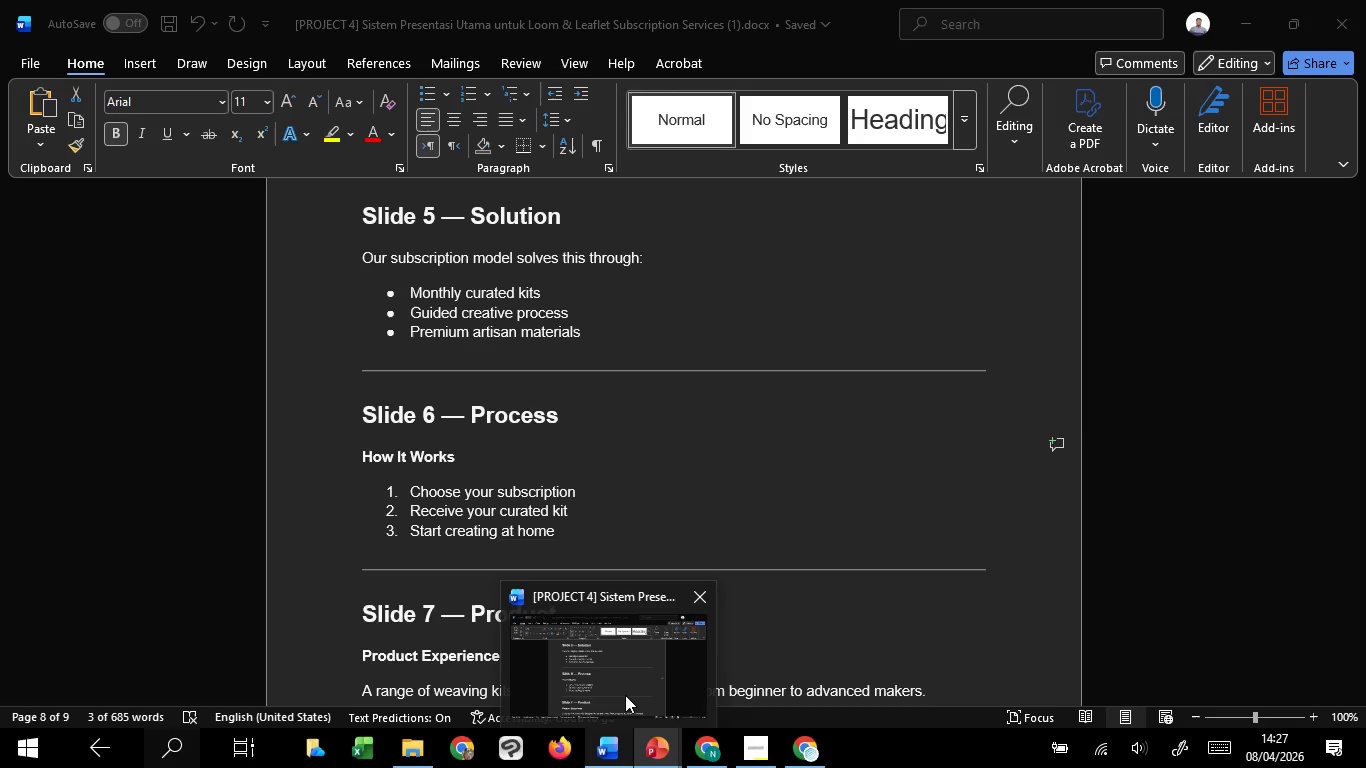 
mouse_move([655, 731])
 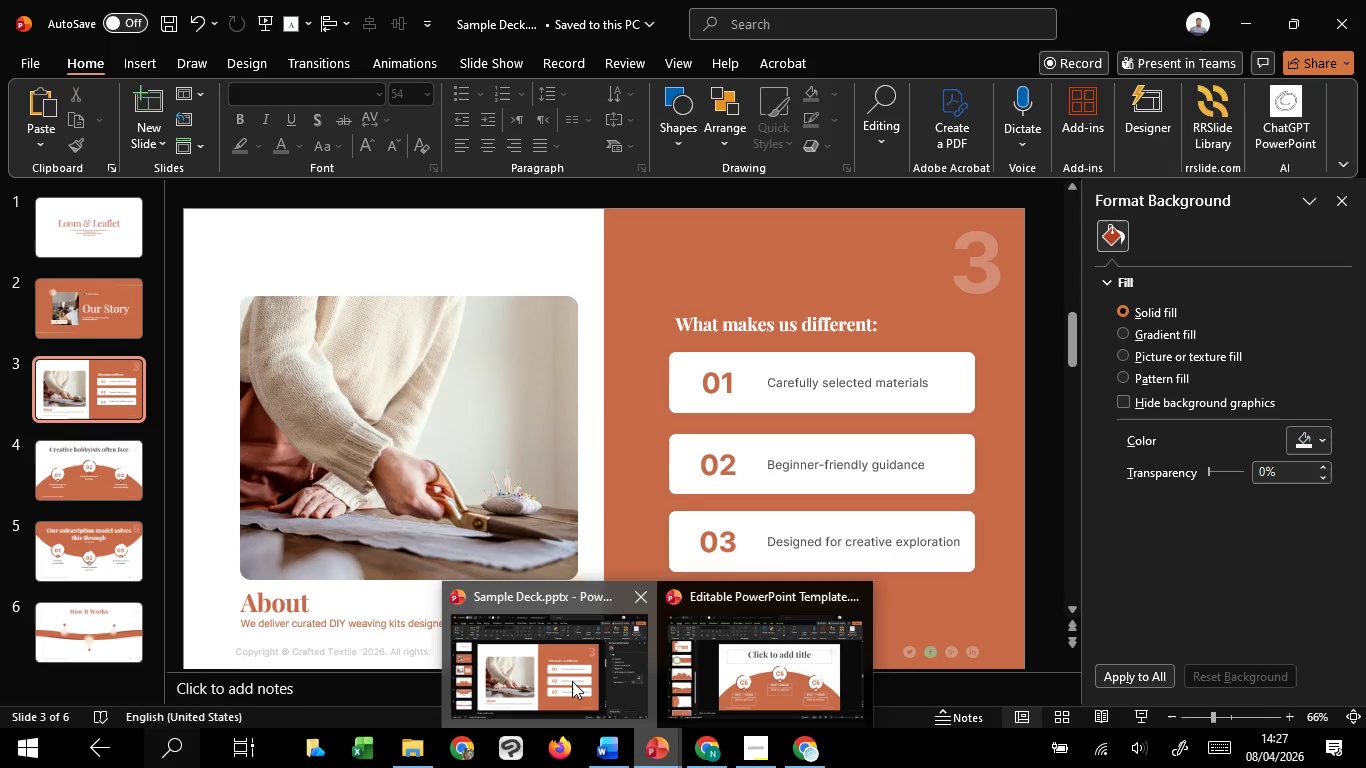 
left_click([572, 681])
 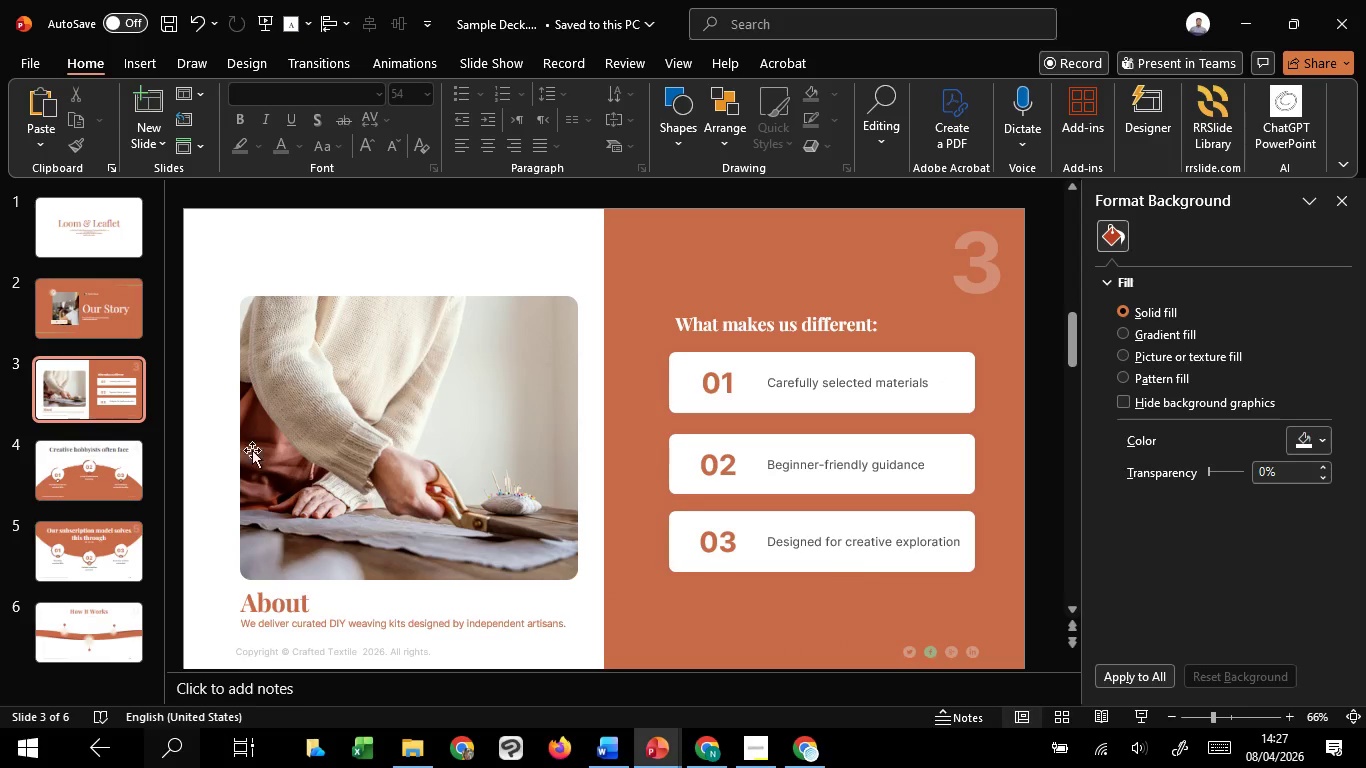 
scroll: coordinate [315, 434], scroll_direction: up, amount: 1.0
 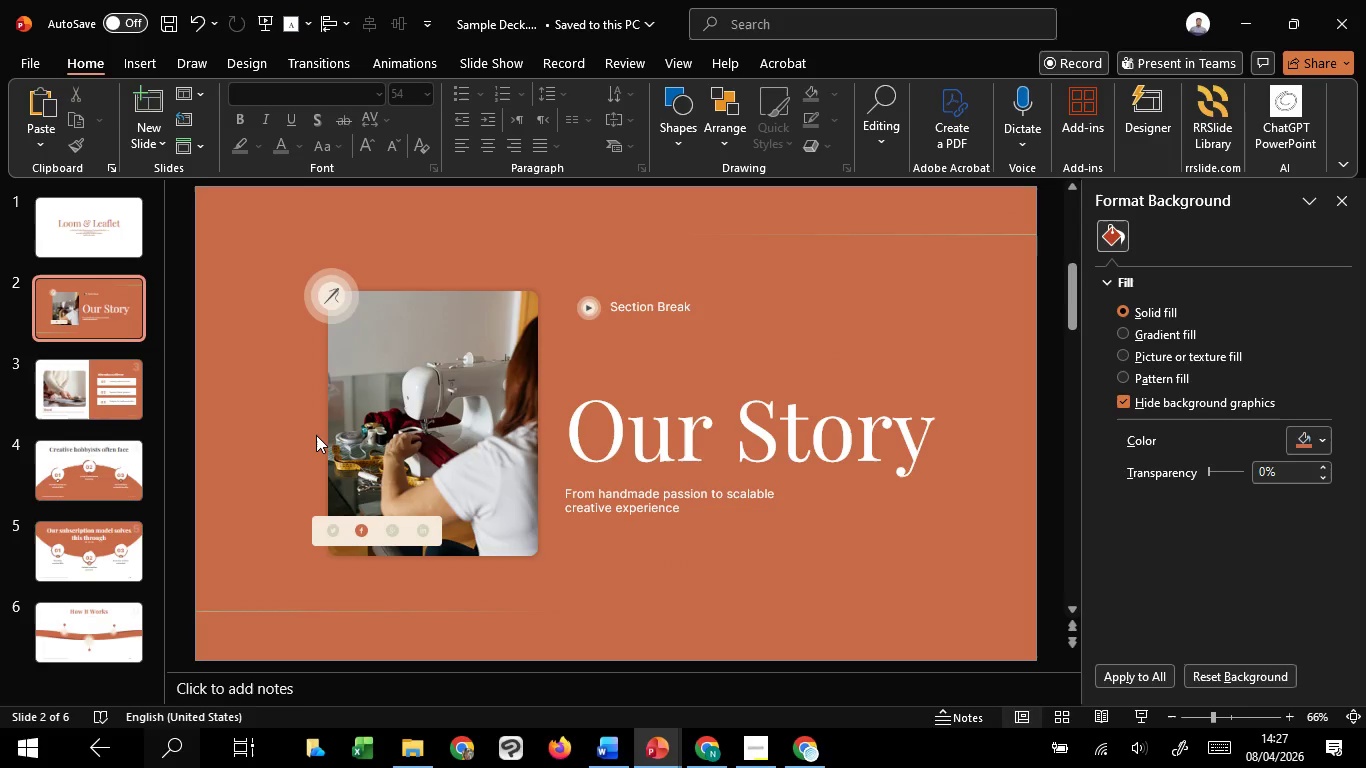 
scroll: coordinate [316, 435], scroll_direction: down, amount: 1.0
 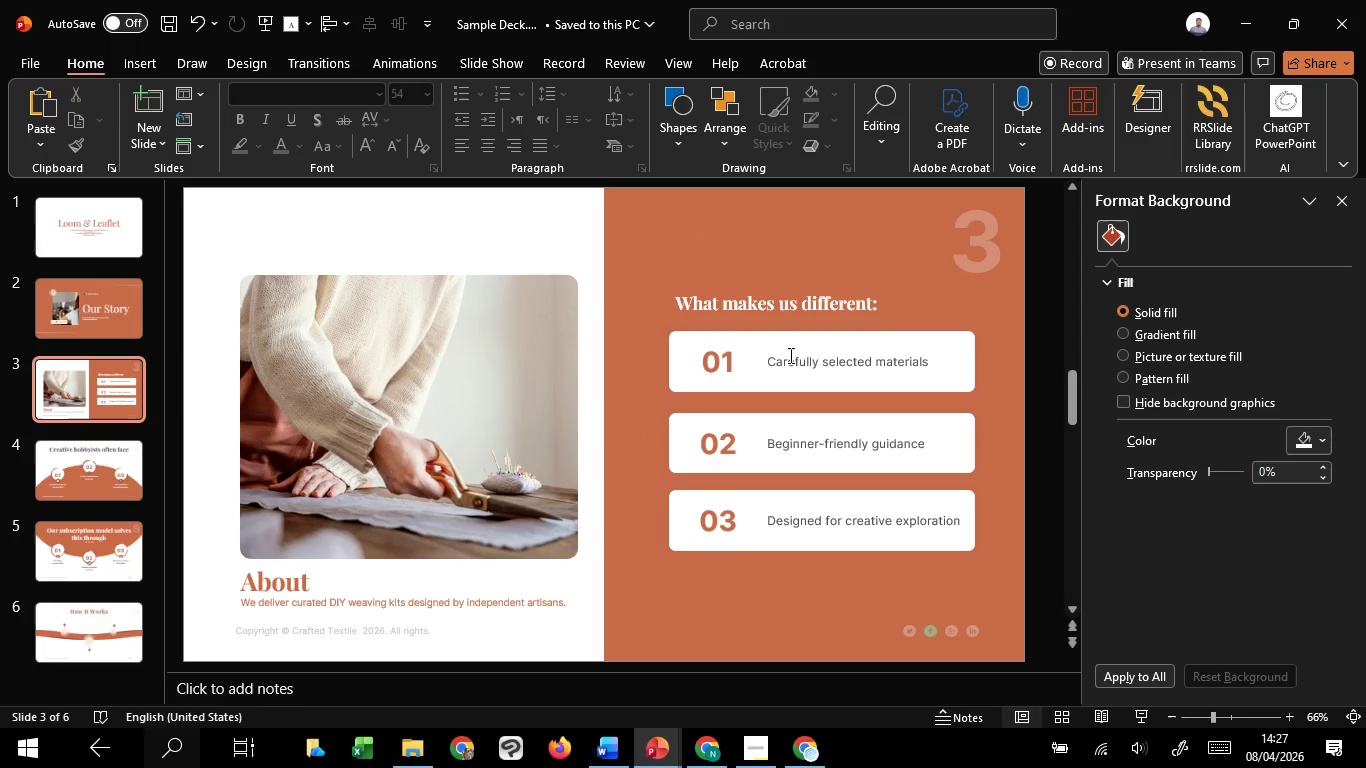 
left_click([789, 355])
 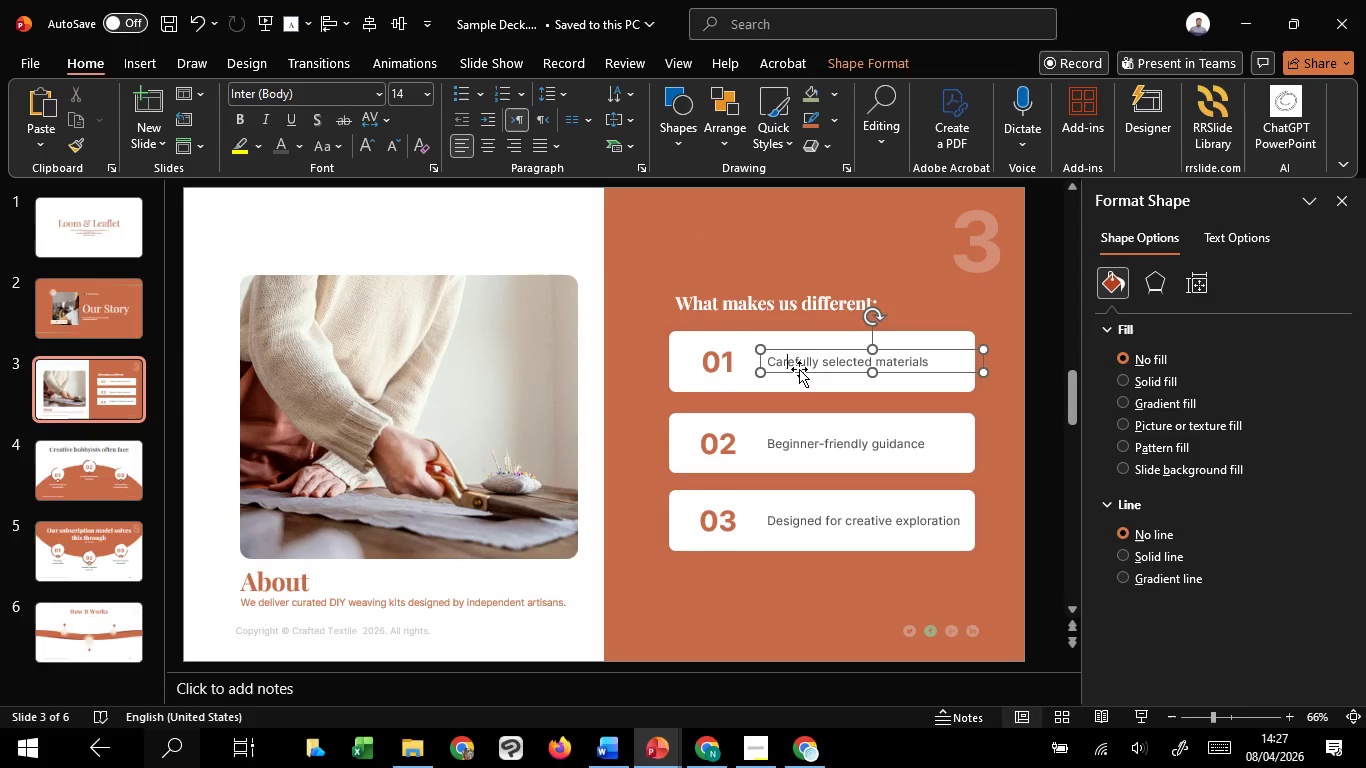 
left_click([799, 369])
 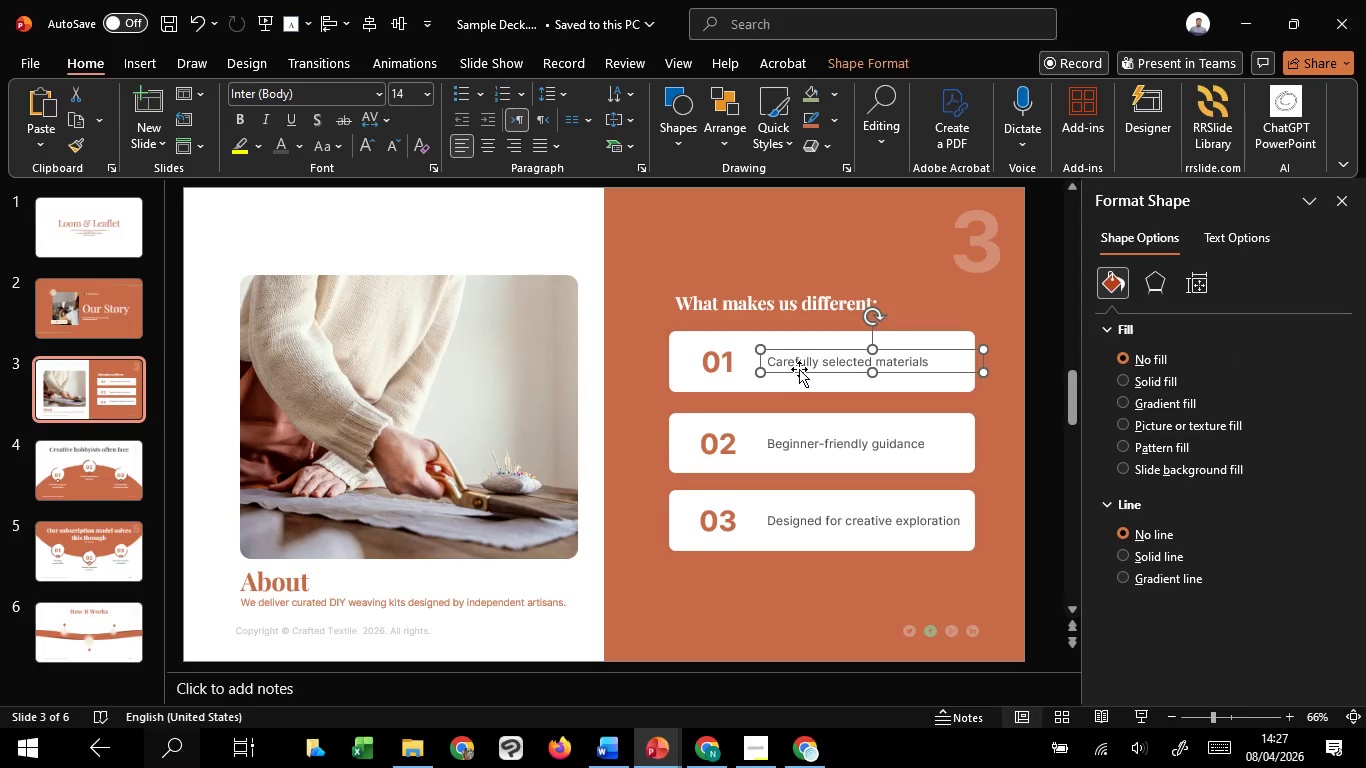 
key(Control+C)
 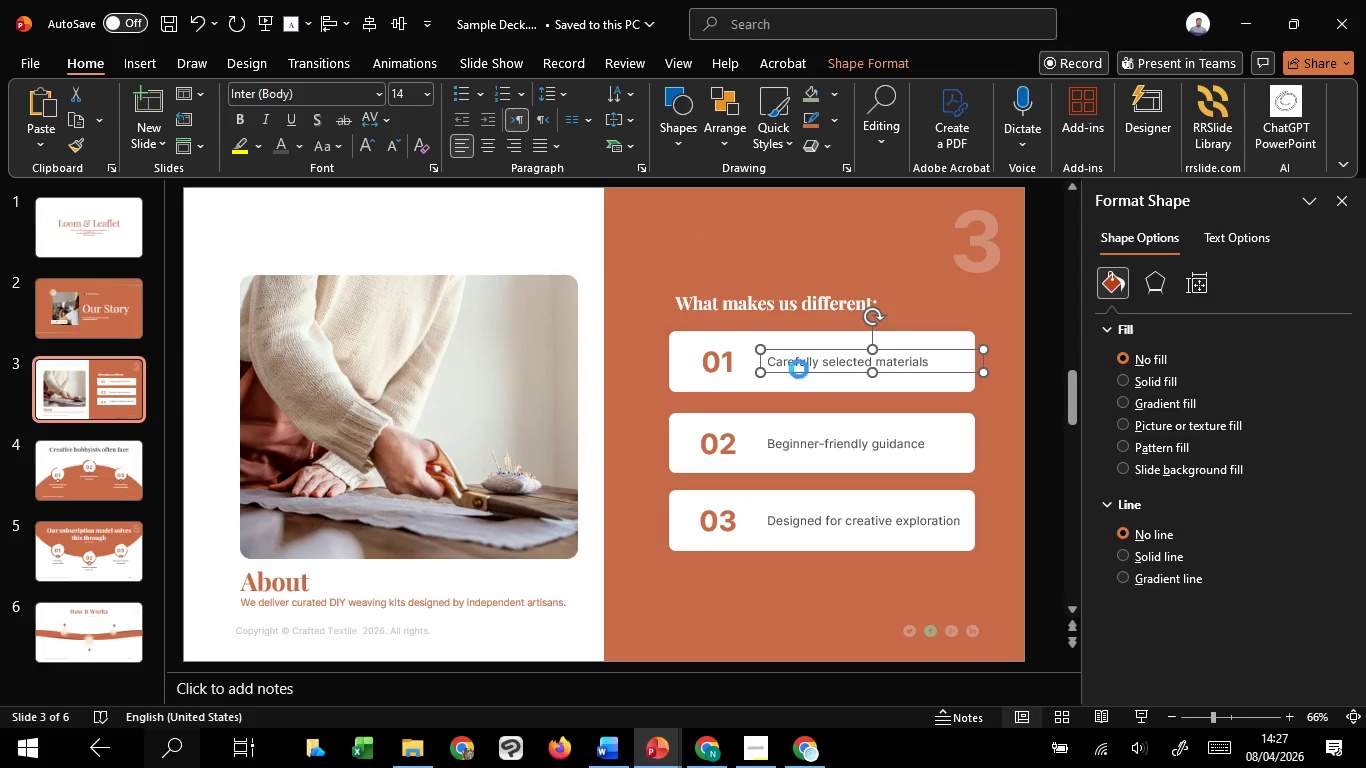 
key(Control+C)
 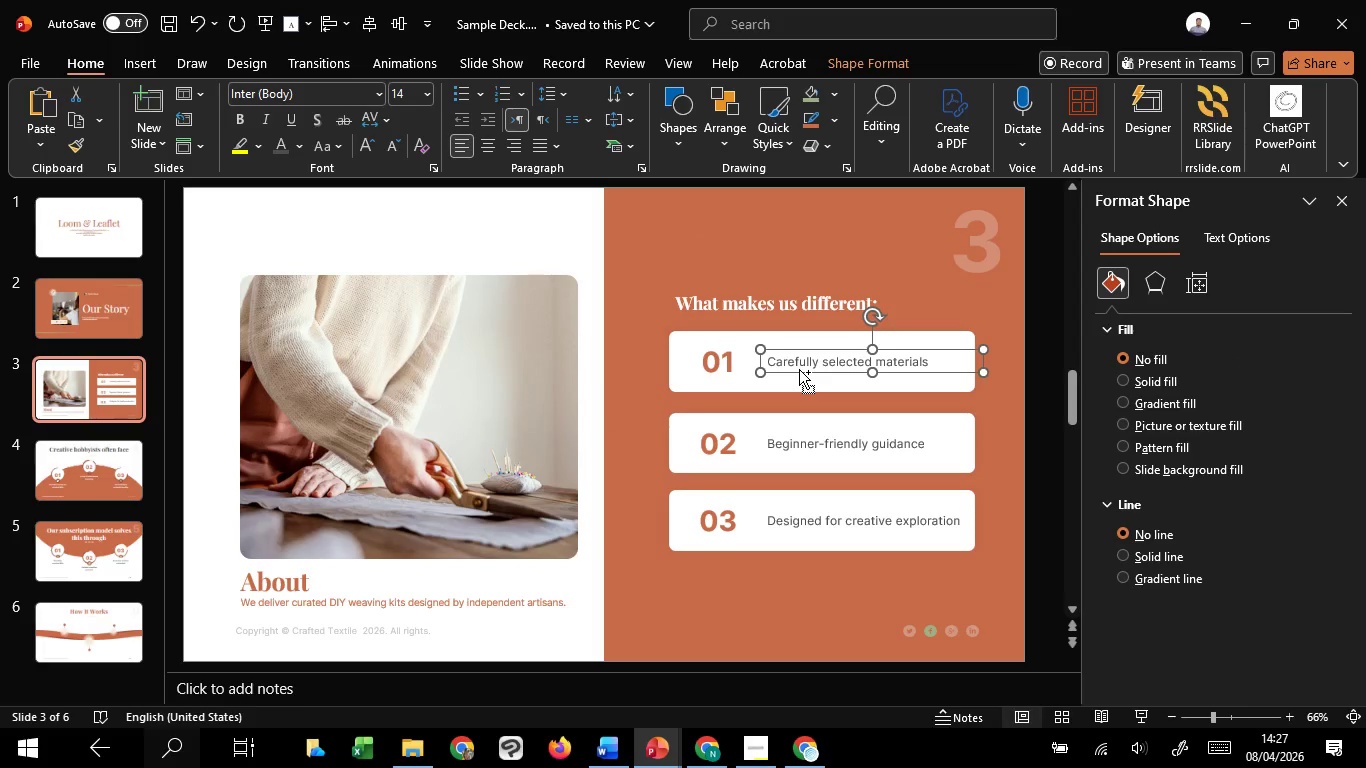 
key(Control+C)
 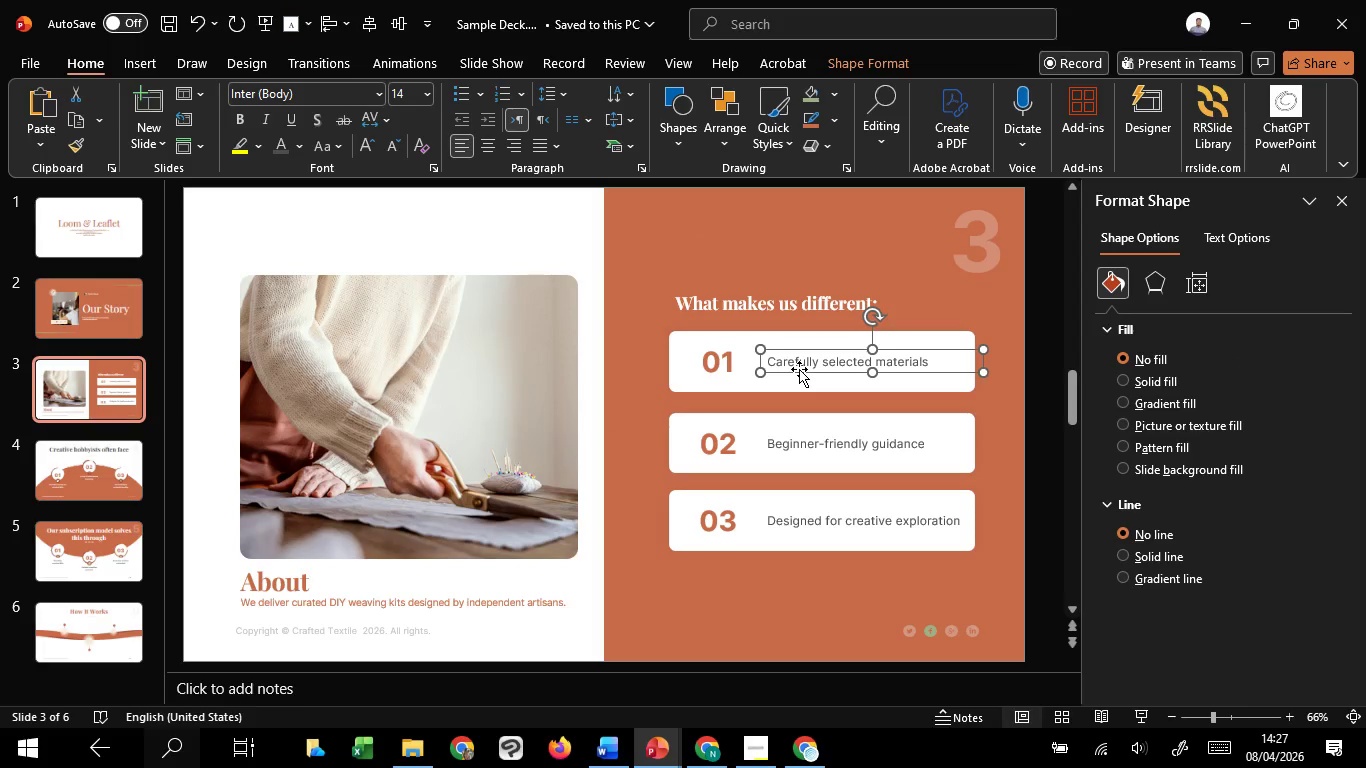 
scroll: coordinate [799, 369], scroll_direction: down, amount: 8.0
 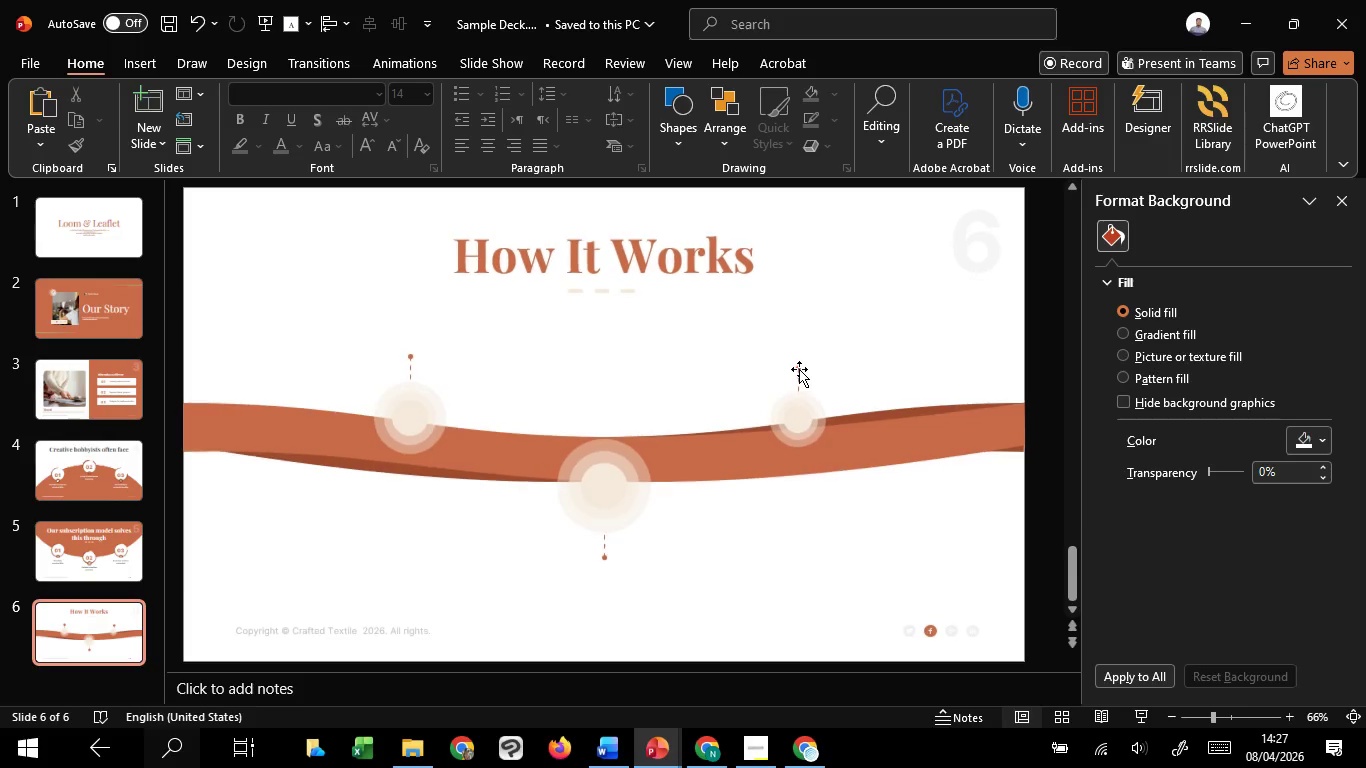 
key(Control+V)
 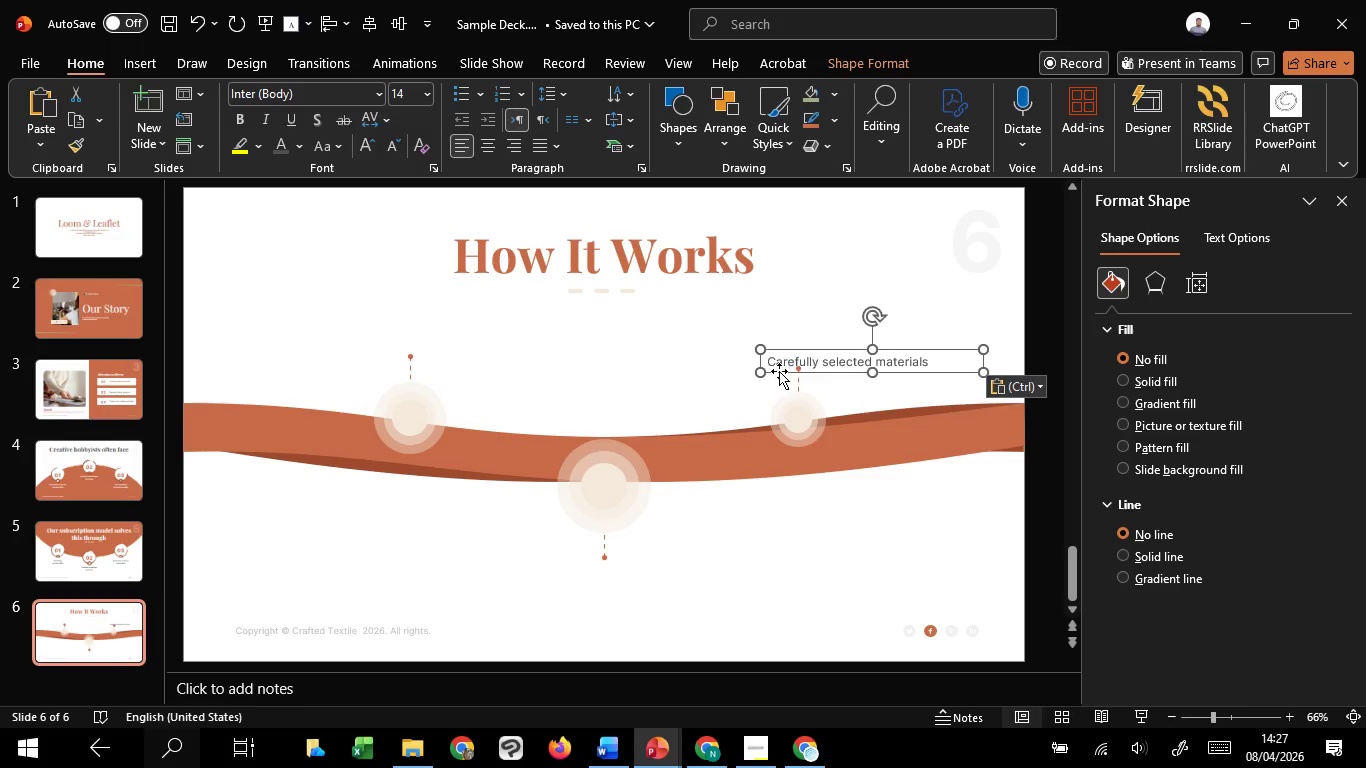 
left_click_drag(start_coordinate=[779, 371], to_coordinate=[437, 374])
 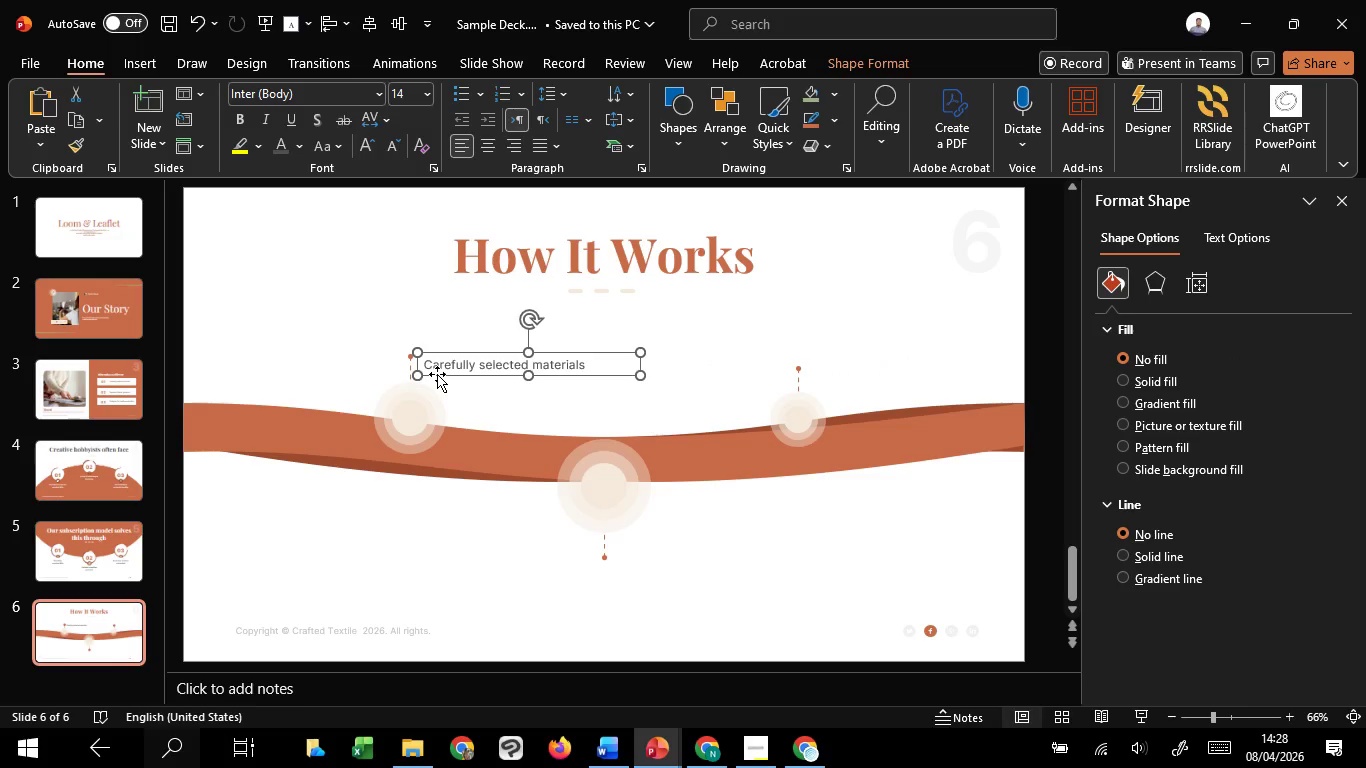 
hold_key(key=ControlLeft, duration=1.64)
hold_key(key=ShiftLeft, duration=1.34)
left_click_drag(start_coordinate=[437, 374], to_coordinate=[439, 354])
 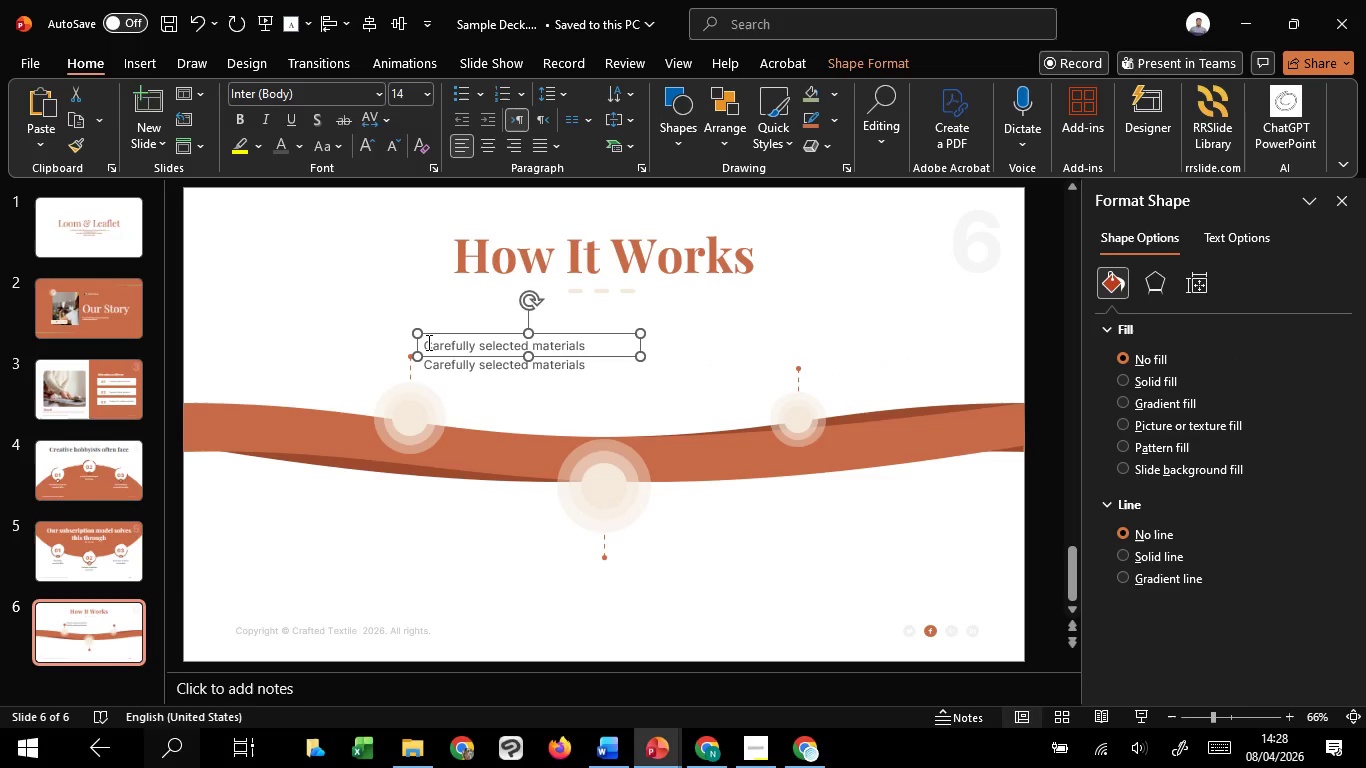 
left_click_drag(start_coordinate=[427, 342], to_coordinate=[550, 342])
 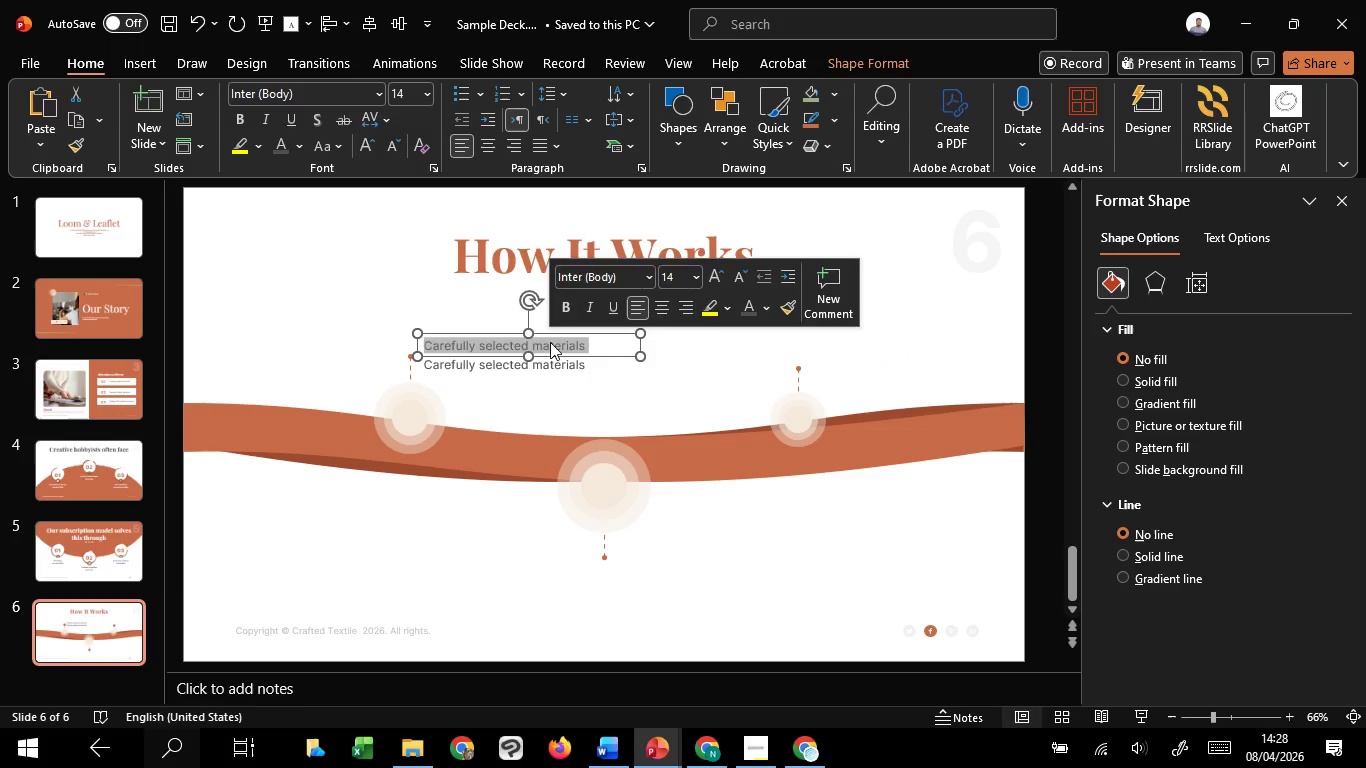 
type(01)
 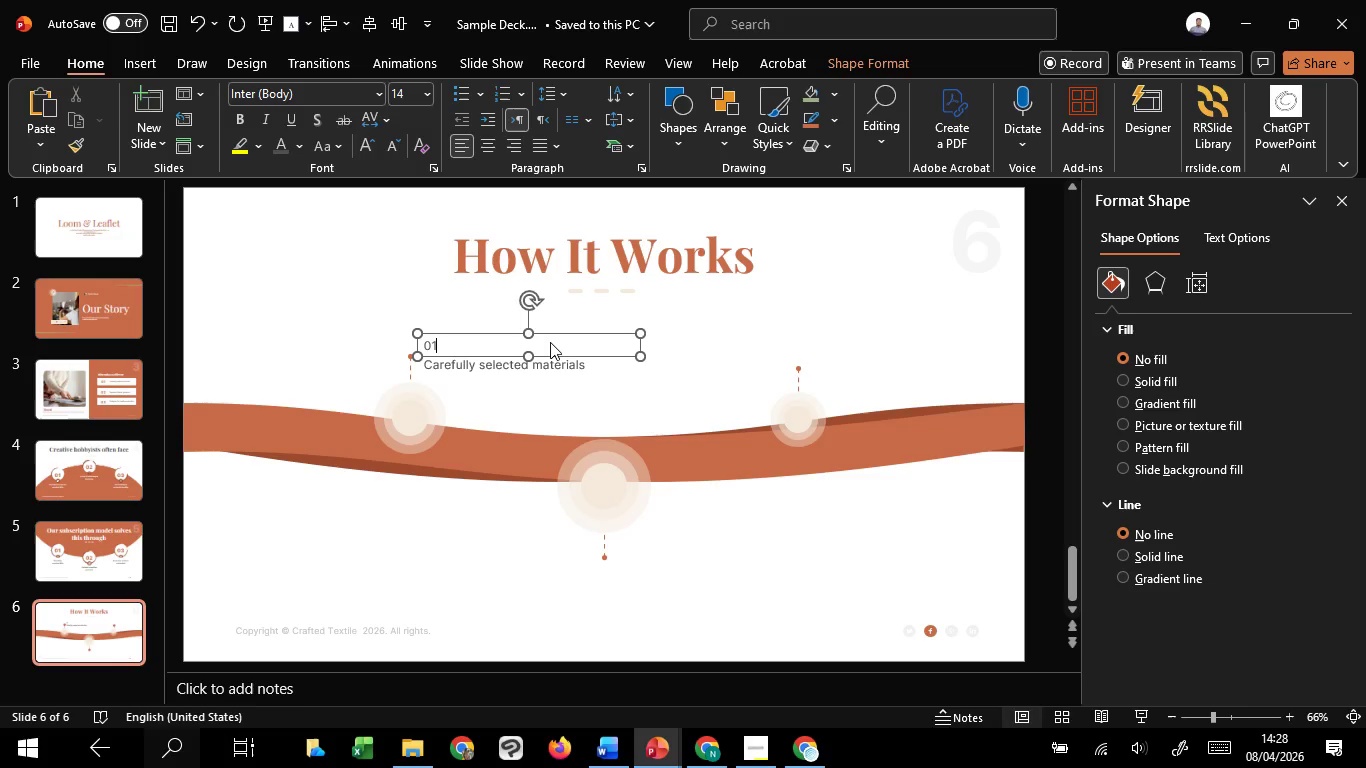 
hold_key(key=ControlLeft, duration=1.52)
scroll: coordinate [550, 342], scroll_direction: up, amount: 4.0
 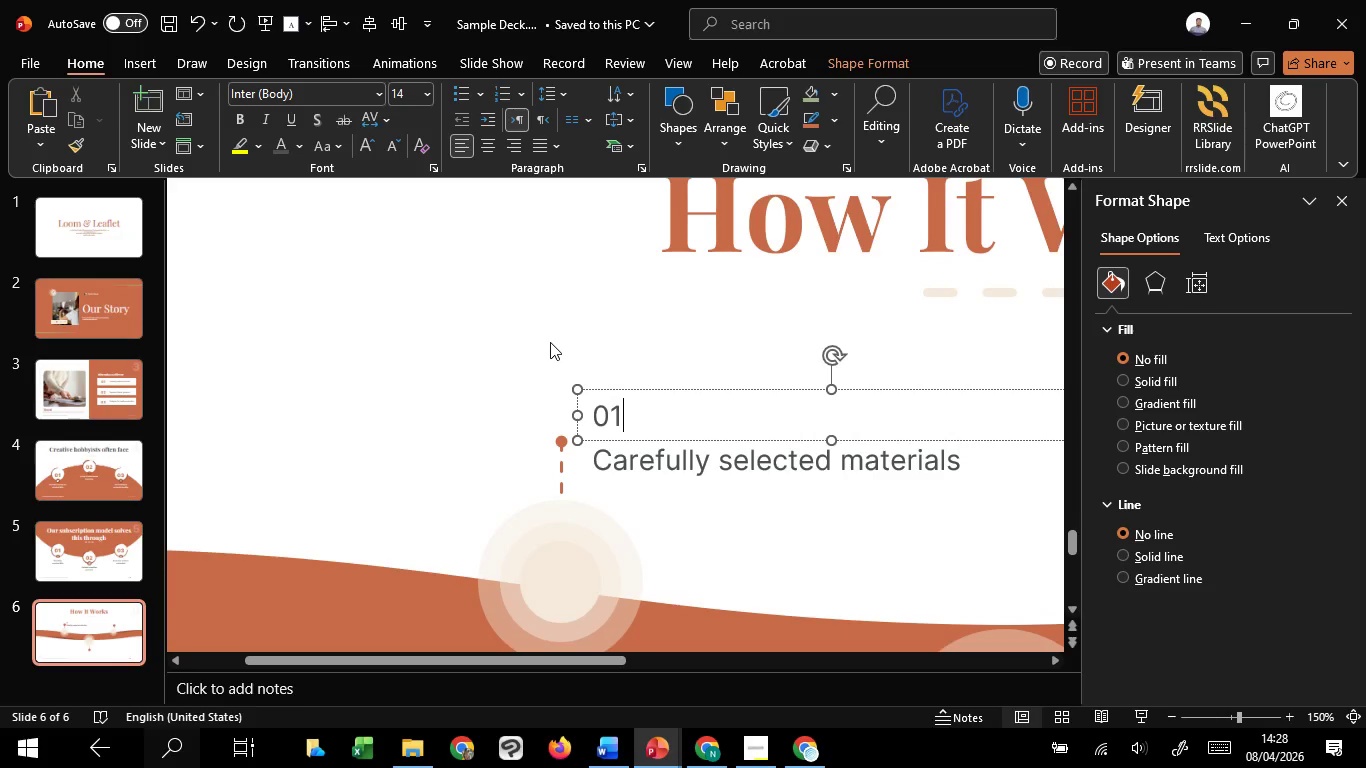 
key(Control+ControlLeft)
 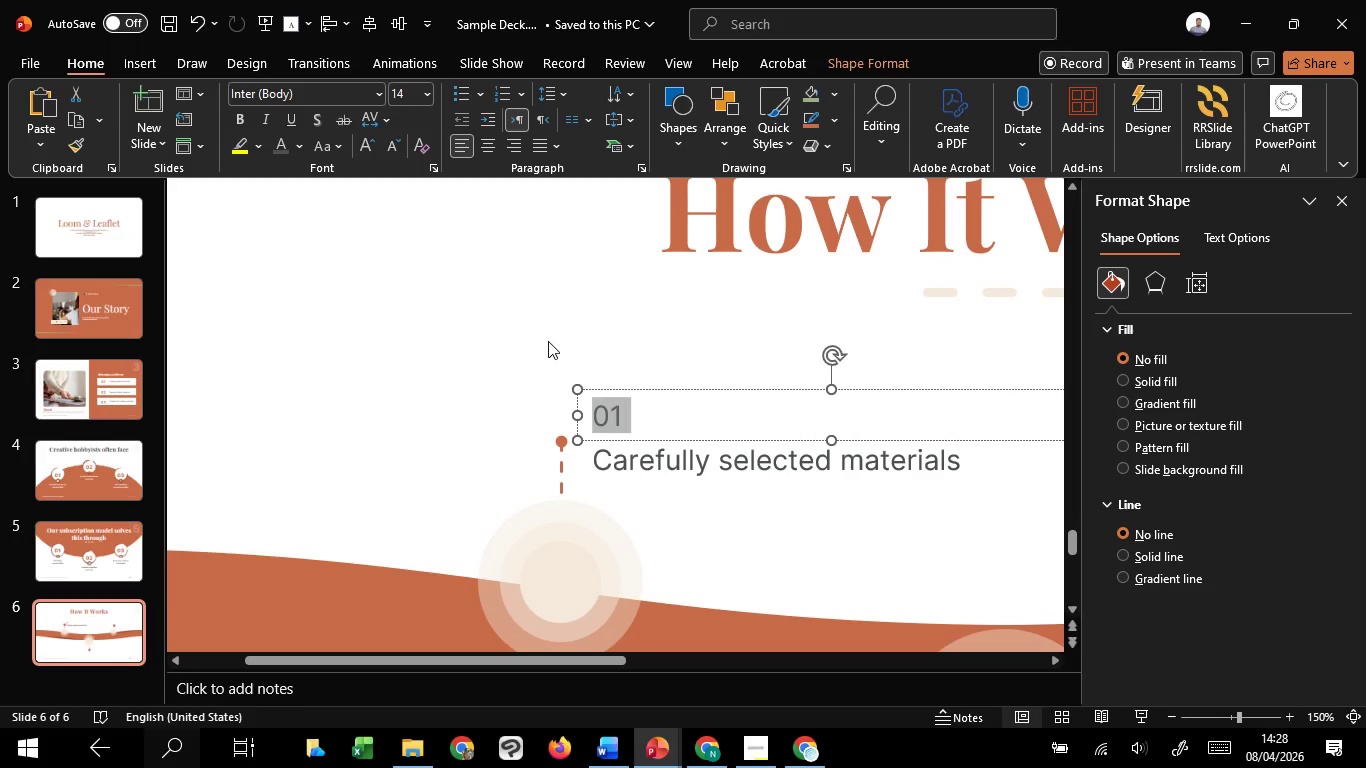 
key(Control+A)
 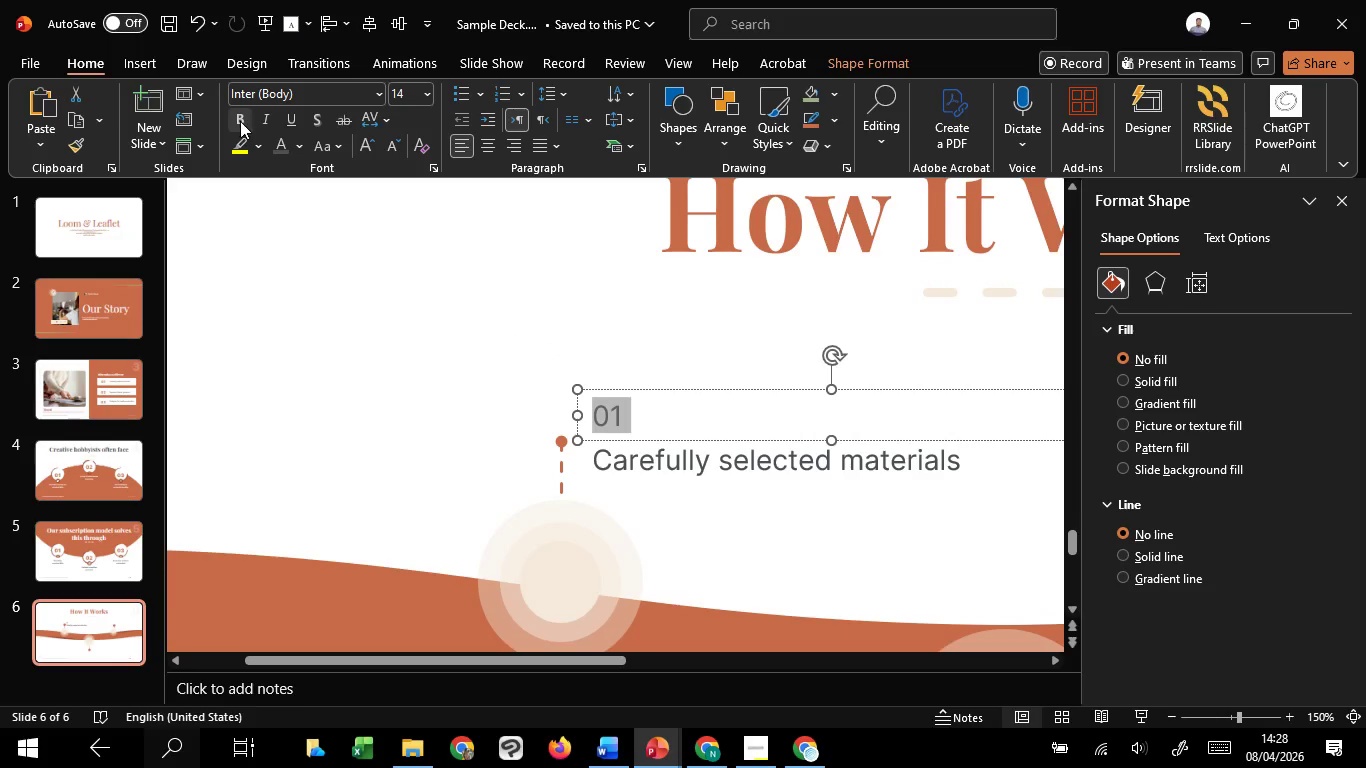 
left_click([240, 121])
 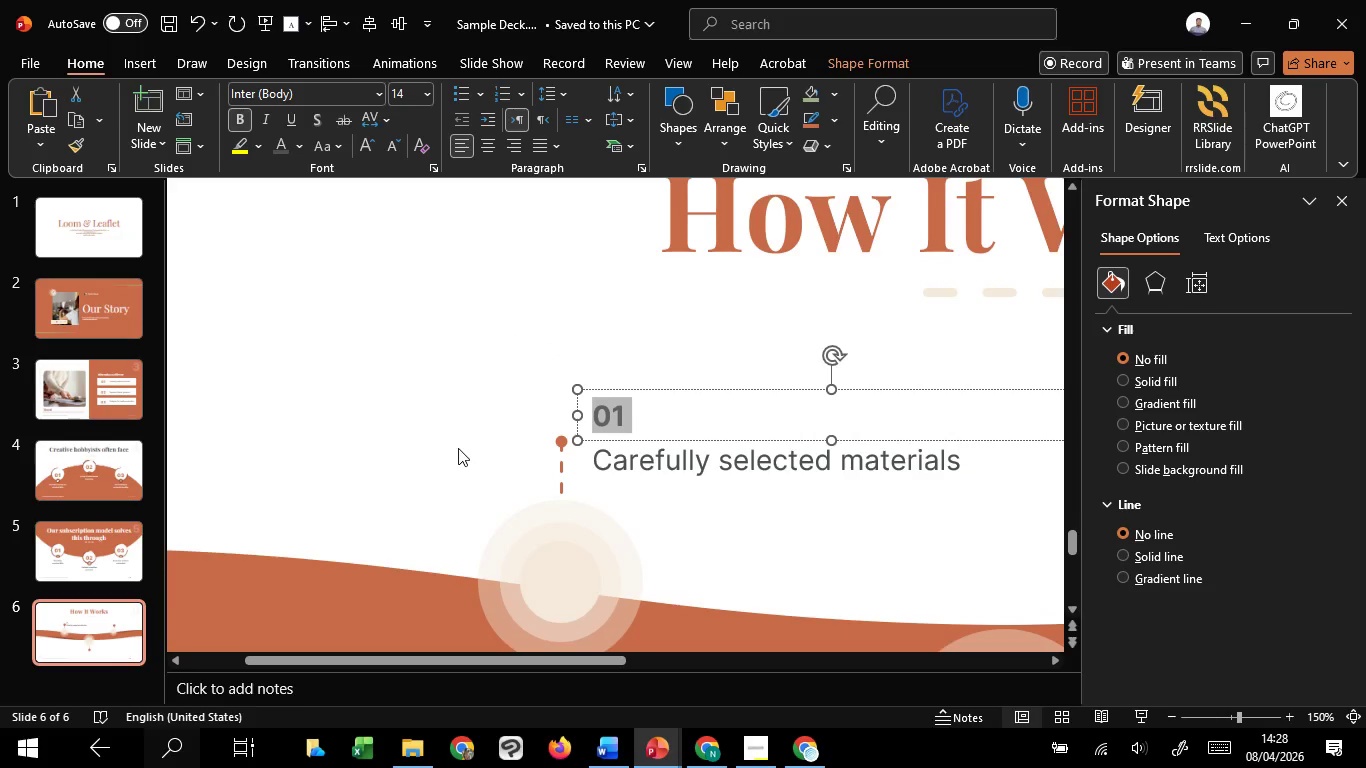 
left_click([458, 448])
 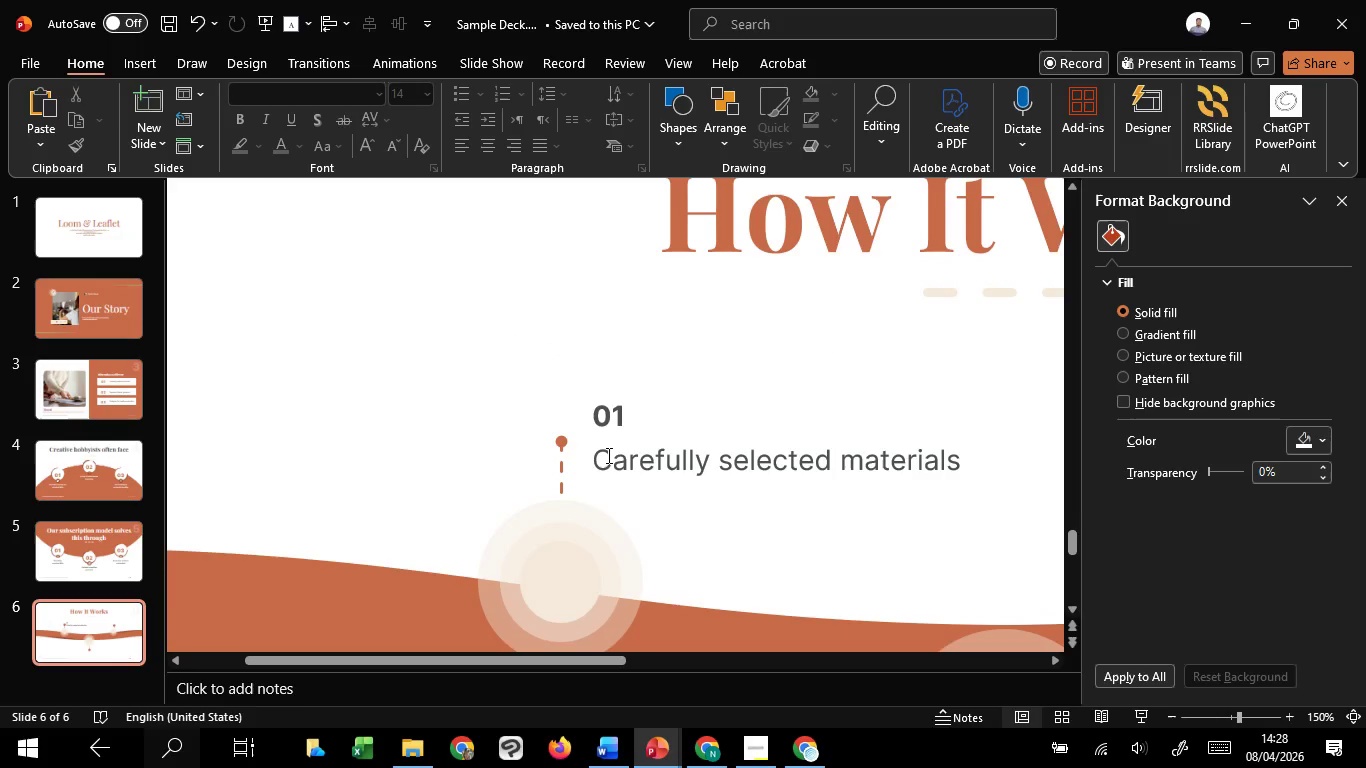 
left_click_drag(start_coordinate=[607, 455], to_coordinate=[619, 685])
 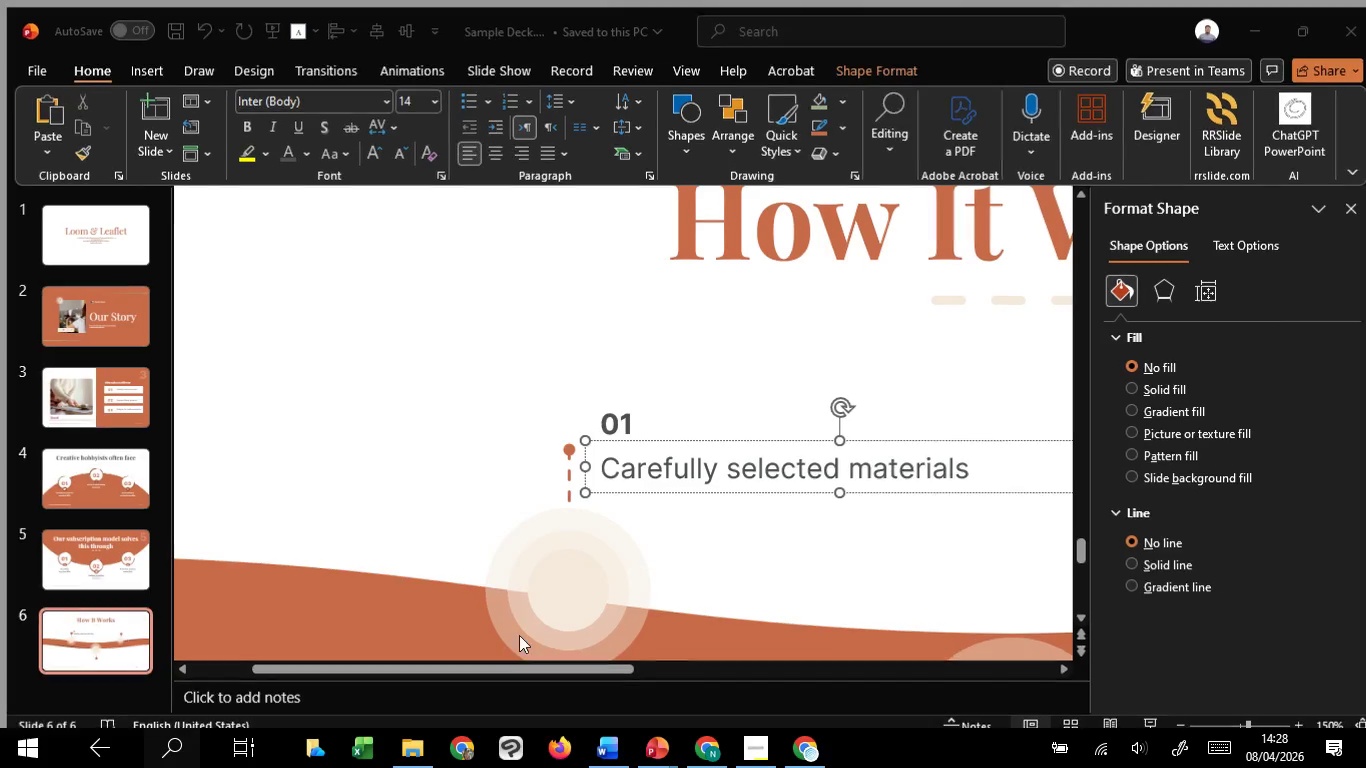 
left_click([619, 685])
 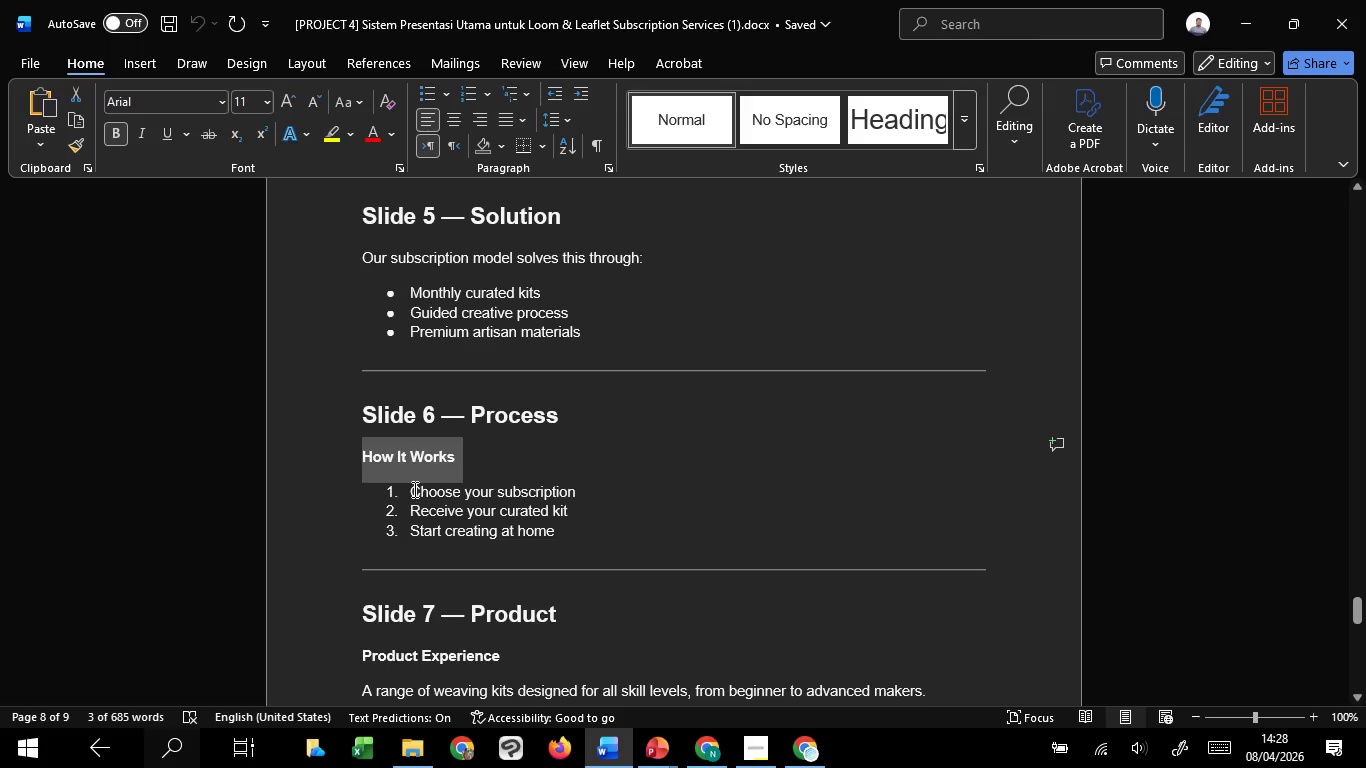 
left_click_drag(start_coordinate=[412, 489], to_coordinate=[592, 492])
 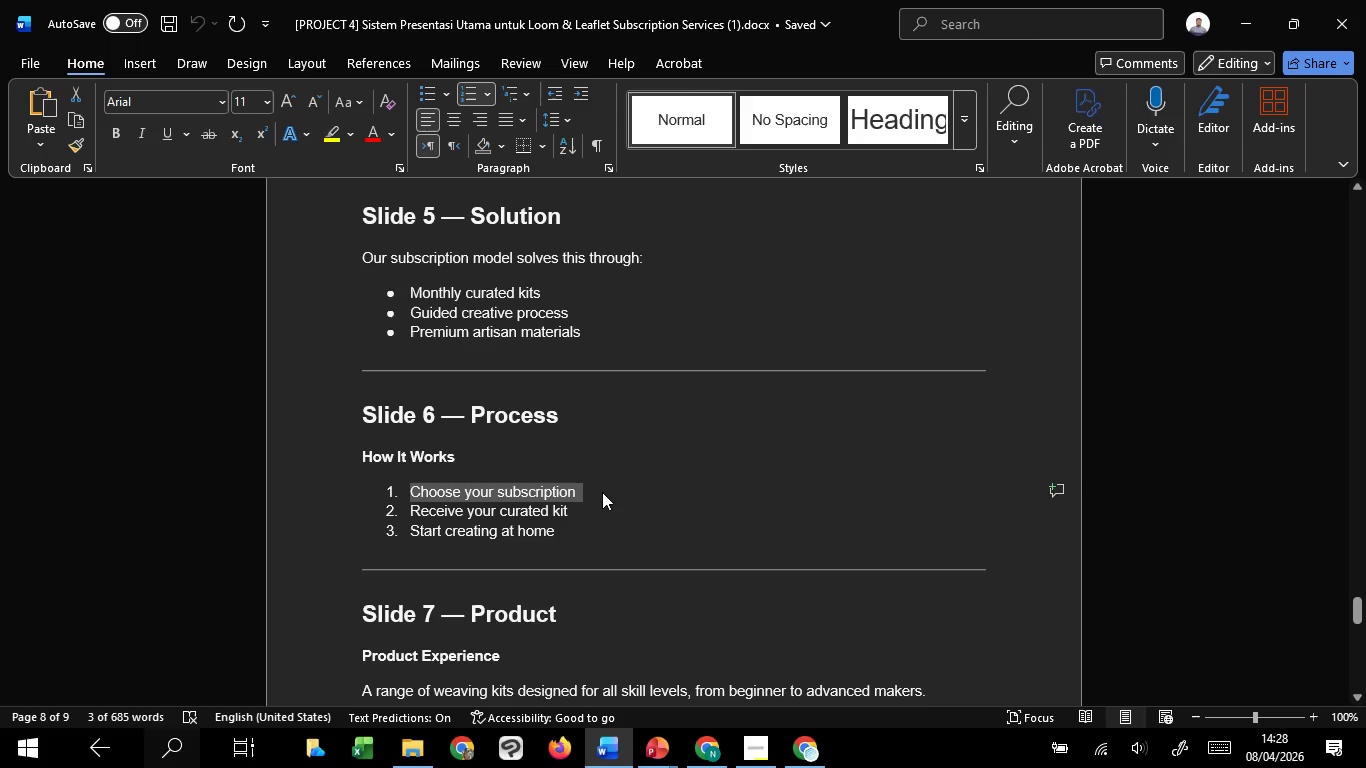 
key(Control+C)
 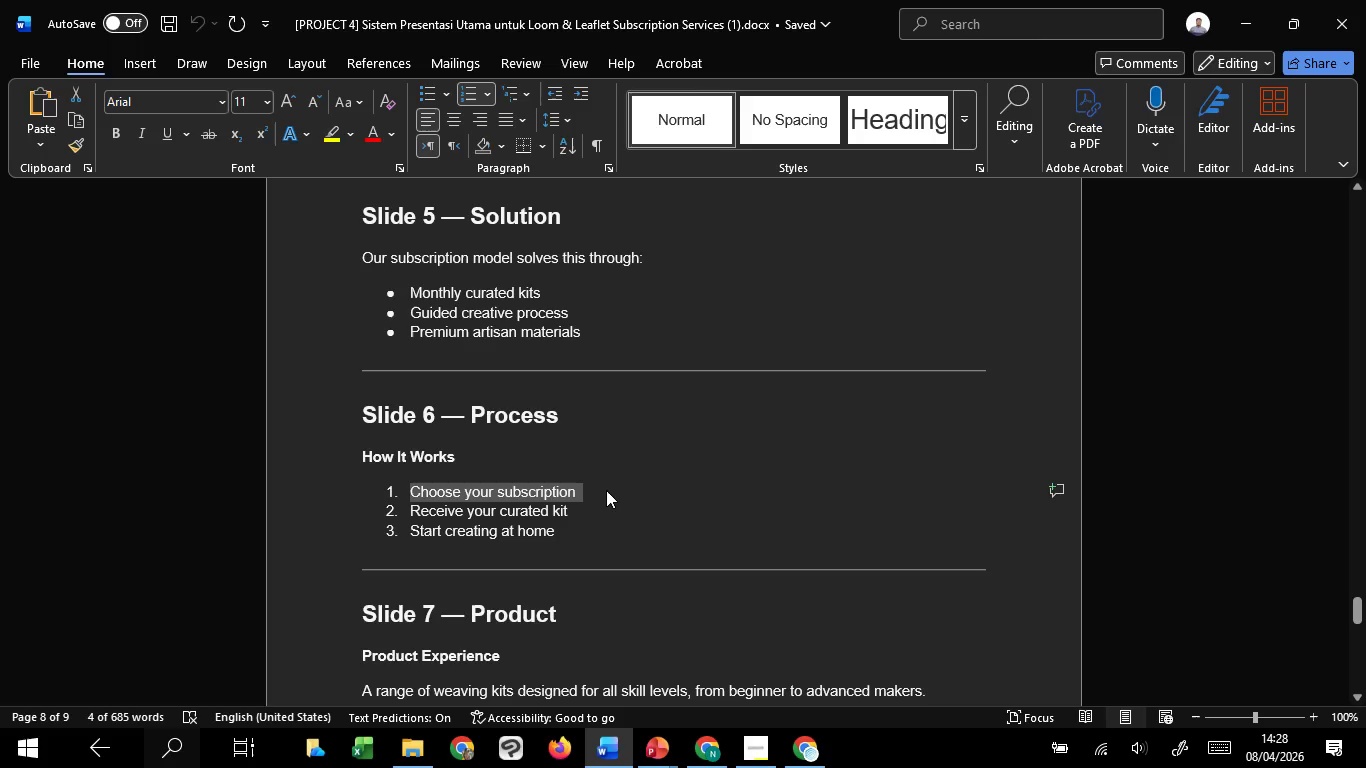 
key(Control+C)
 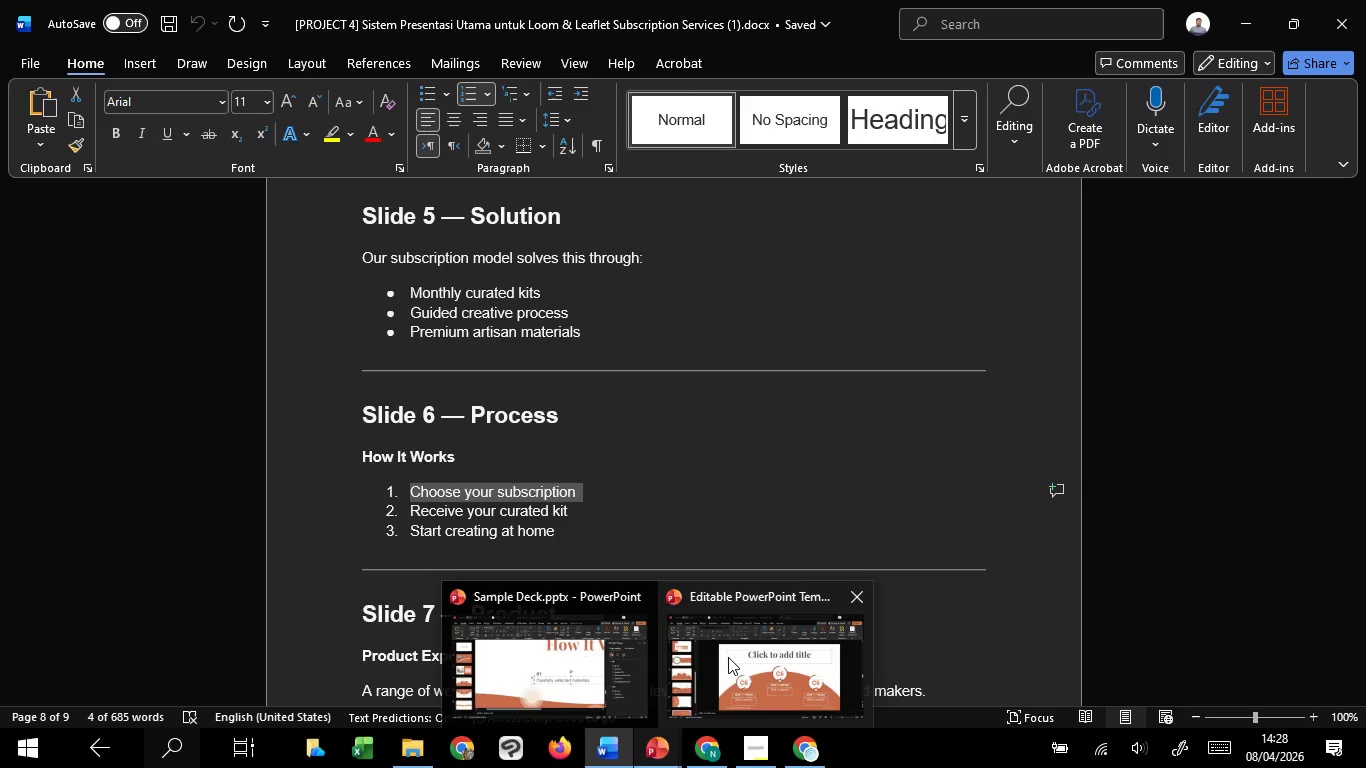 
left_click([578, 657])
 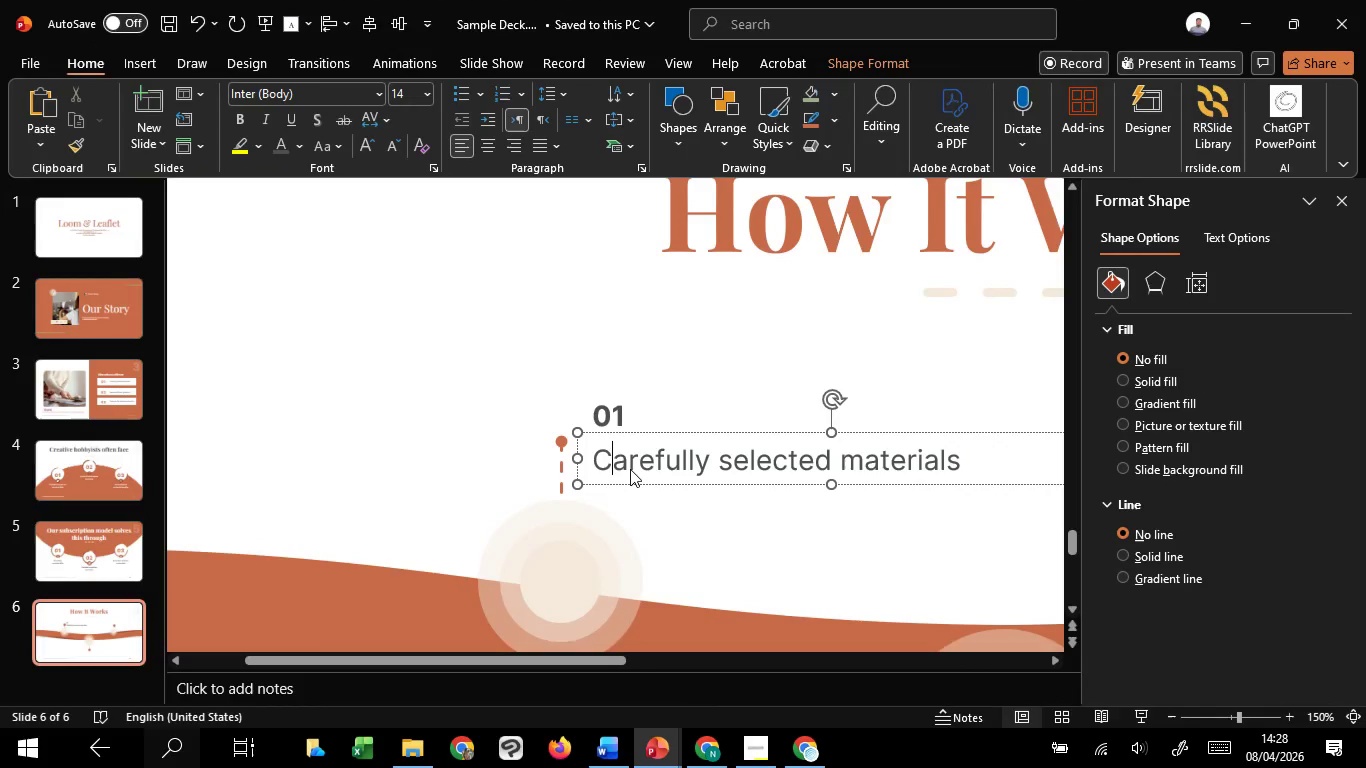 
key(Control+A)
 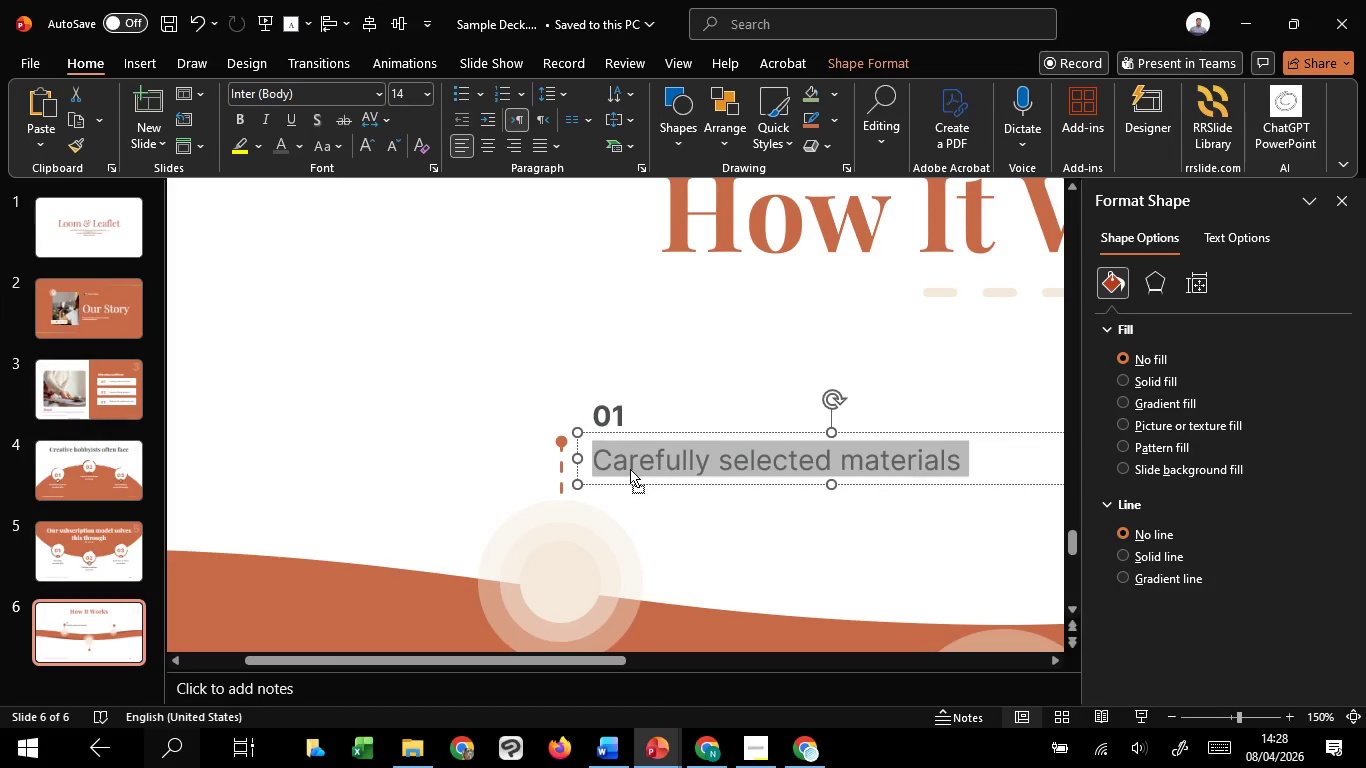 
right_click([630, 469])
 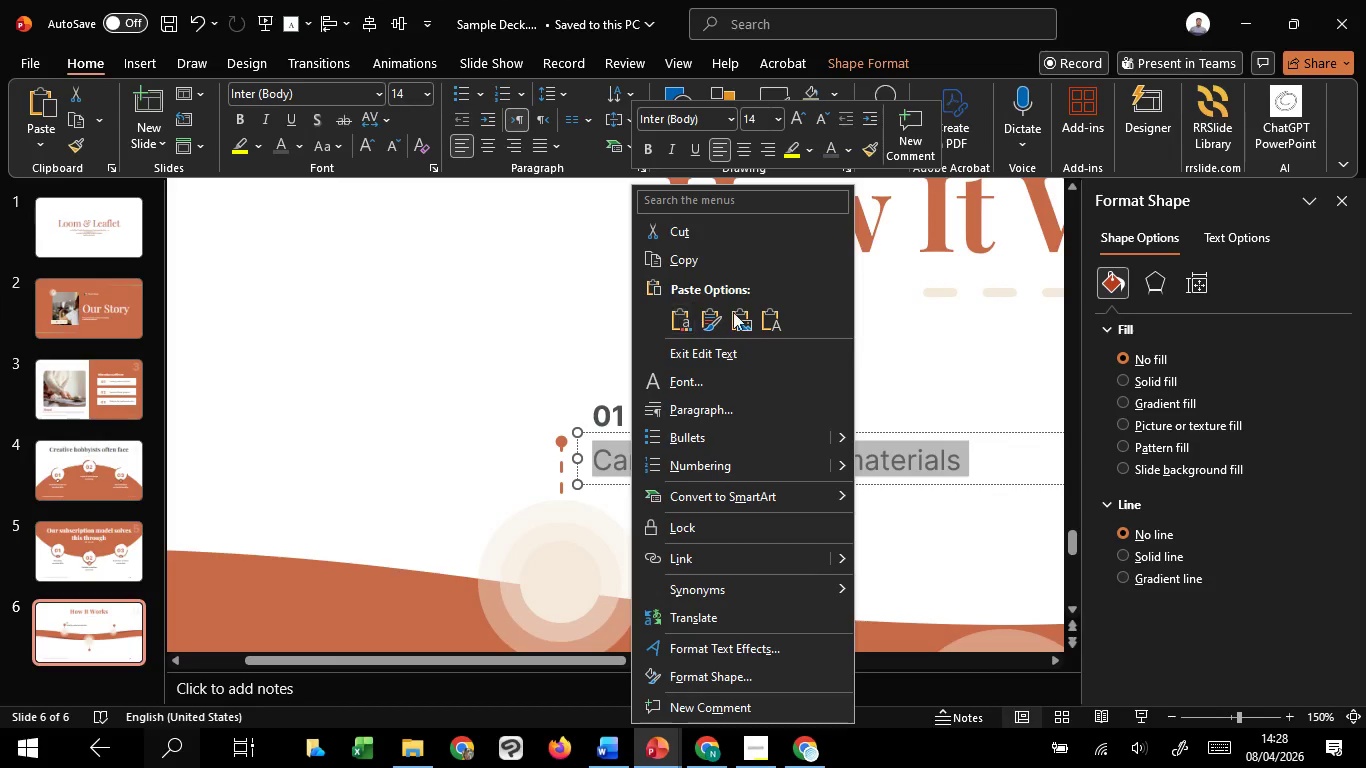 
left_click([771, 321])
 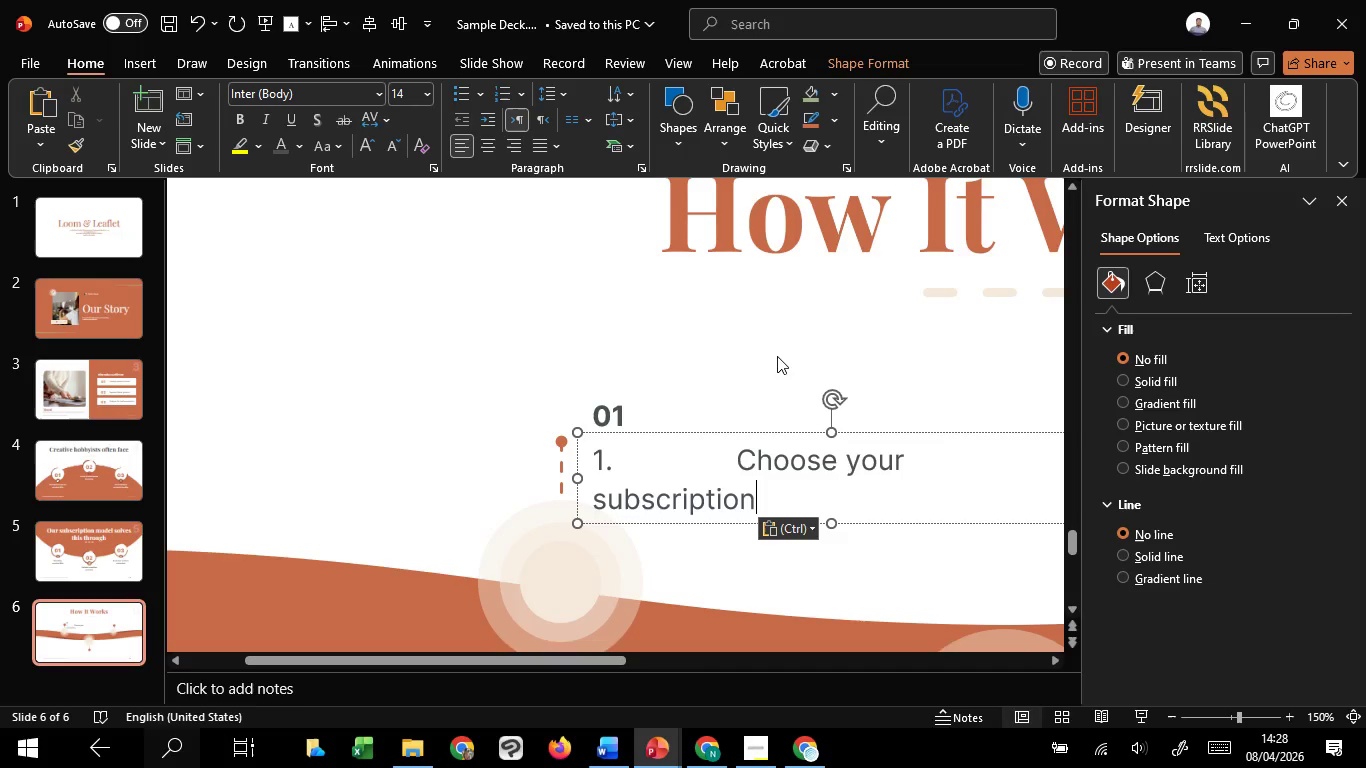 
left_click_drag(start_coordinate=[736, 472], to_coordinate=[580, 467])
 